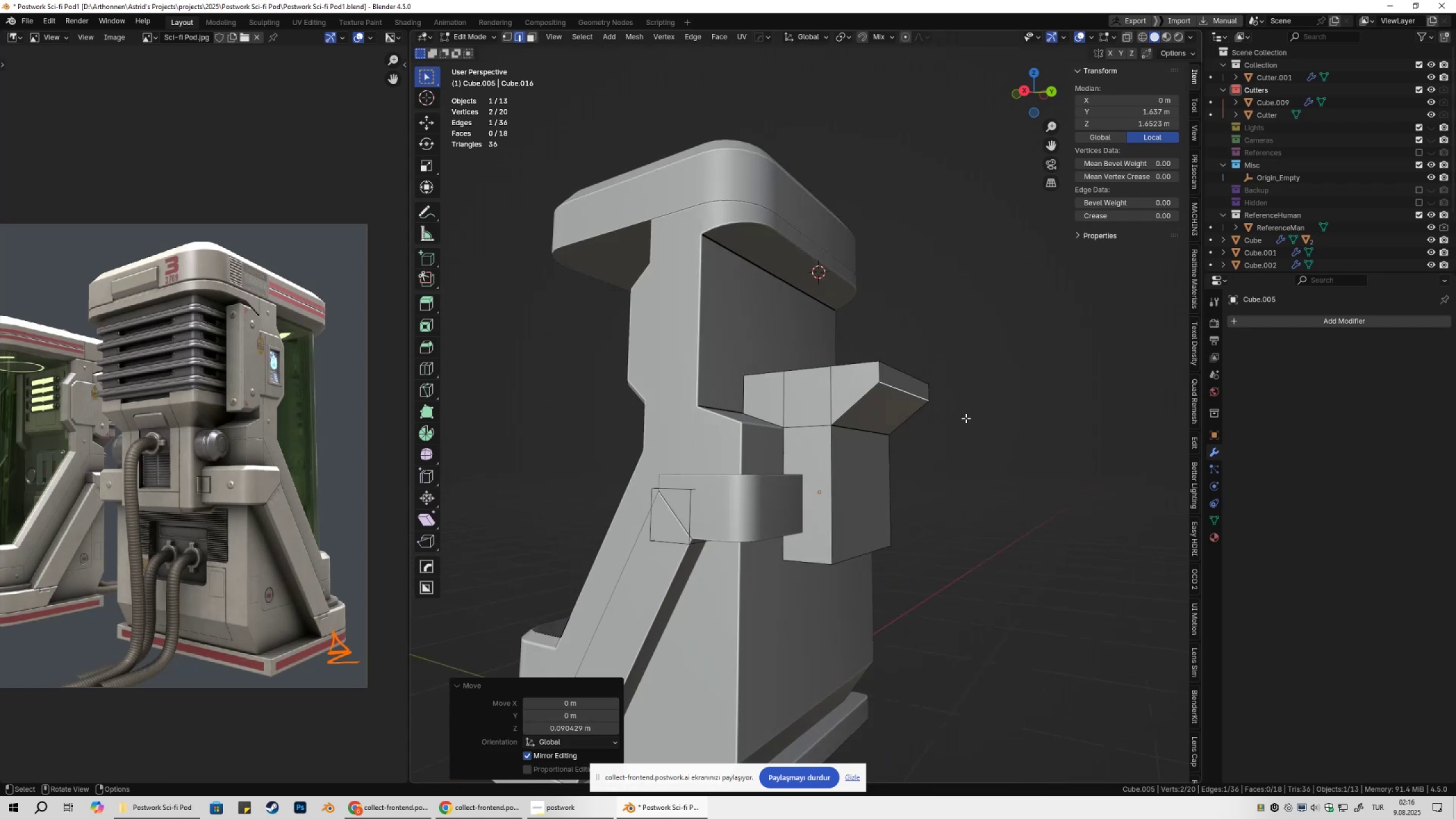 
hold_key(key=ShiftLeft, duration=0.35)
left_click([967, 418])
 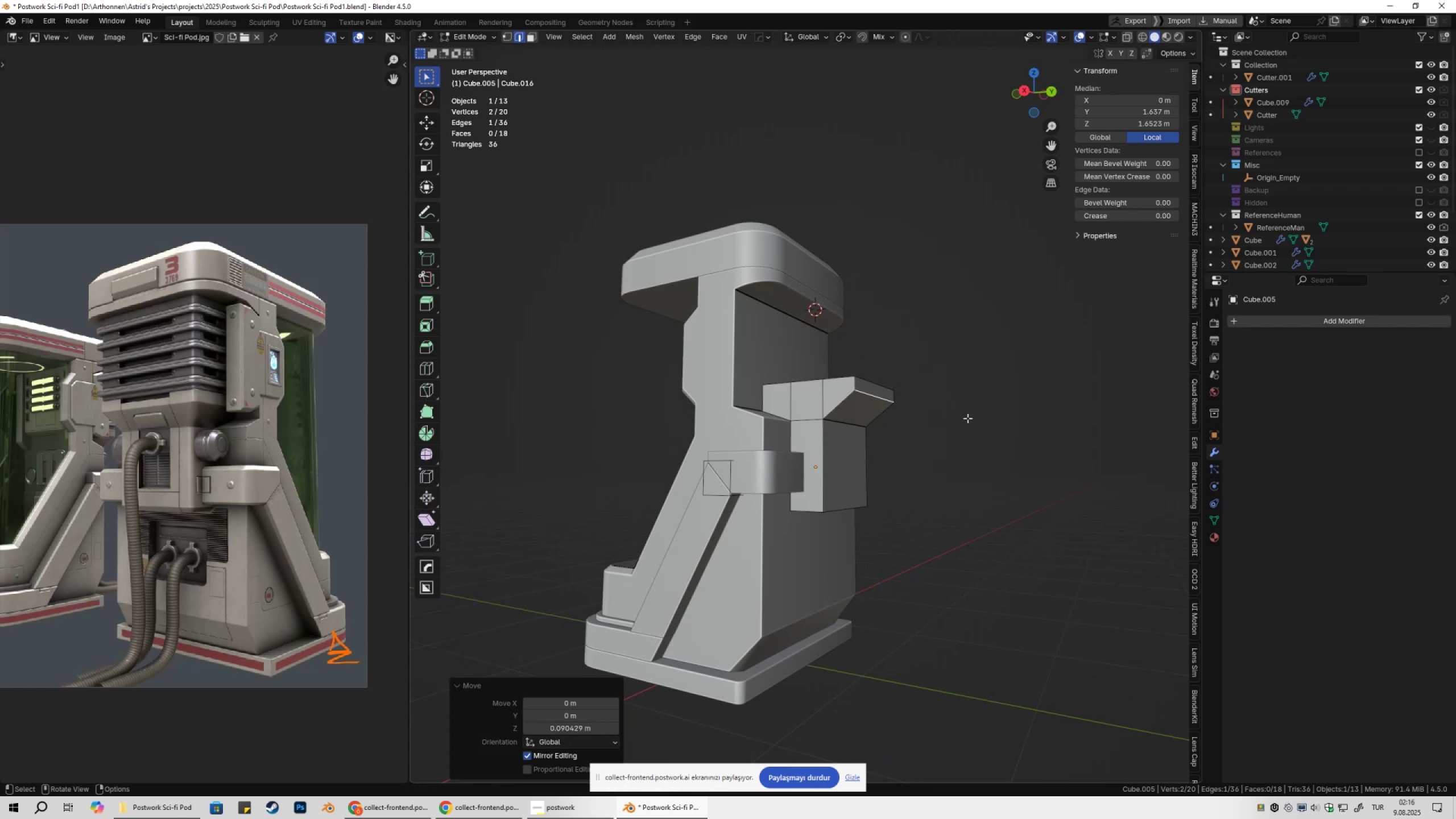 
scroll: coordinate [881, 439], scroll_direction: up, amount: 6.0
 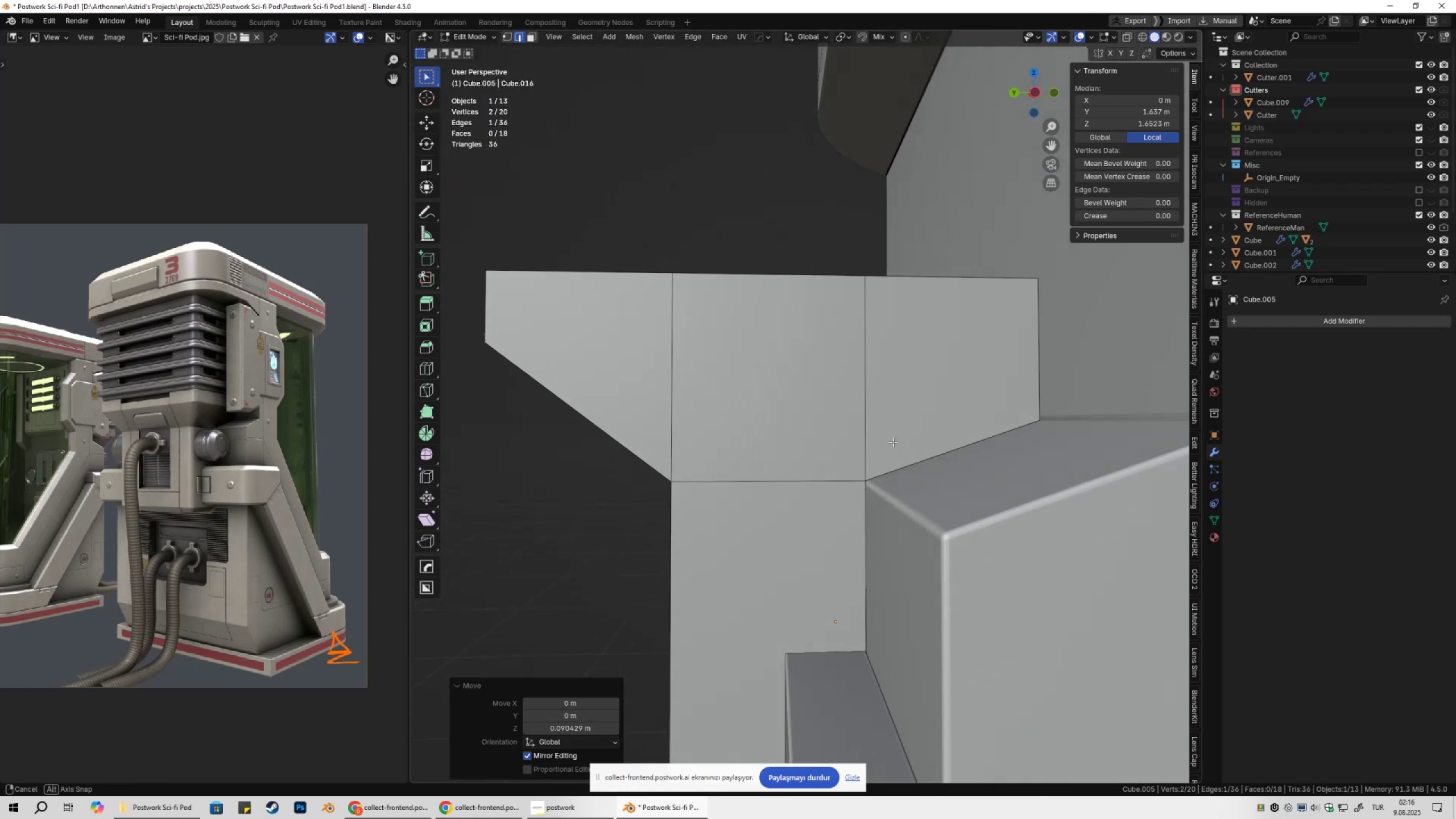 
key(Tab)
key(Tab)
type(gz)
 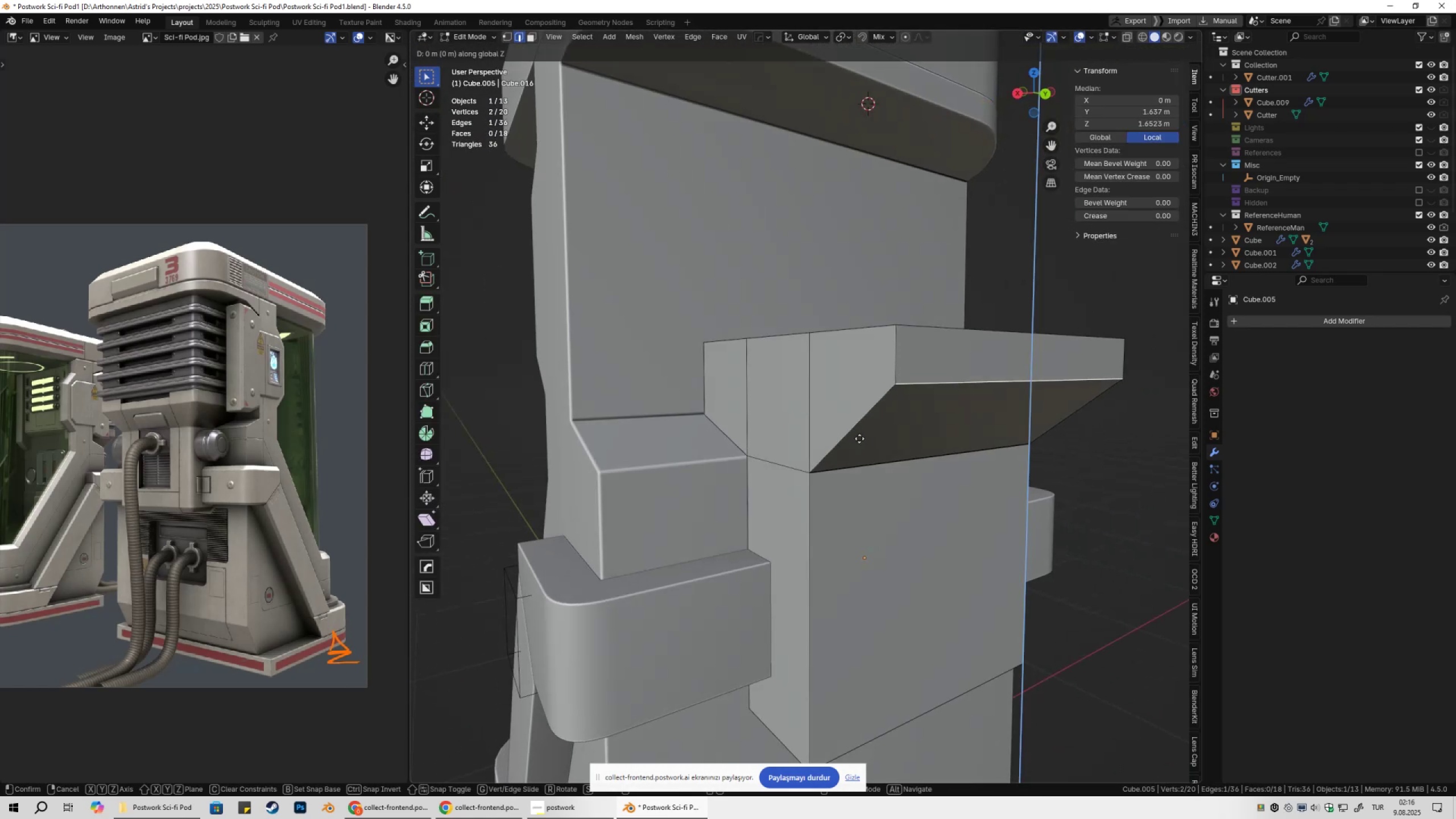 
hold_key(key=ShiftLeft, duration=1.54)
 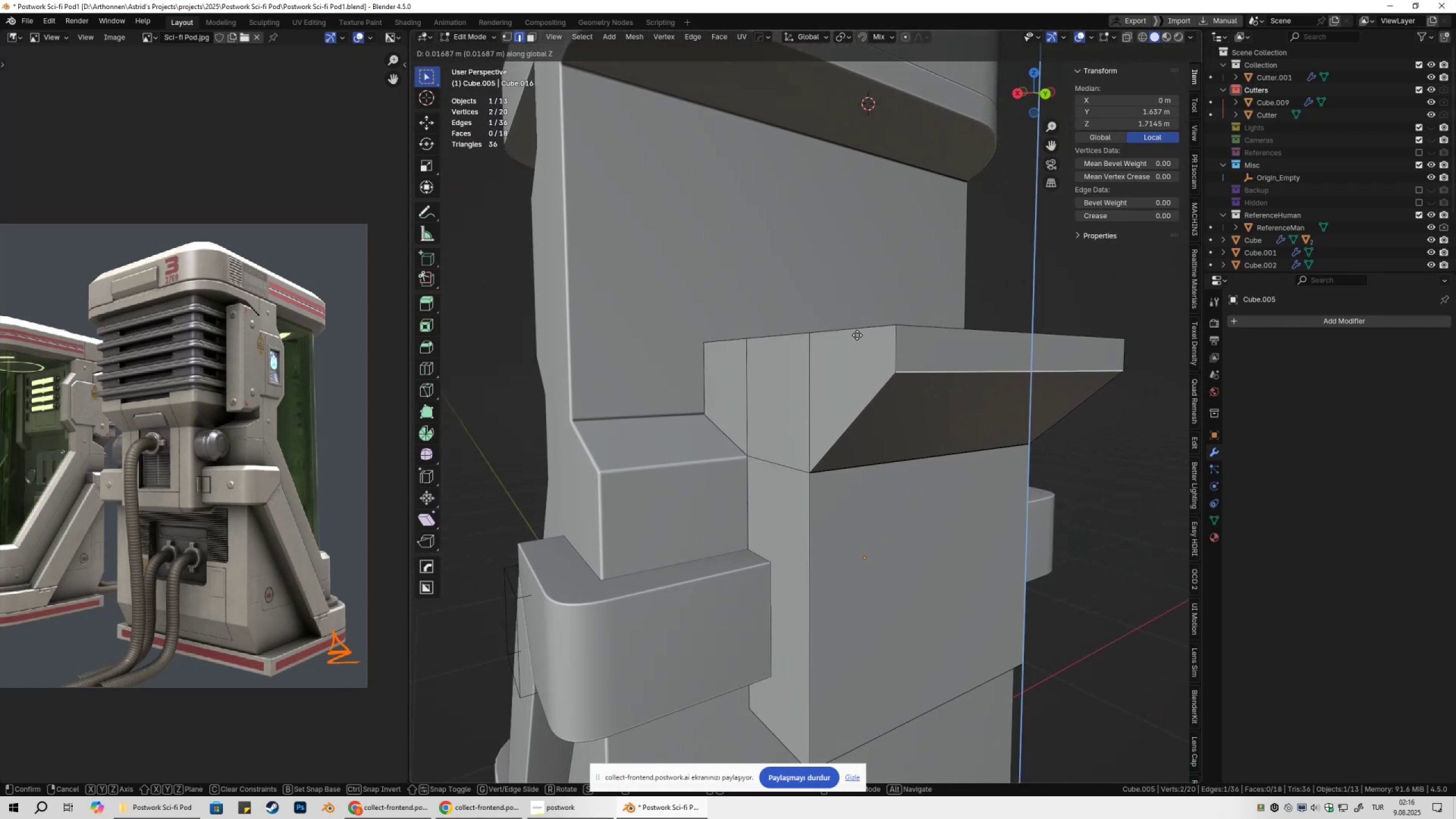 
hold_key(key=ShiftLeft, duration=1.51)
 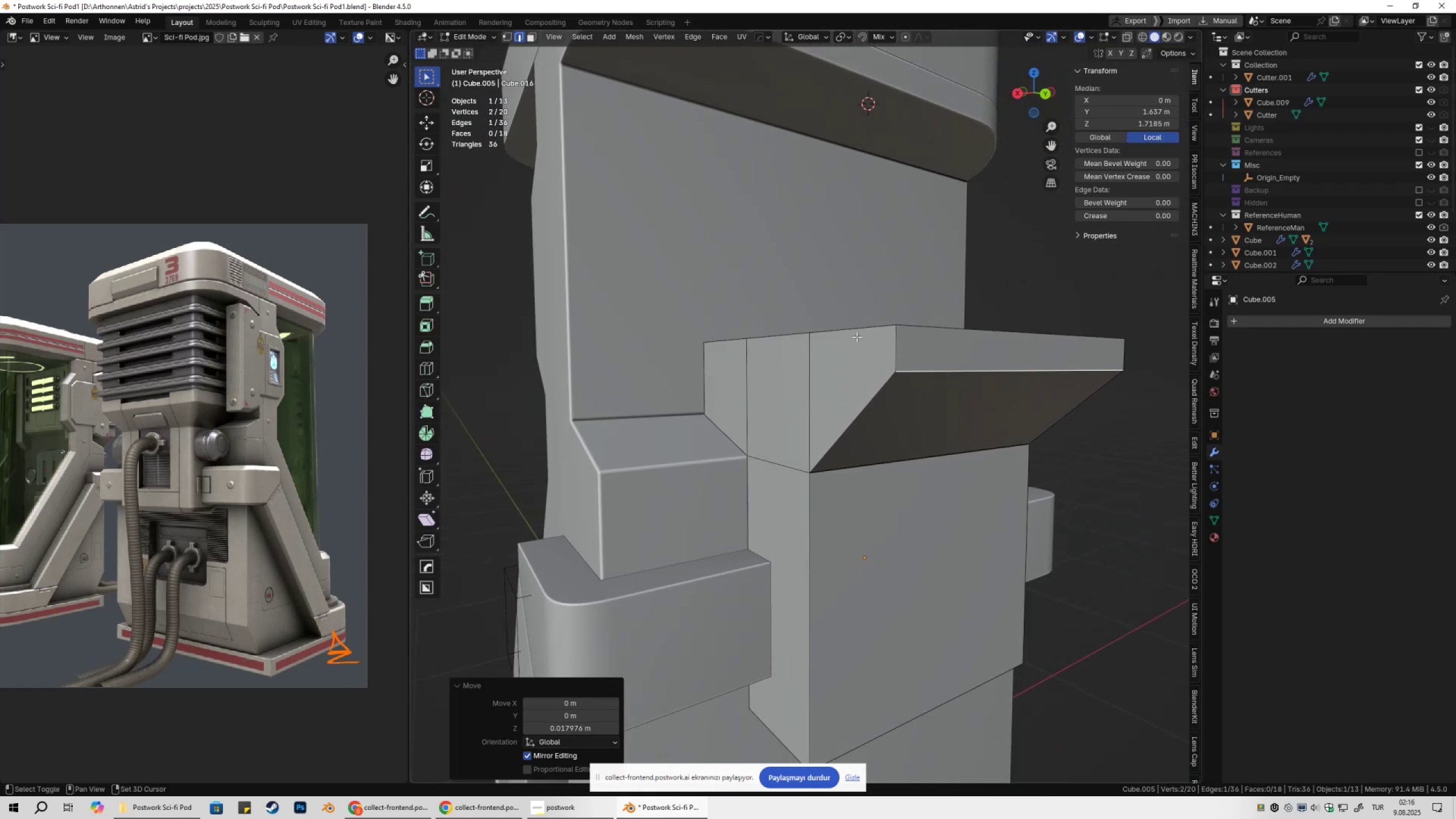 
hold_key(key=ShiftLeft, duration=0.61)
left_click([857, 337])
 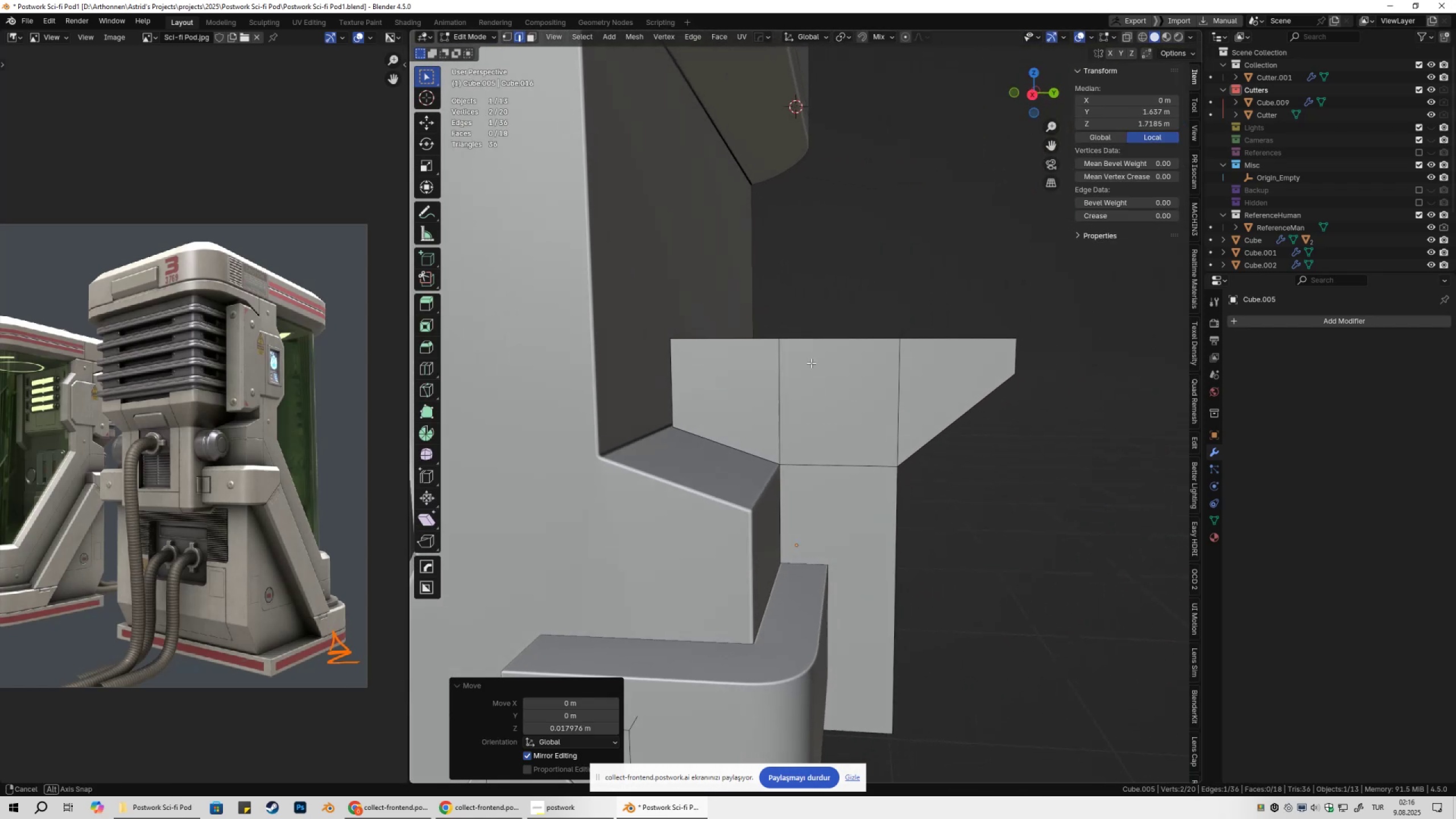 
scroll: coordinate [147, 424], scroll_direction: up, amount: 2.0
 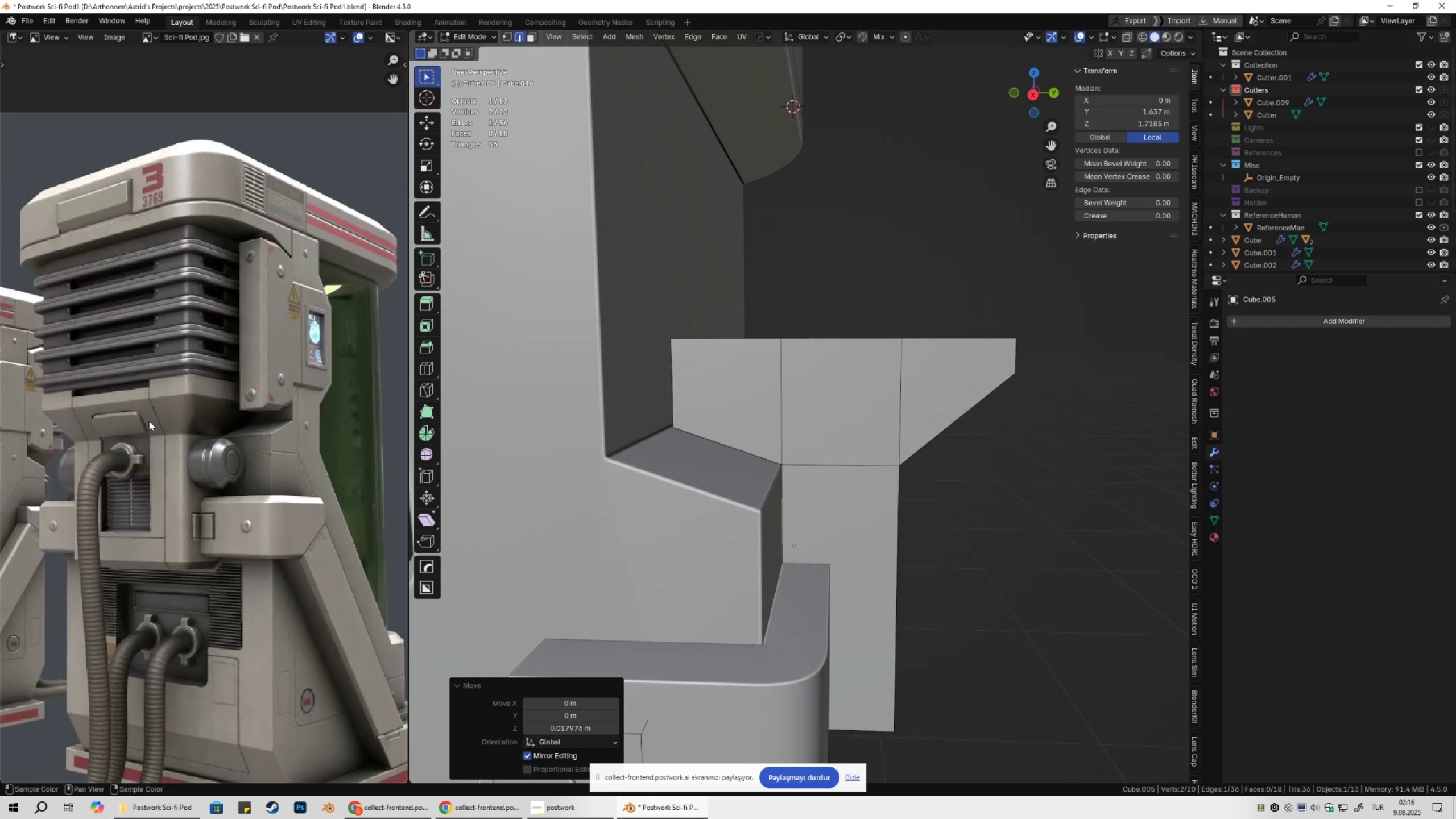 
key(Shift+ShiftLeft)
 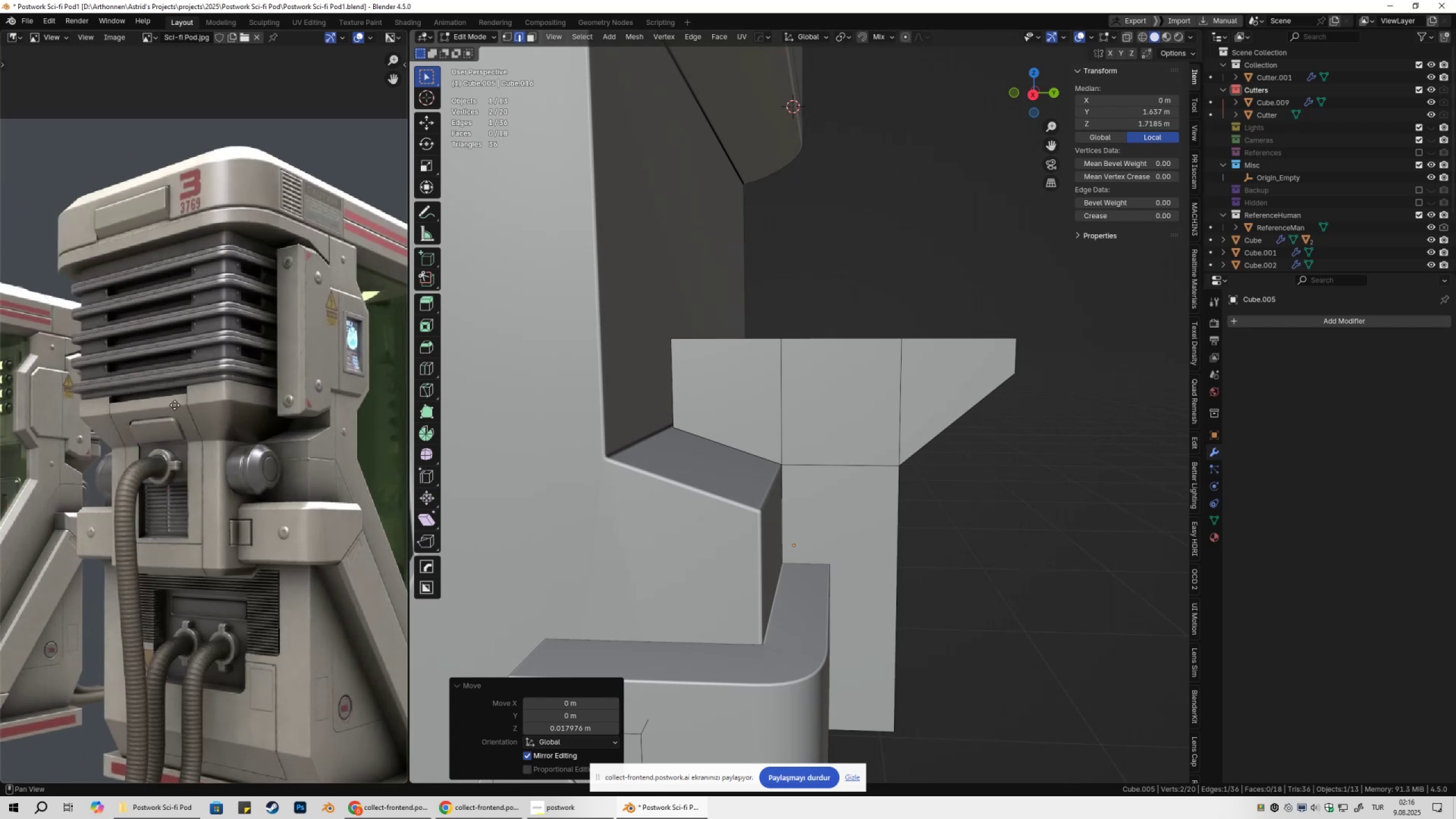 
scroll: coordinate [176, 406], scroll_direction: up, amount: 2.0
 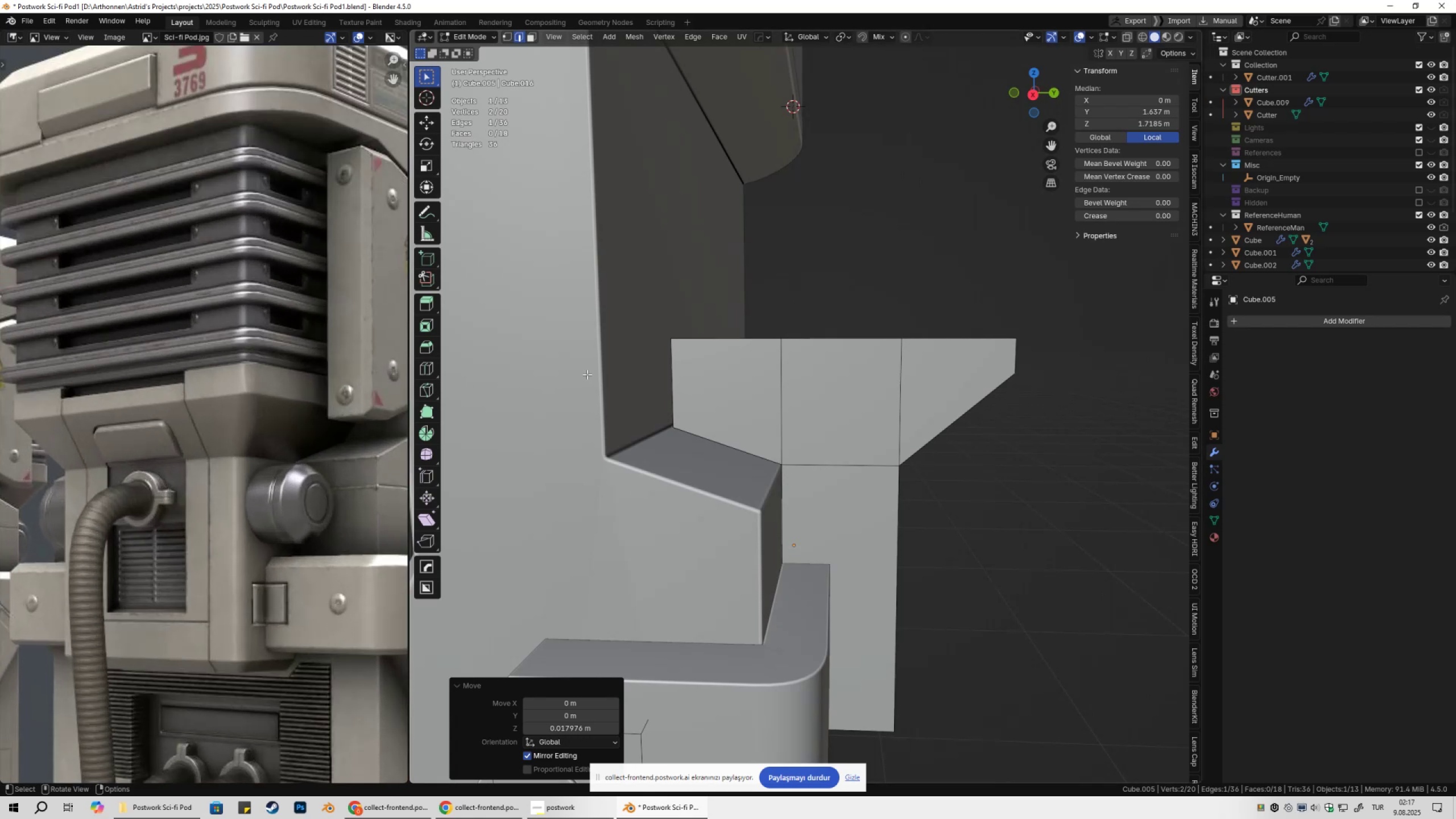 
scroll: coordinate [377, 408], scroll_direction: down, amount: 4.0
 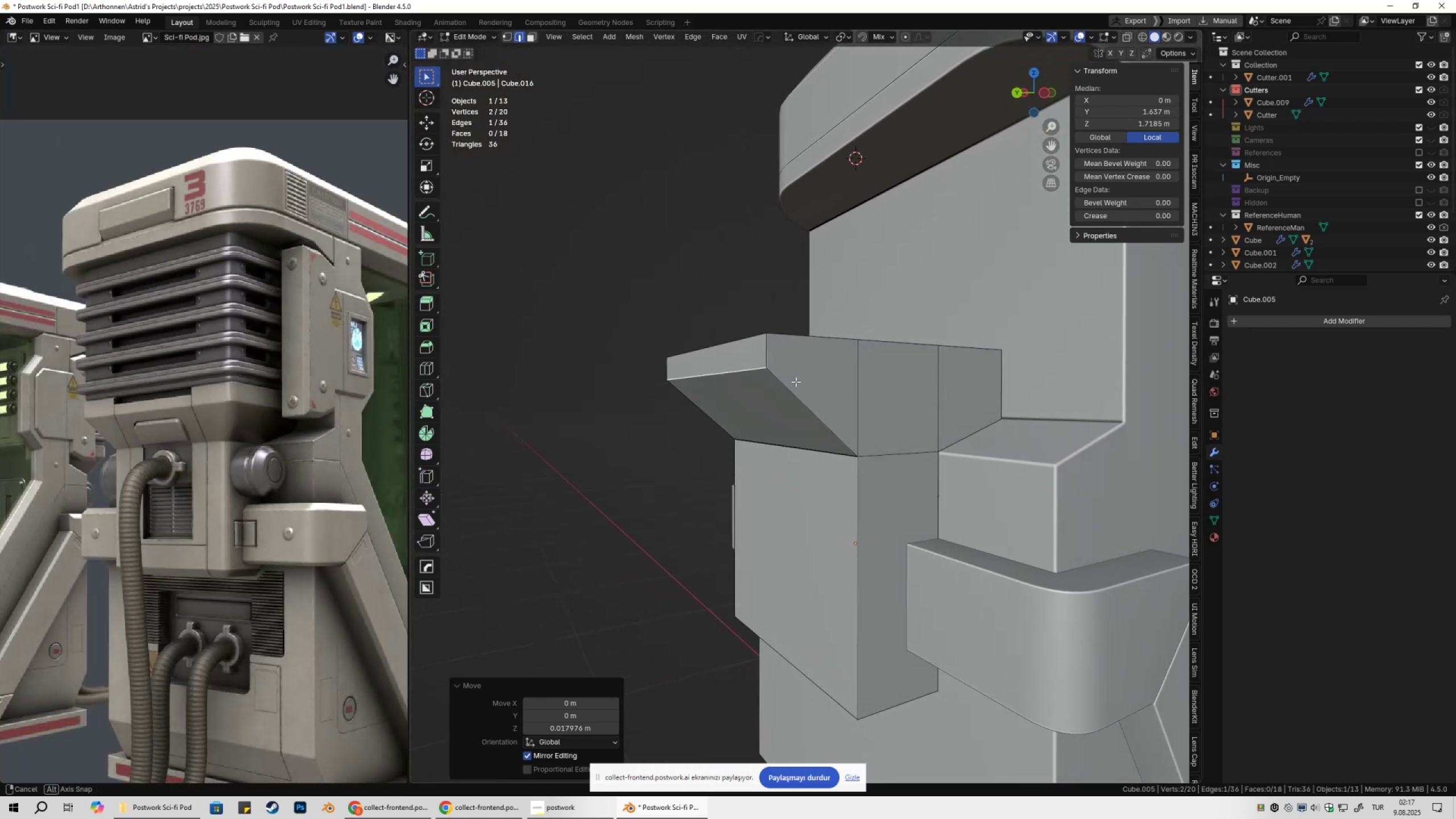 
key(3)
 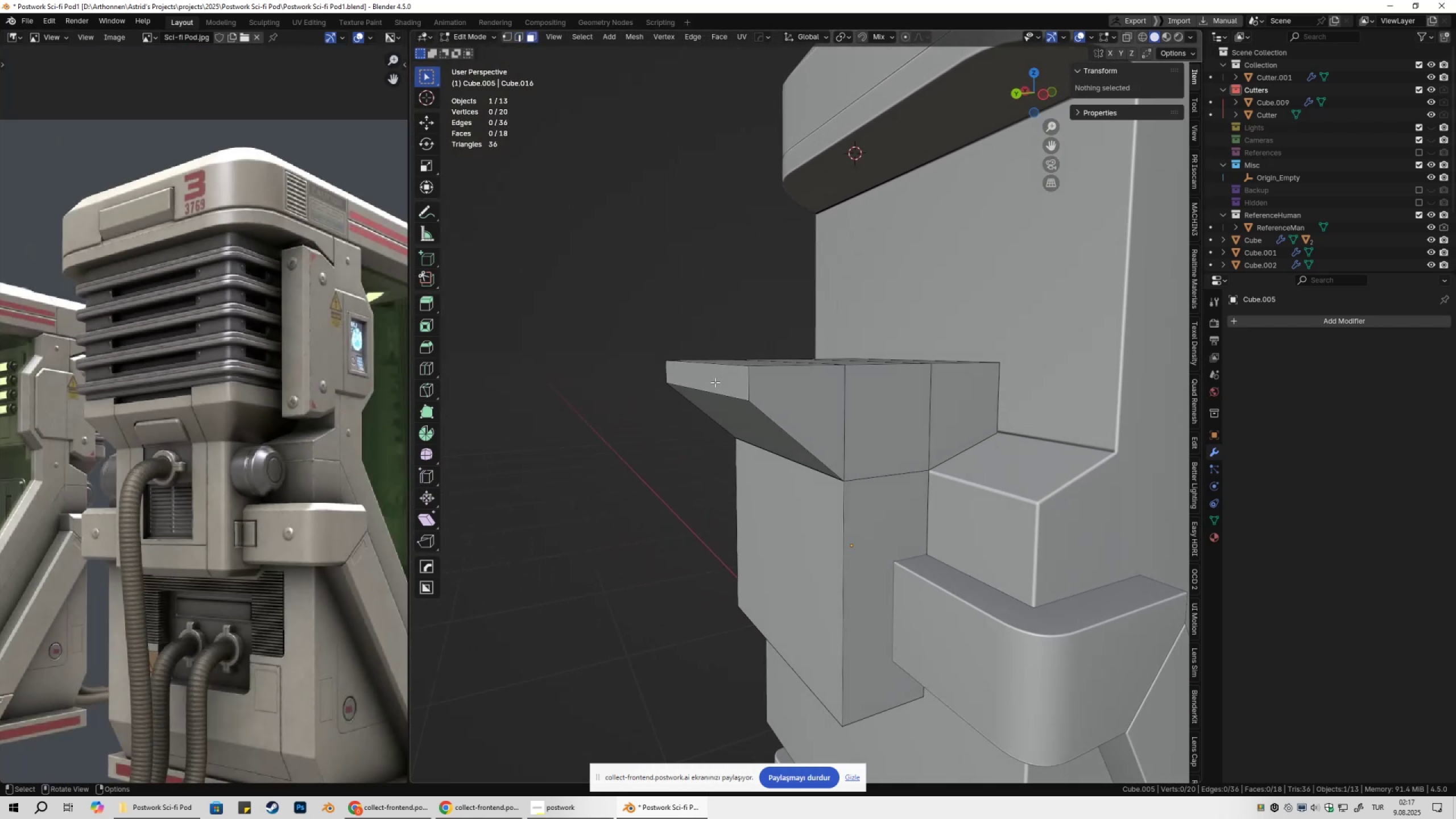 
left_click([715, 382])
 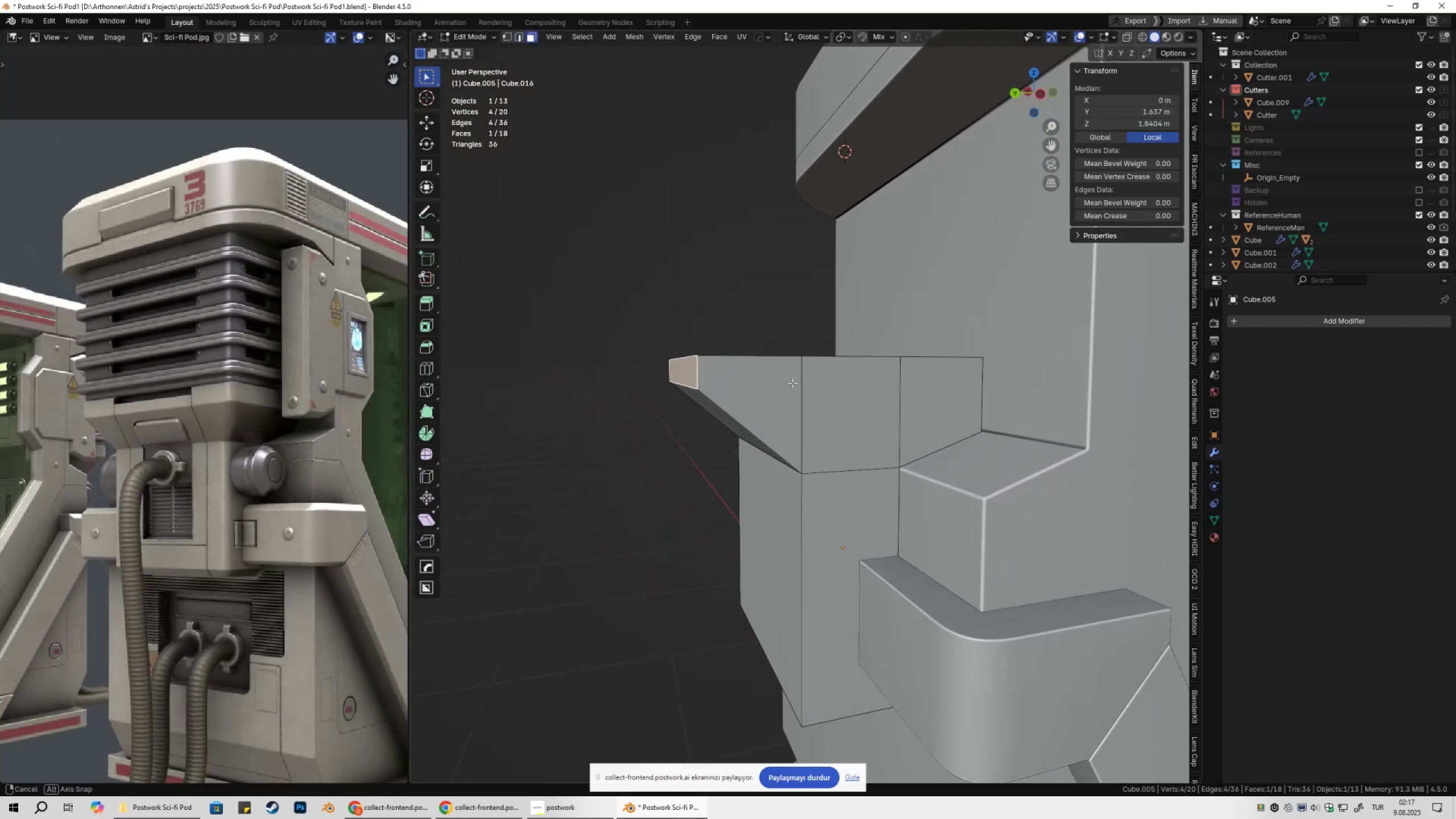 
type(gy)
 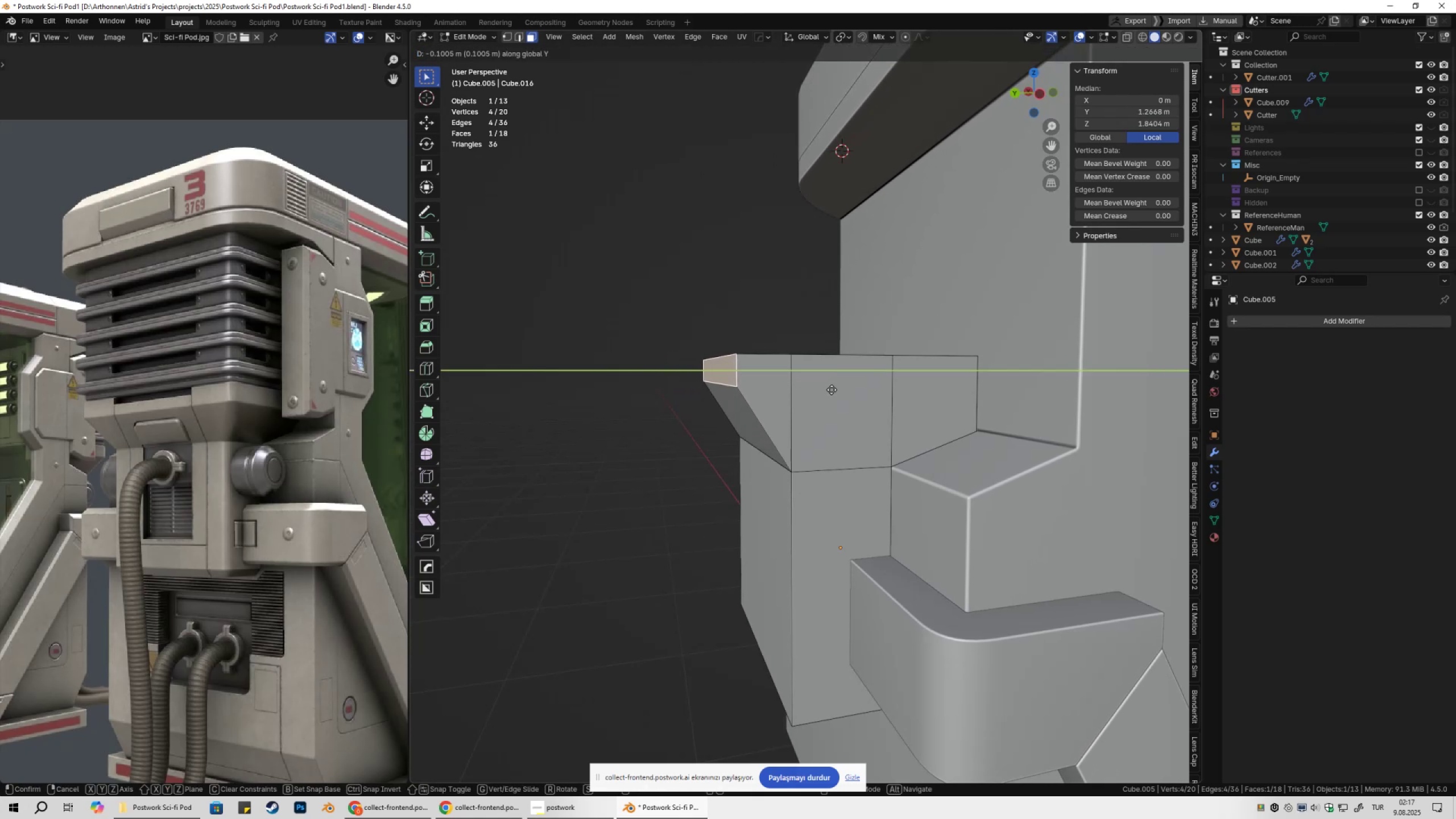 
key(Escape)
 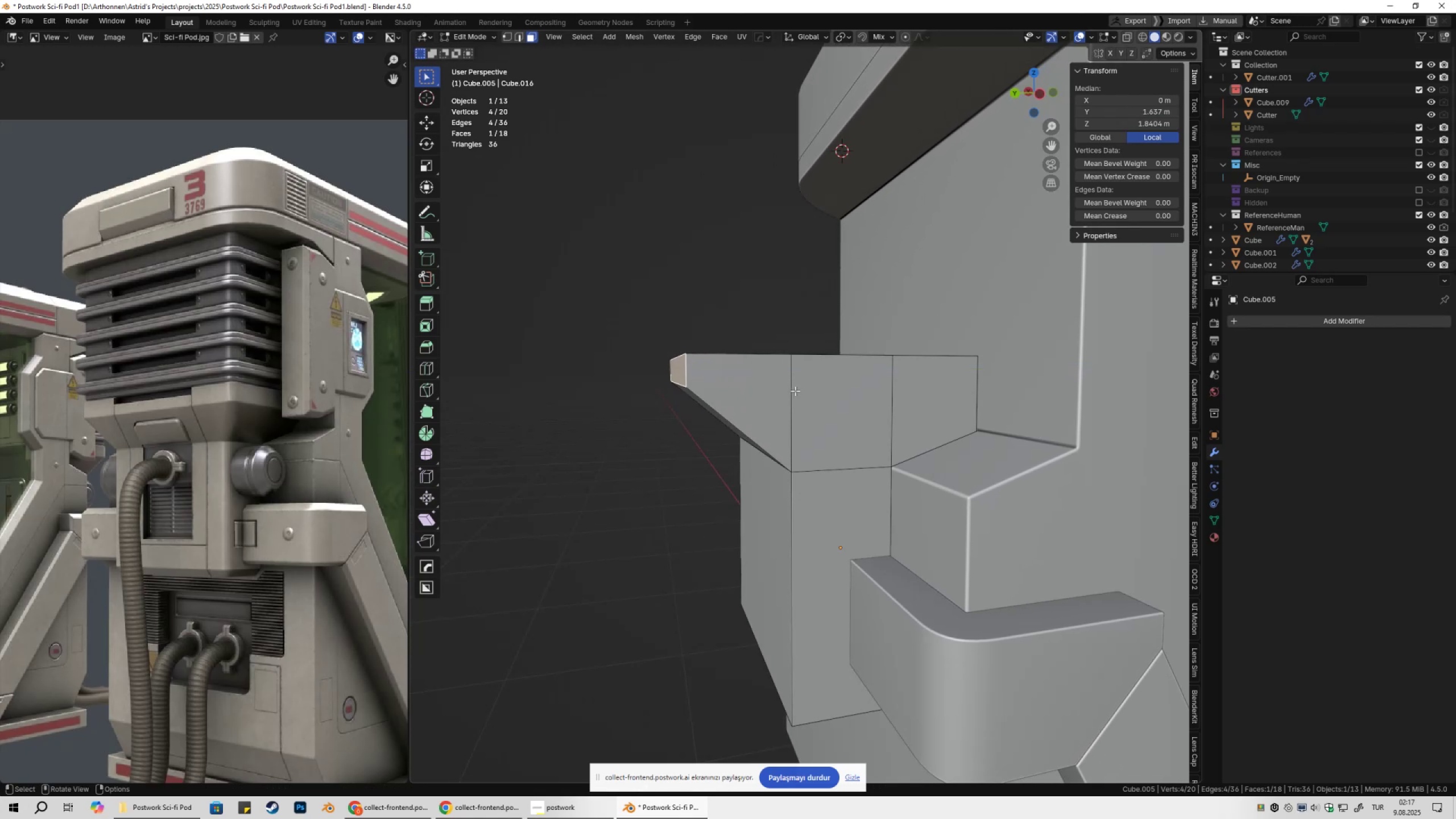 
scroll: coordinate [793, 390], scroll_direction: down, amount: 2.0
 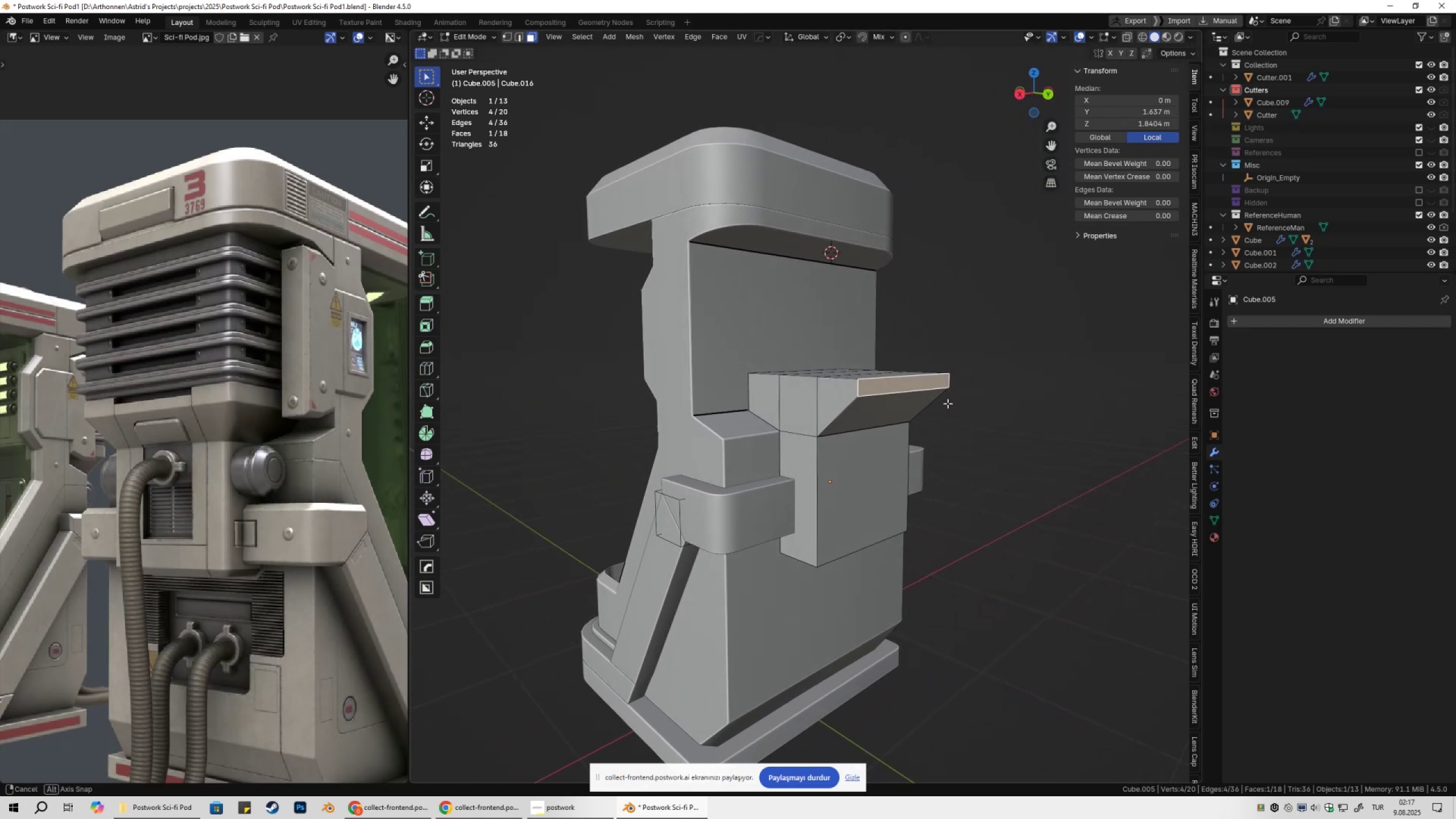 
wait(6.35)
 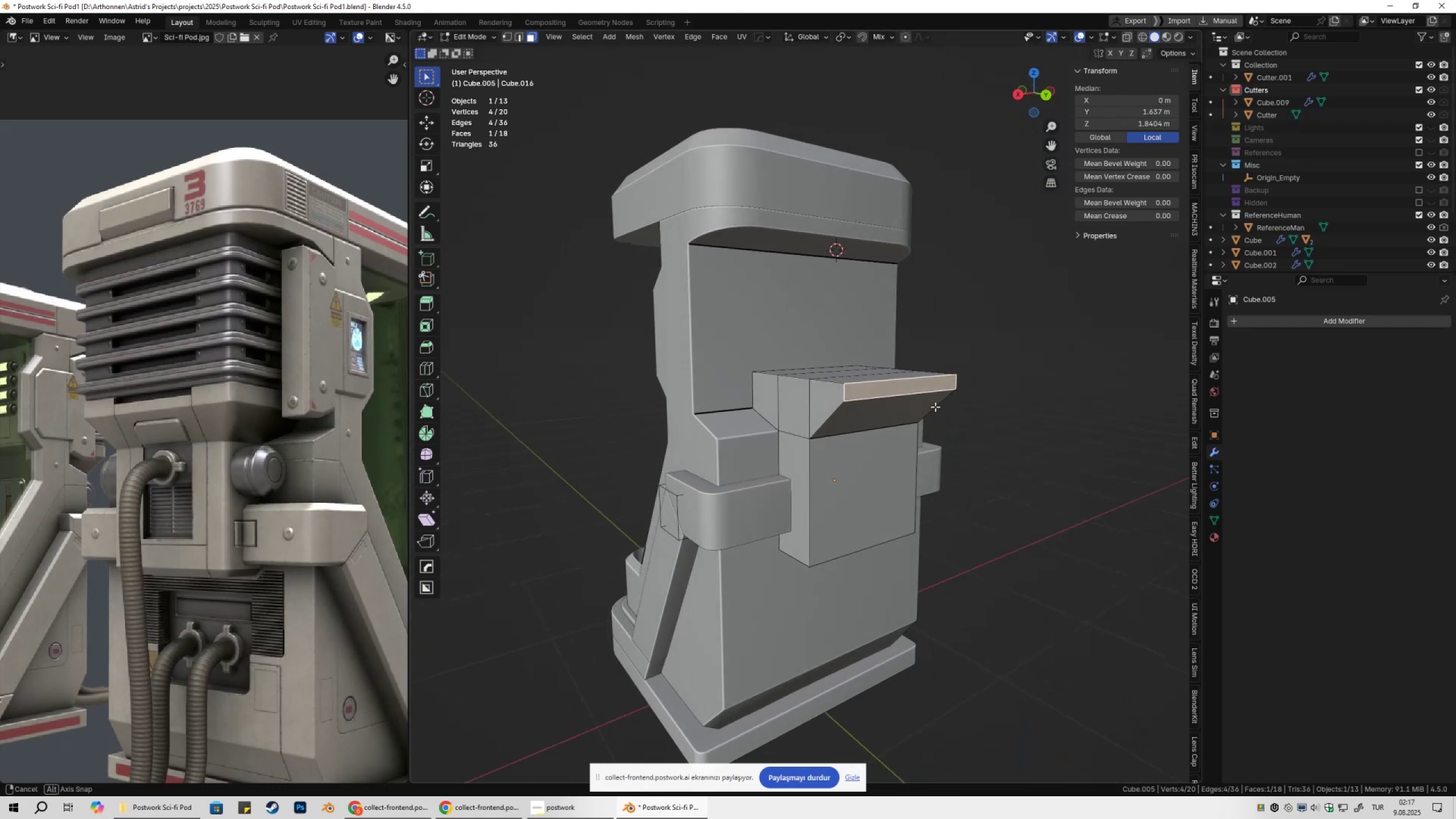 
key(Tab)
type(Dyx)
 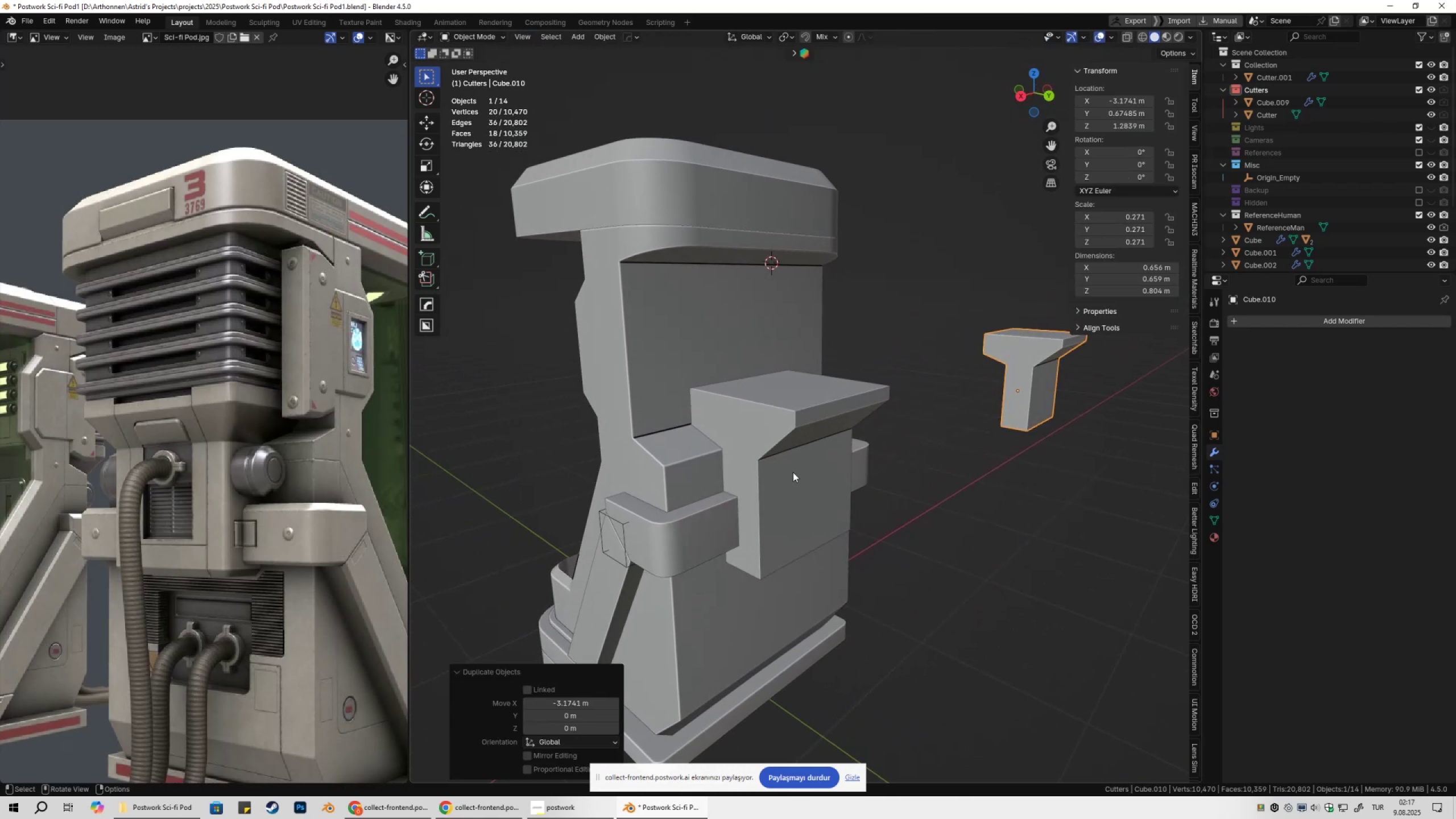 
wait(7.22)
 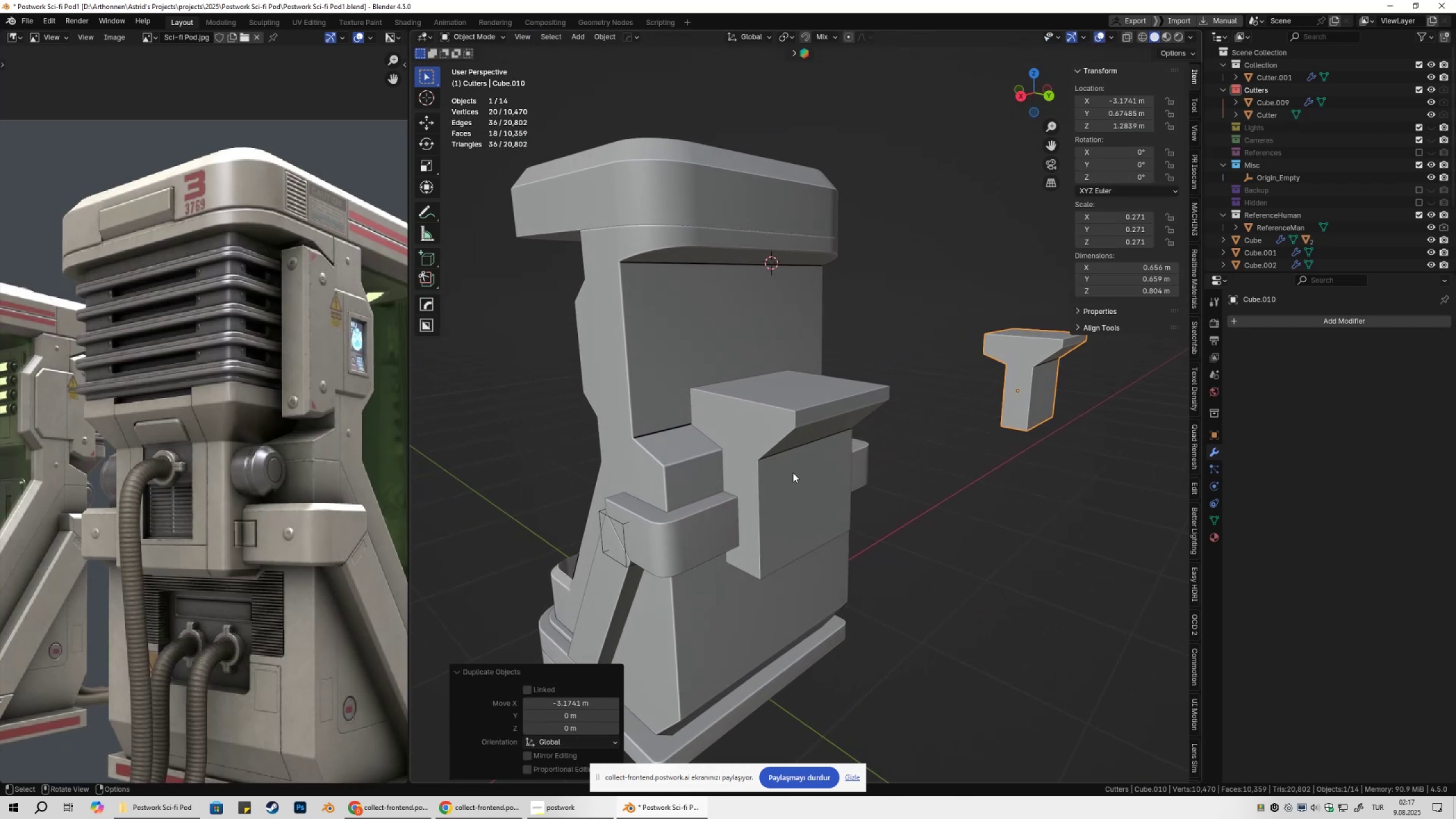 
left_click([797, 485])
 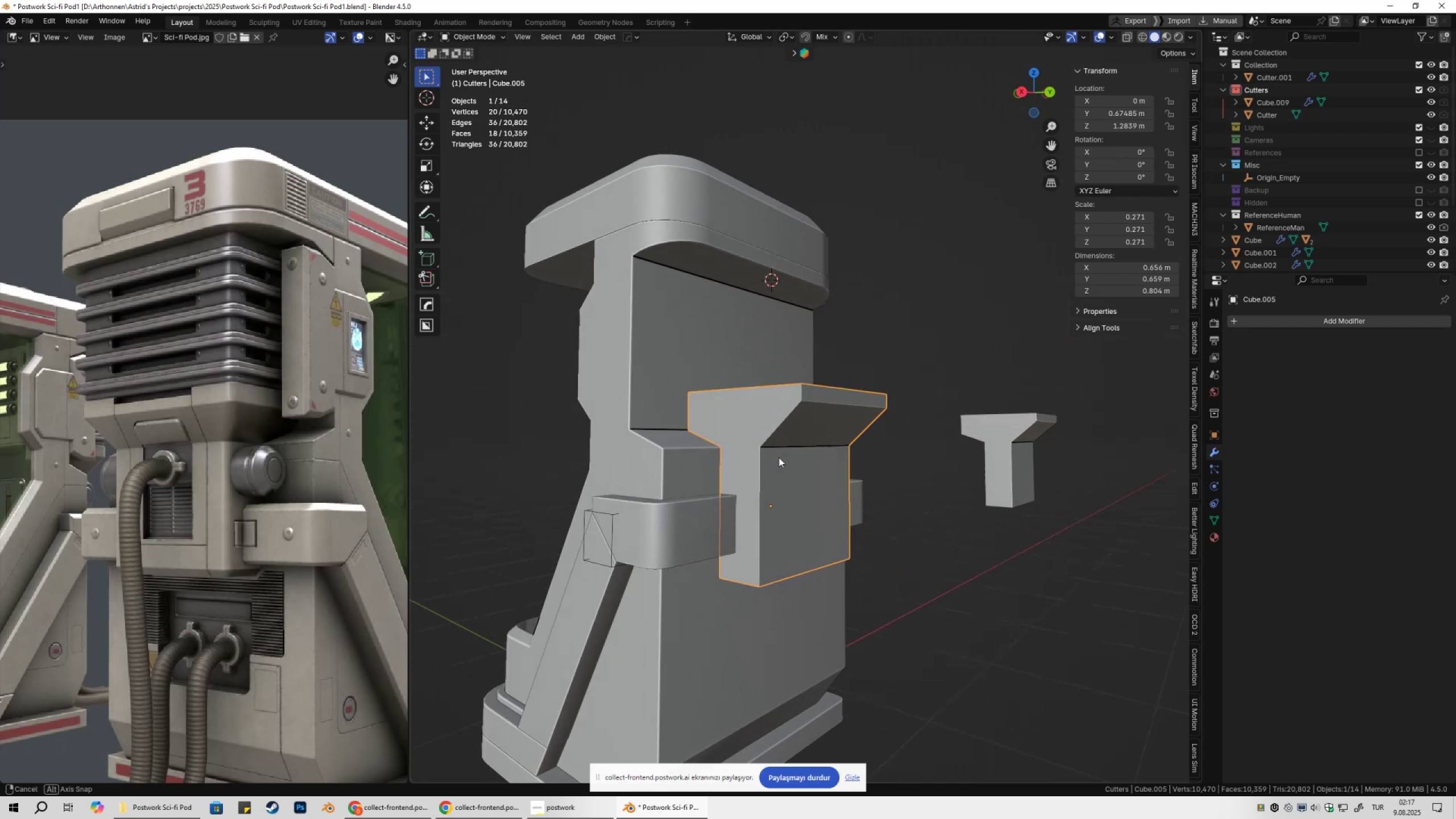 
key(Tab)
 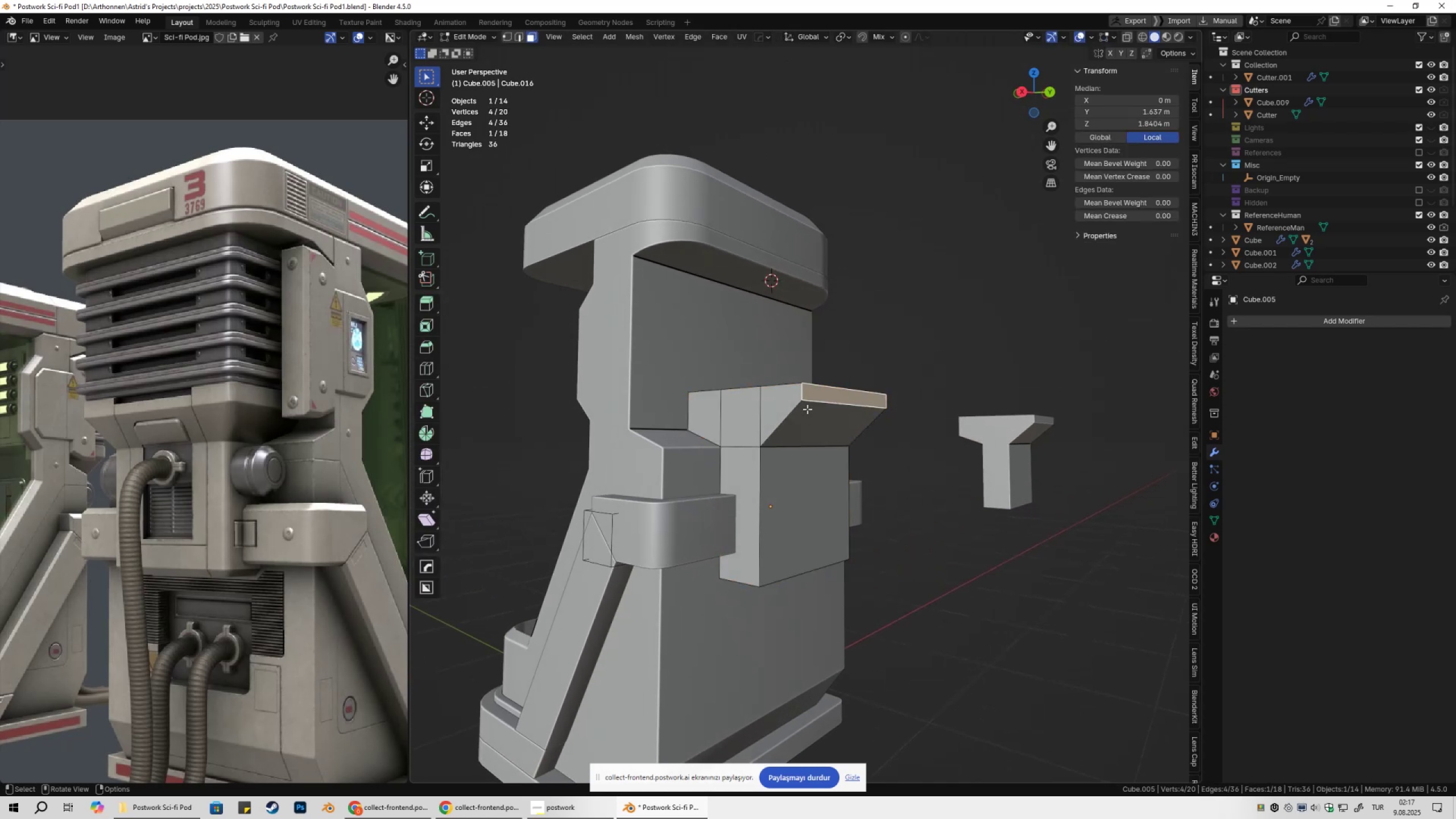 
key(2)
 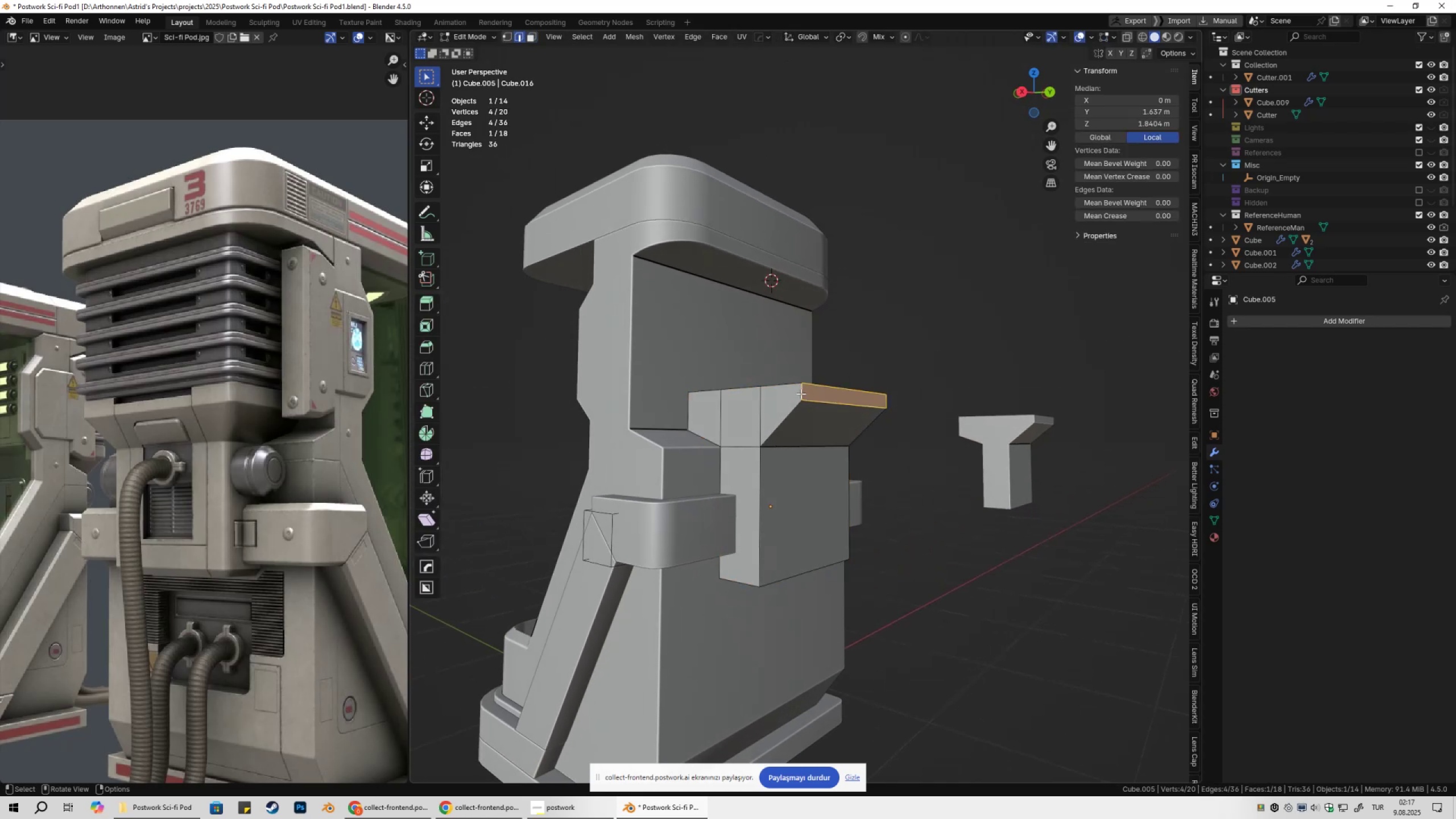 
left_click([801, 394])
 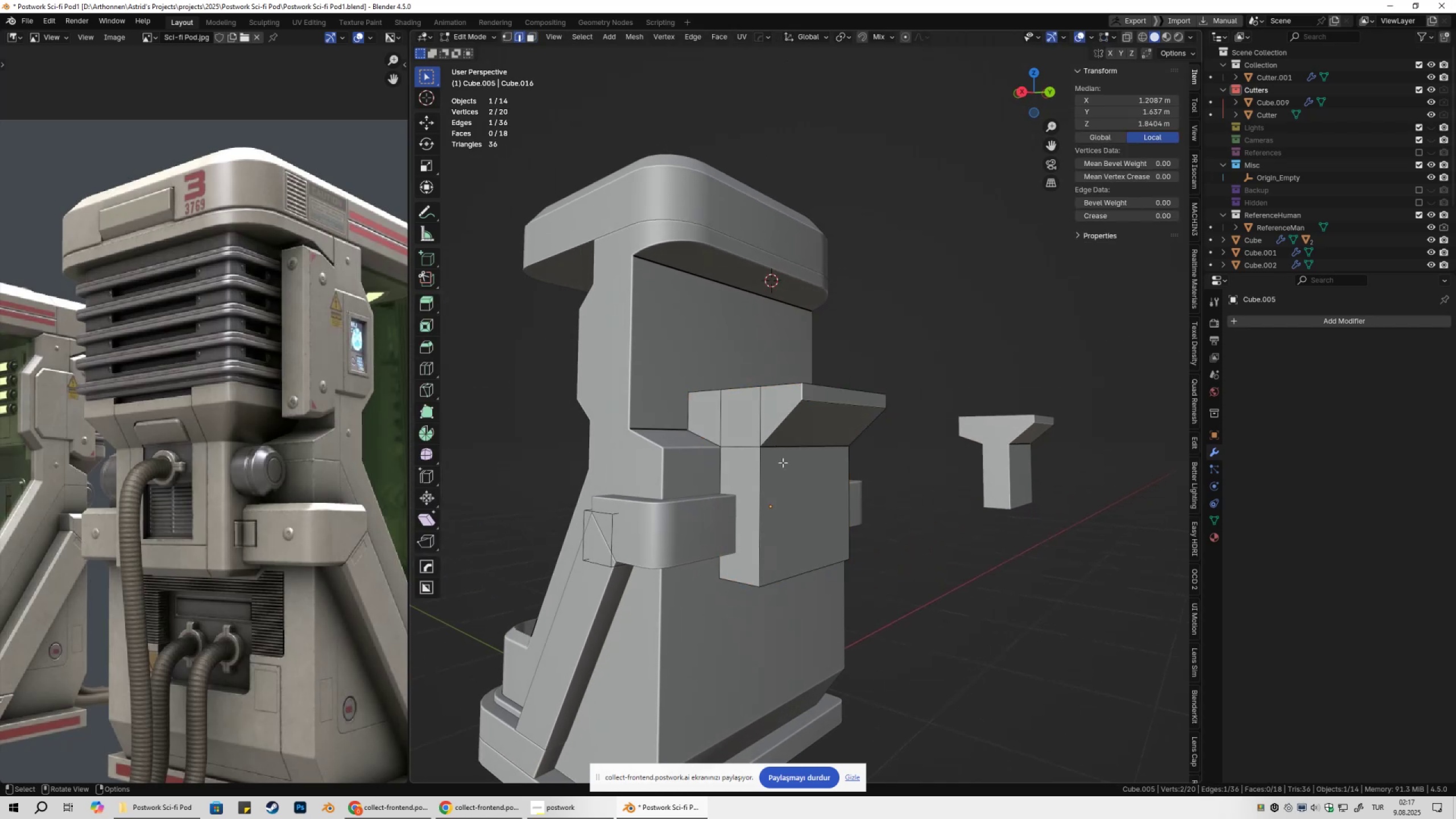 
key(Control+ControlLeft)
 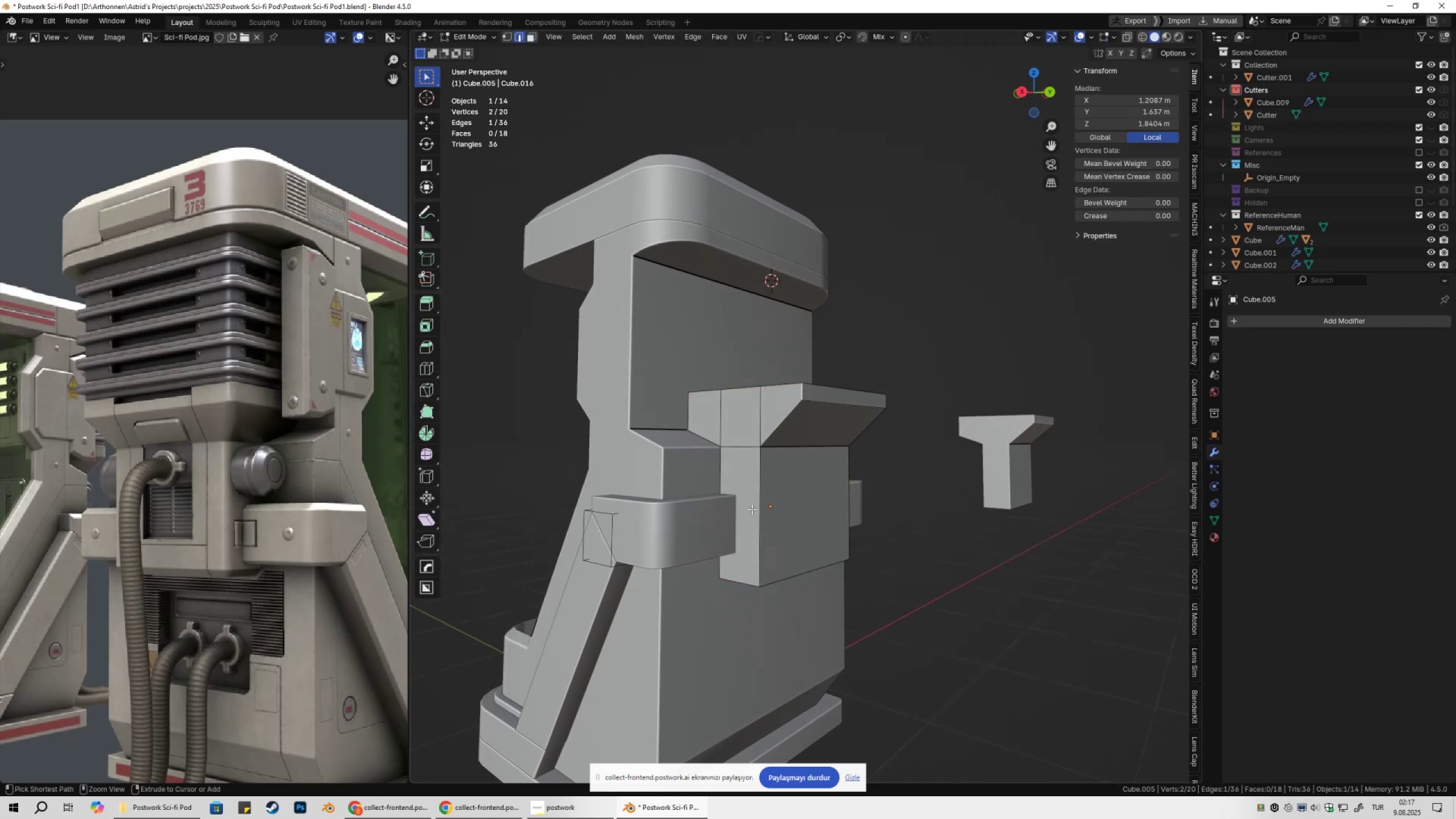 
double_click([752, 509])
 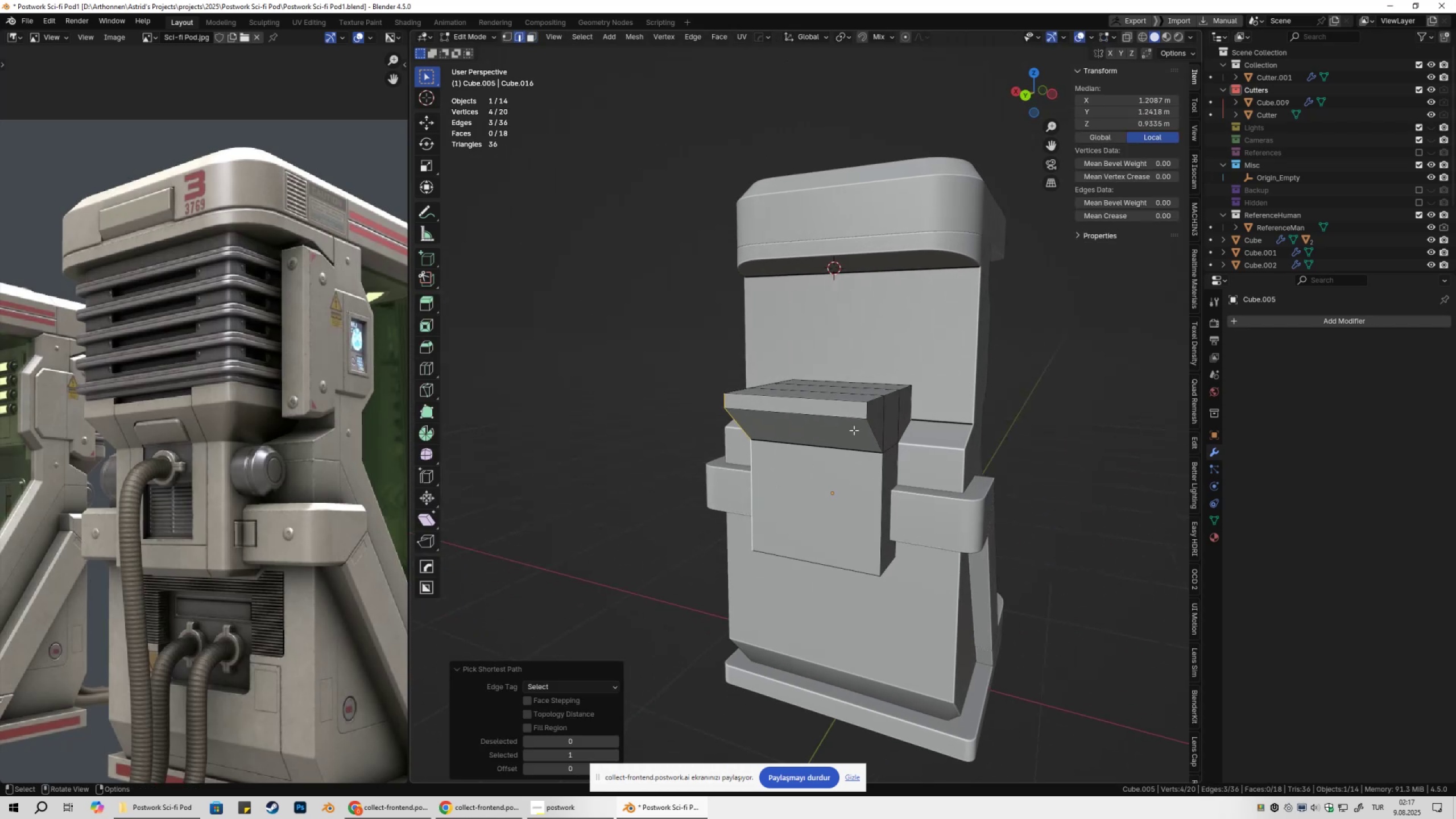 
key(Tab)
 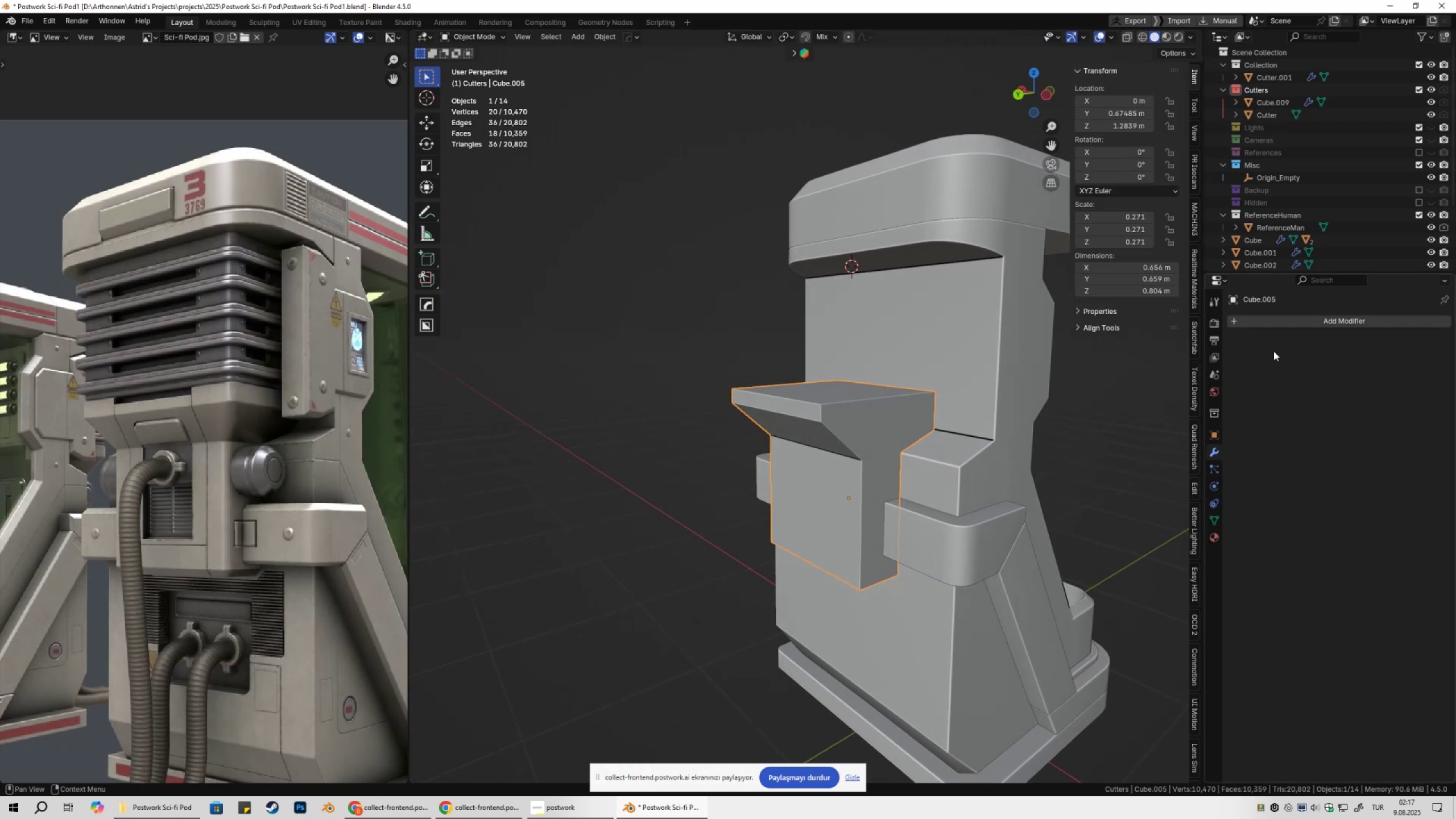 
left_click([1275, 320])
 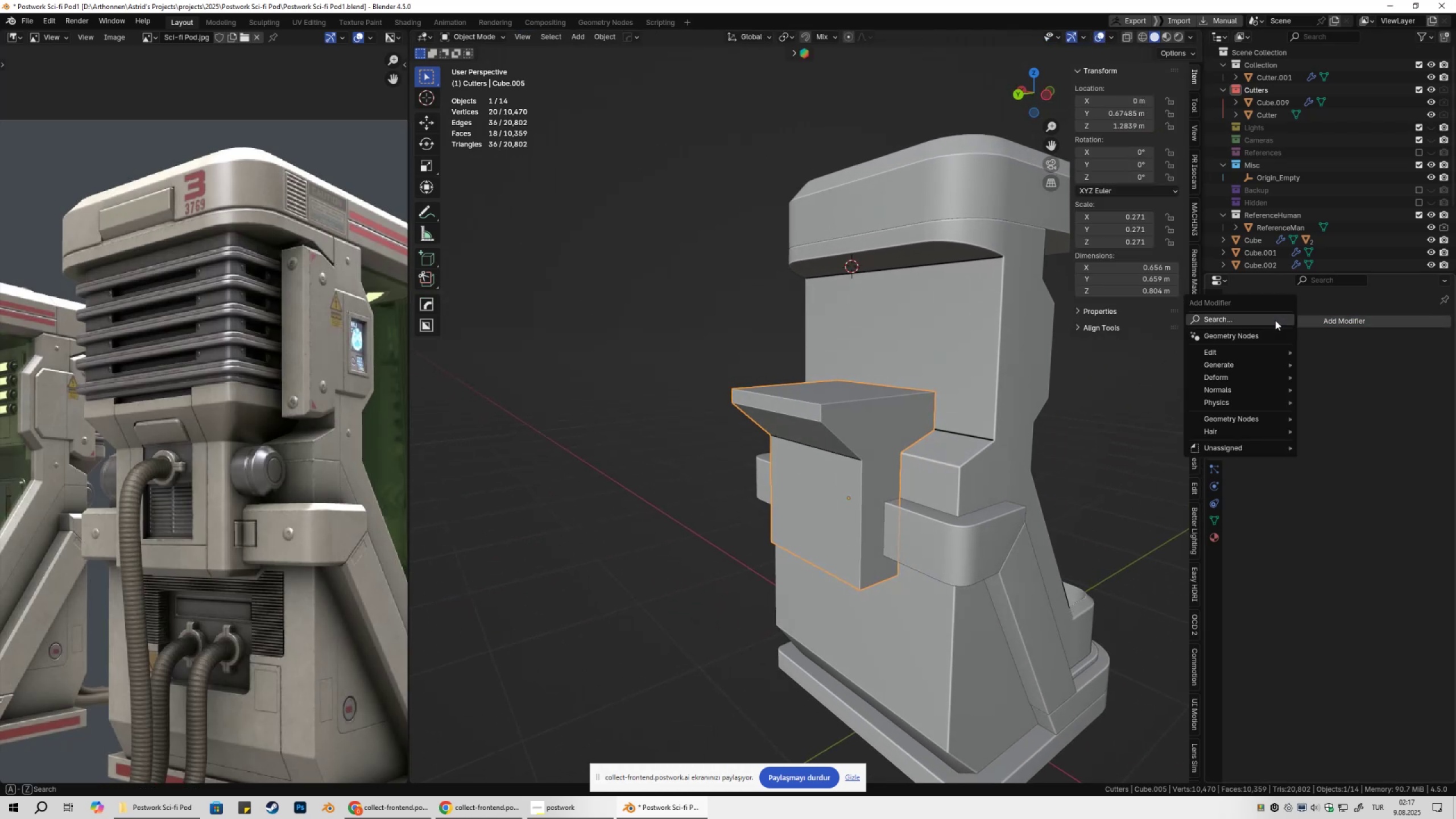 
type(beve)
 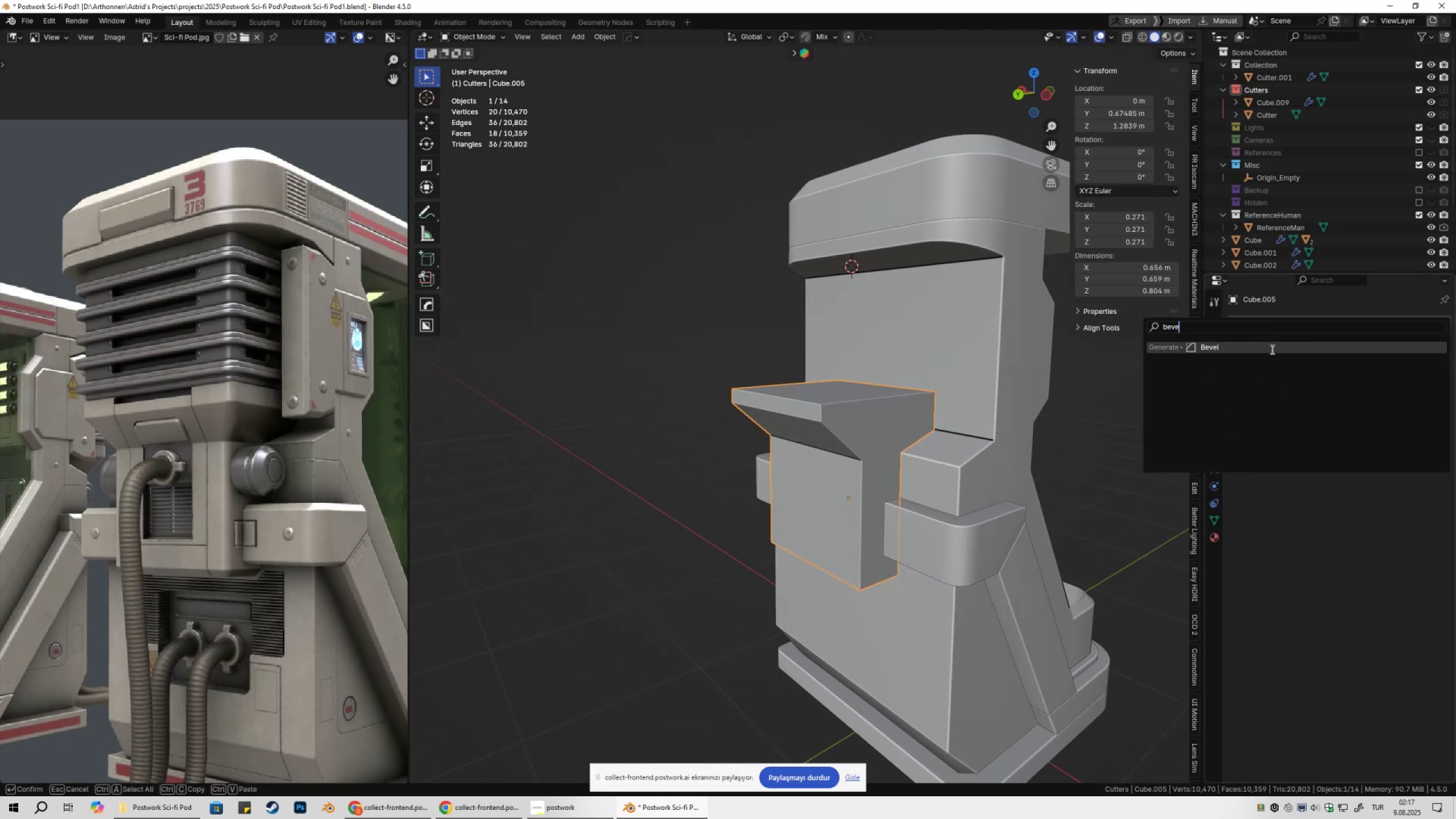 
left_click([1271, 350])
 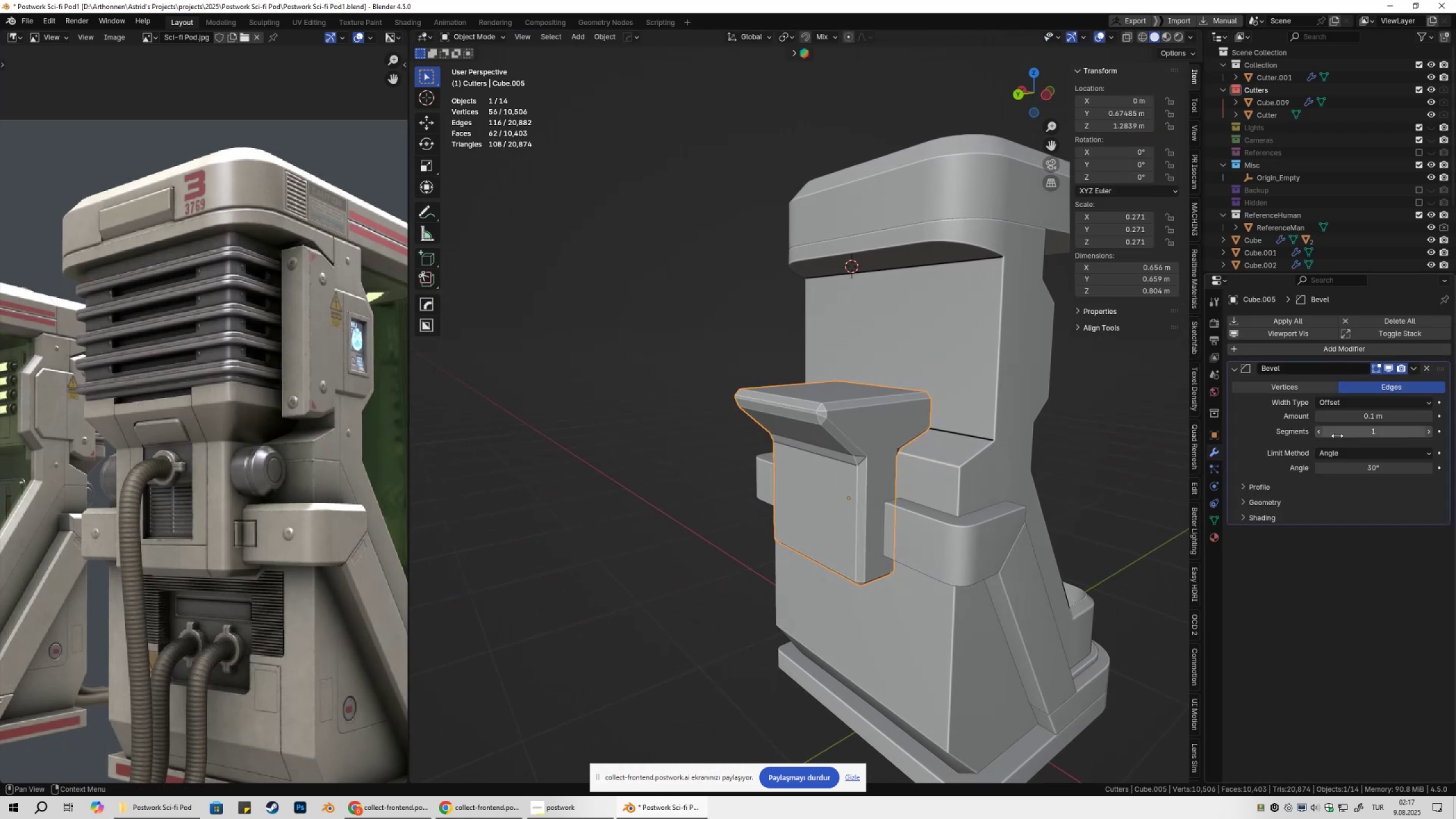 
left_click([1341, 450])
 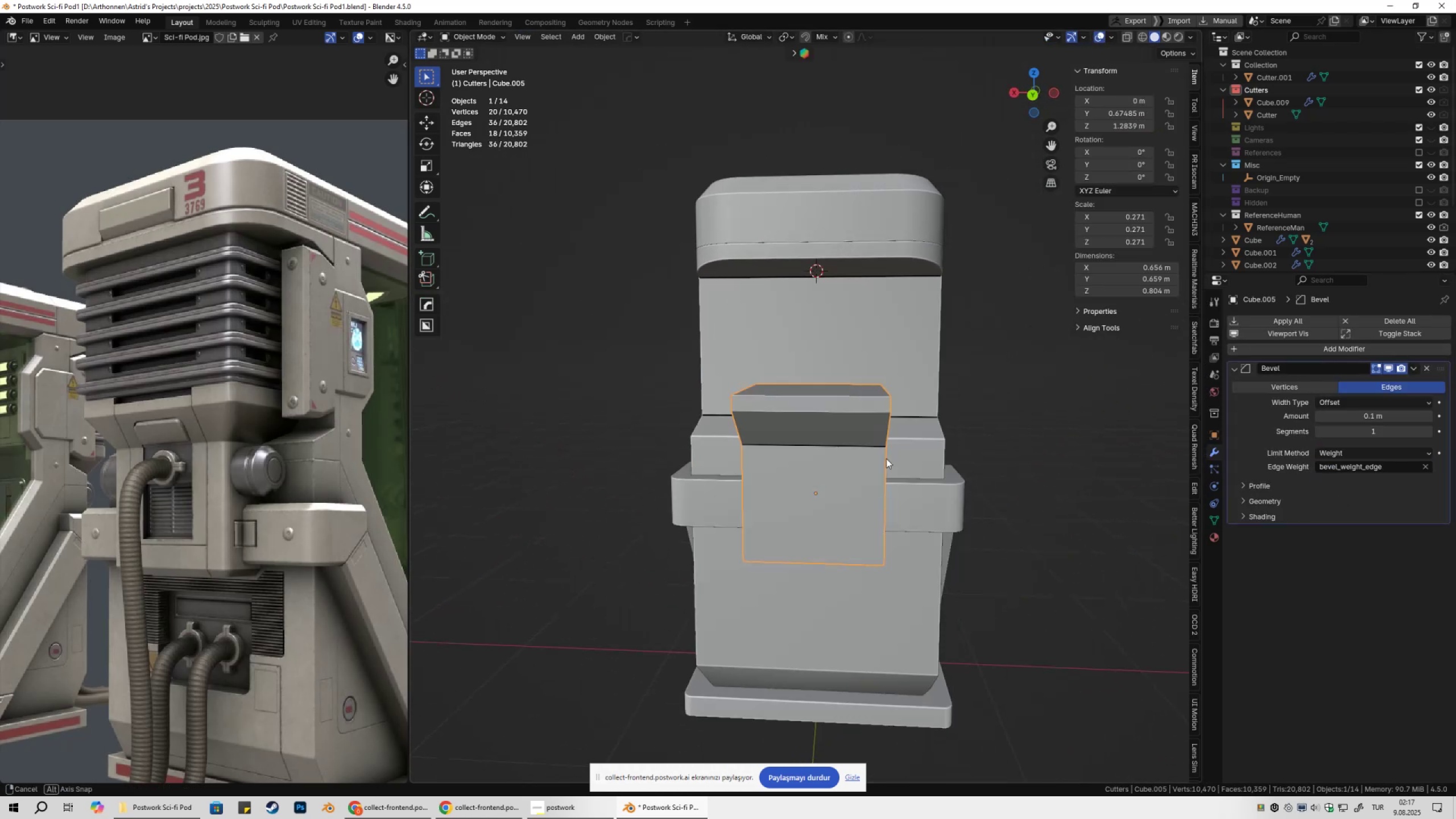 
key(Tab)
 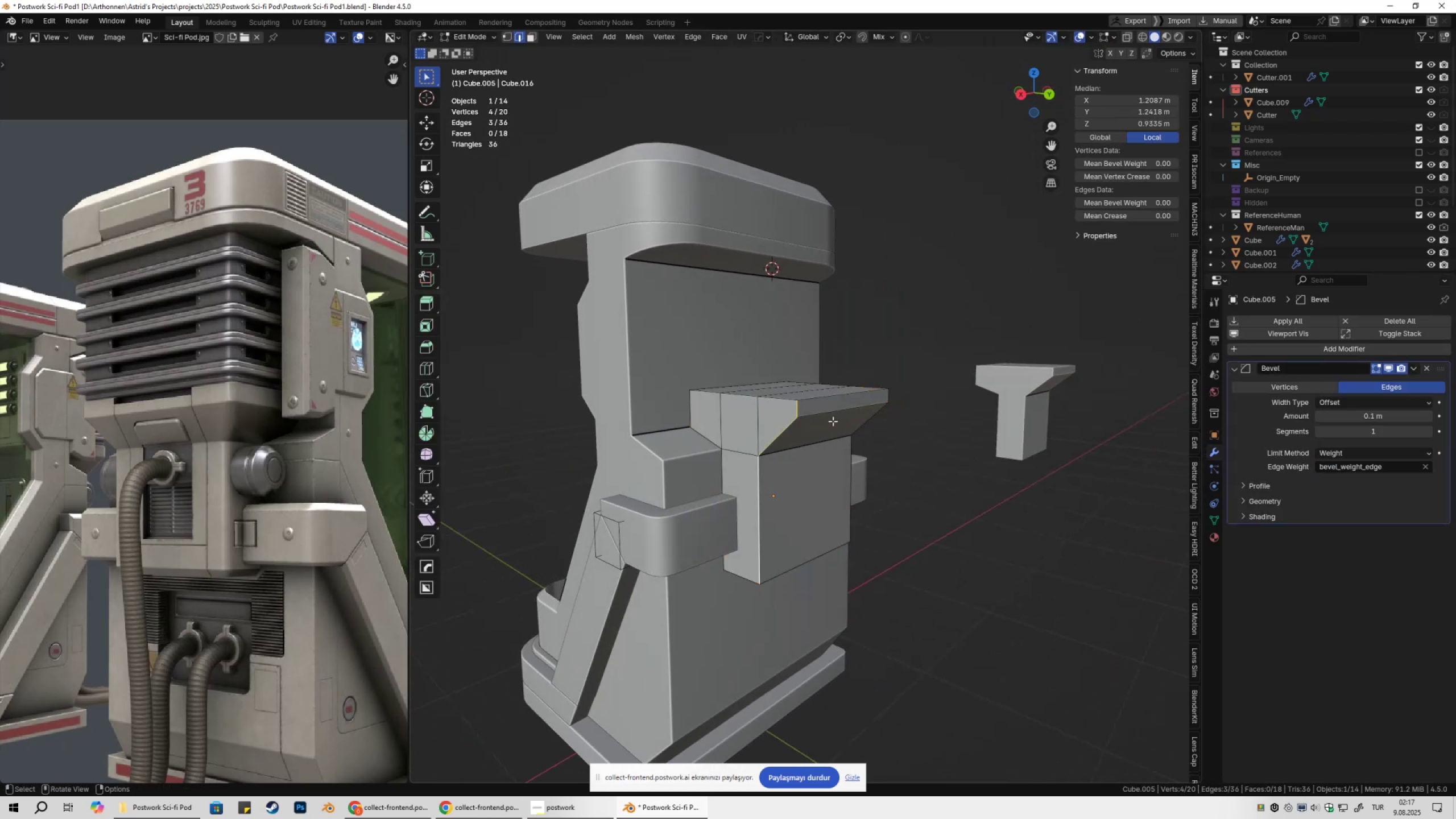 
key(2)
 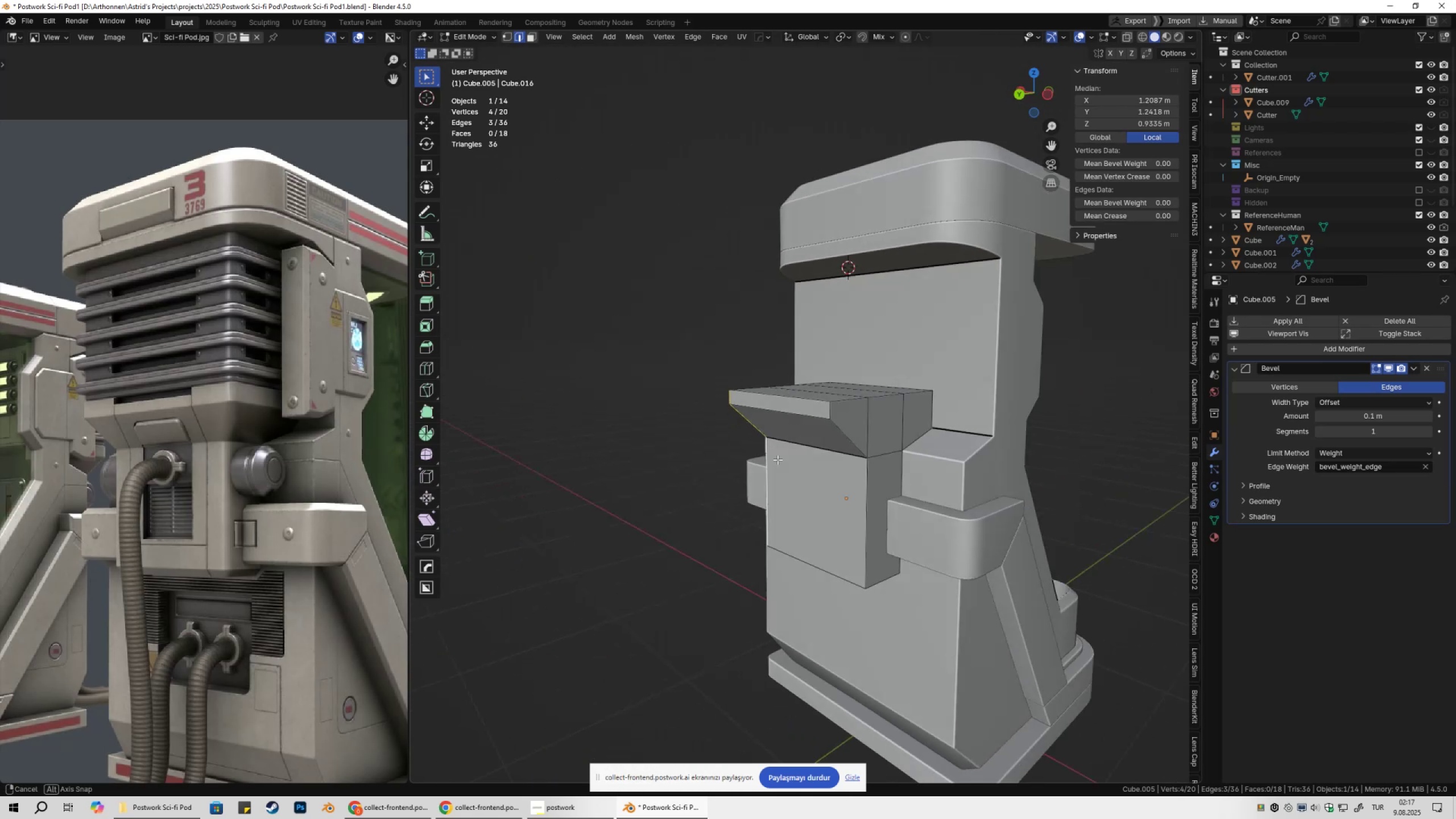 
hold_key(key=ShiftLeft, duration=0.53)
left_click([812, 411])
 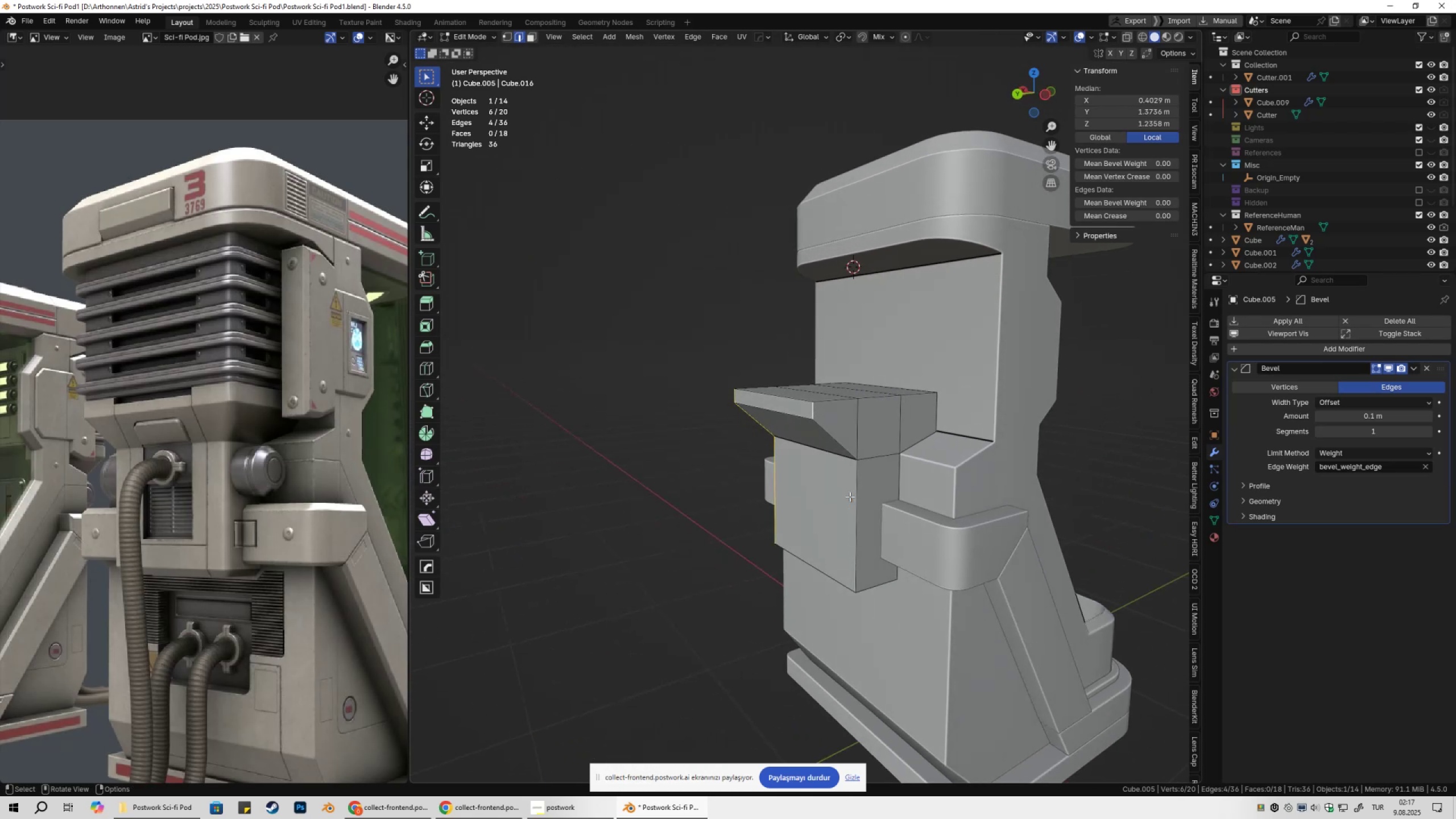 
hold_key(key=ControlLeft, duration=0.37)
left_click([862, 500])
 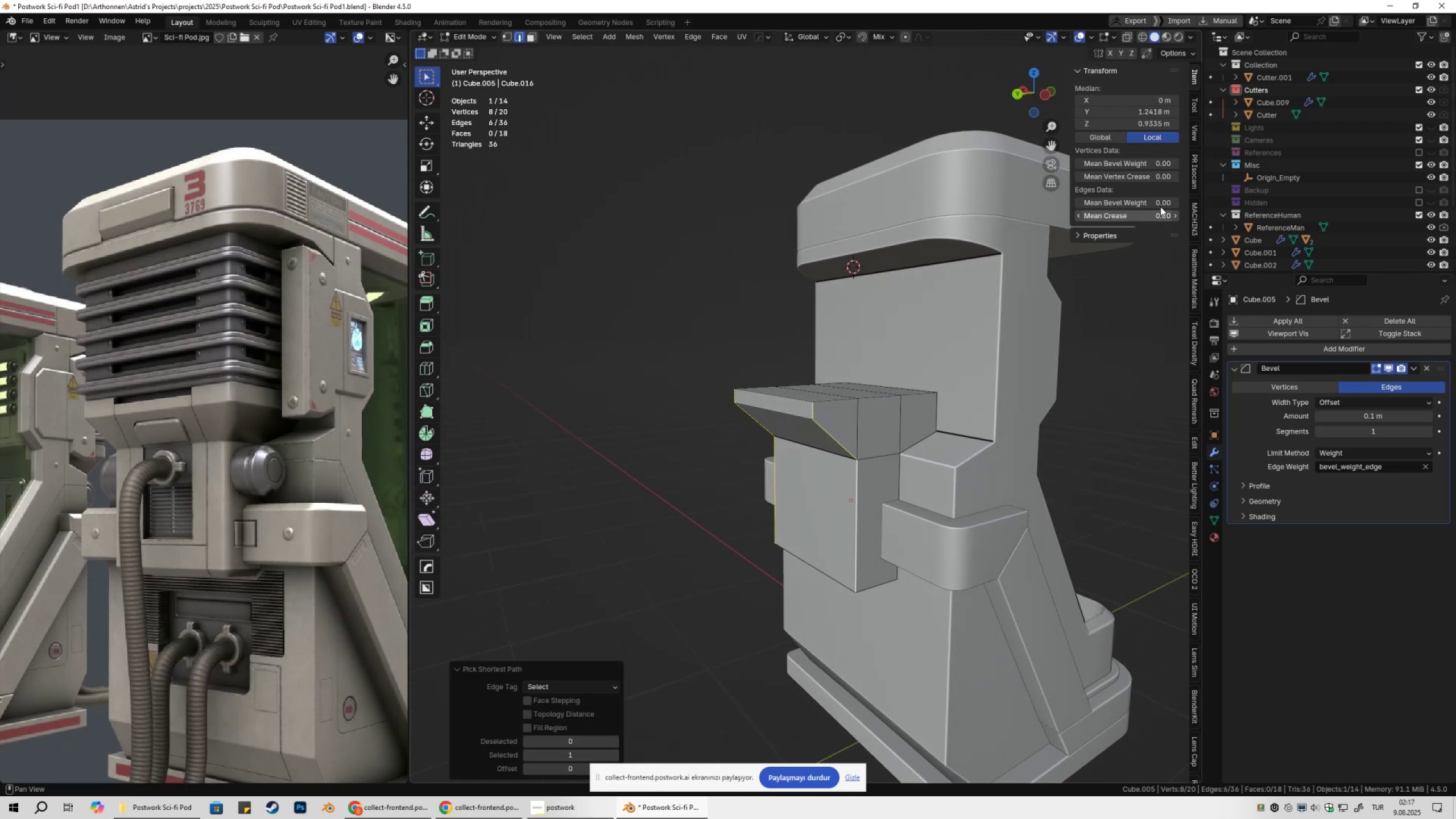 
left_click_drag(start_coordinate=[1129, 201], to_coordinate=[257, 203])
 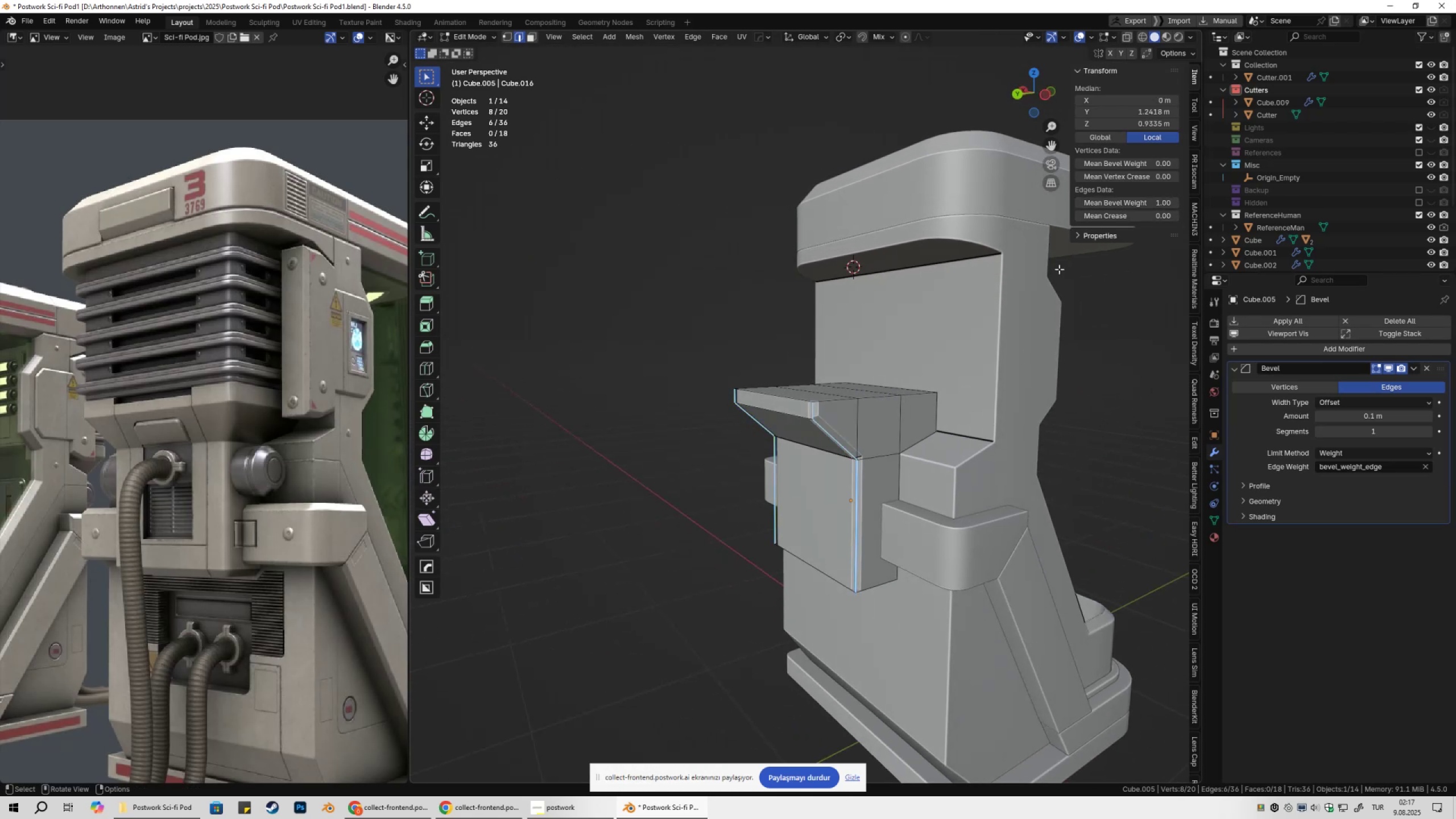 
key(Tab)
 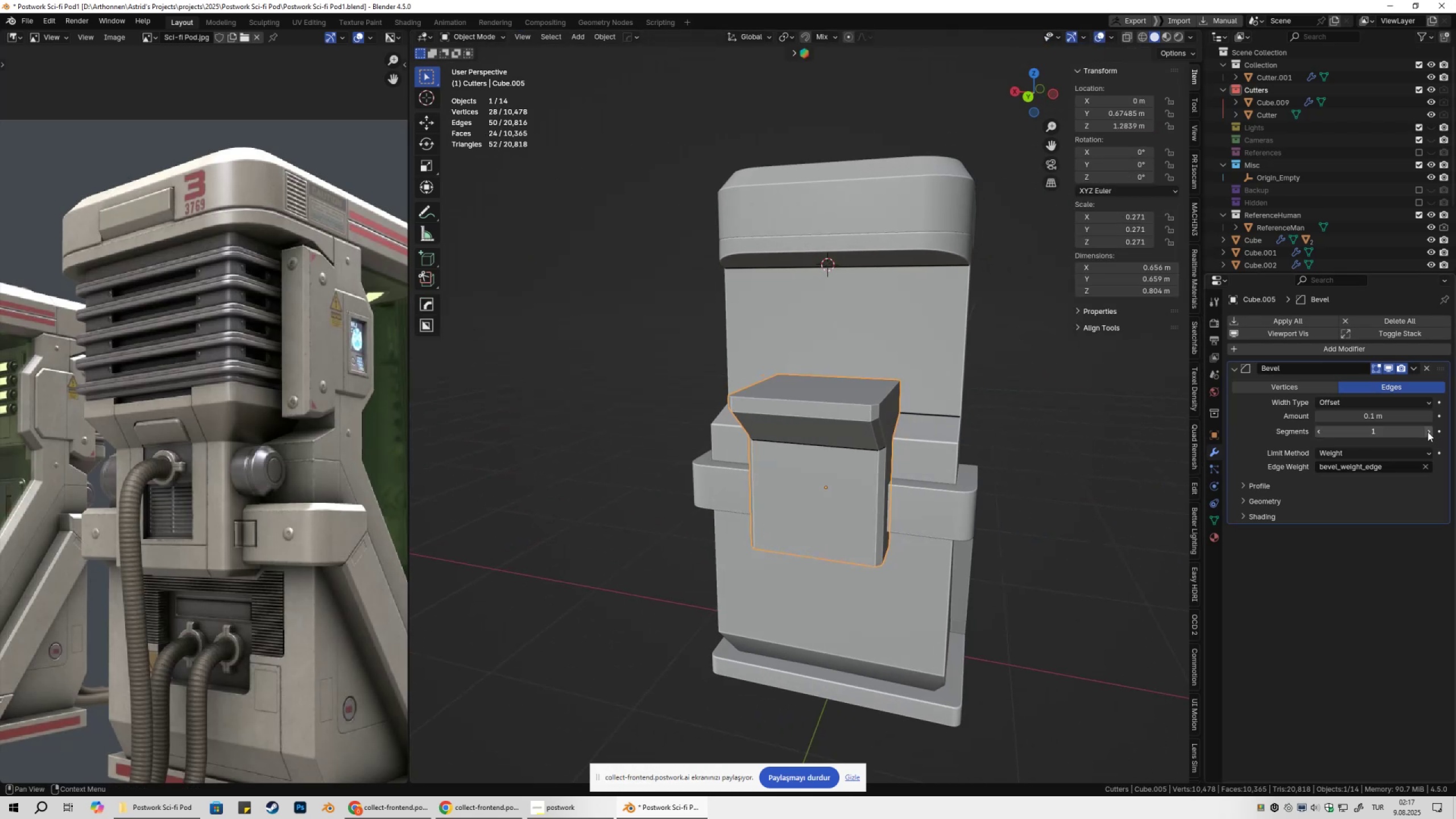 
double_click([1428, 432])
 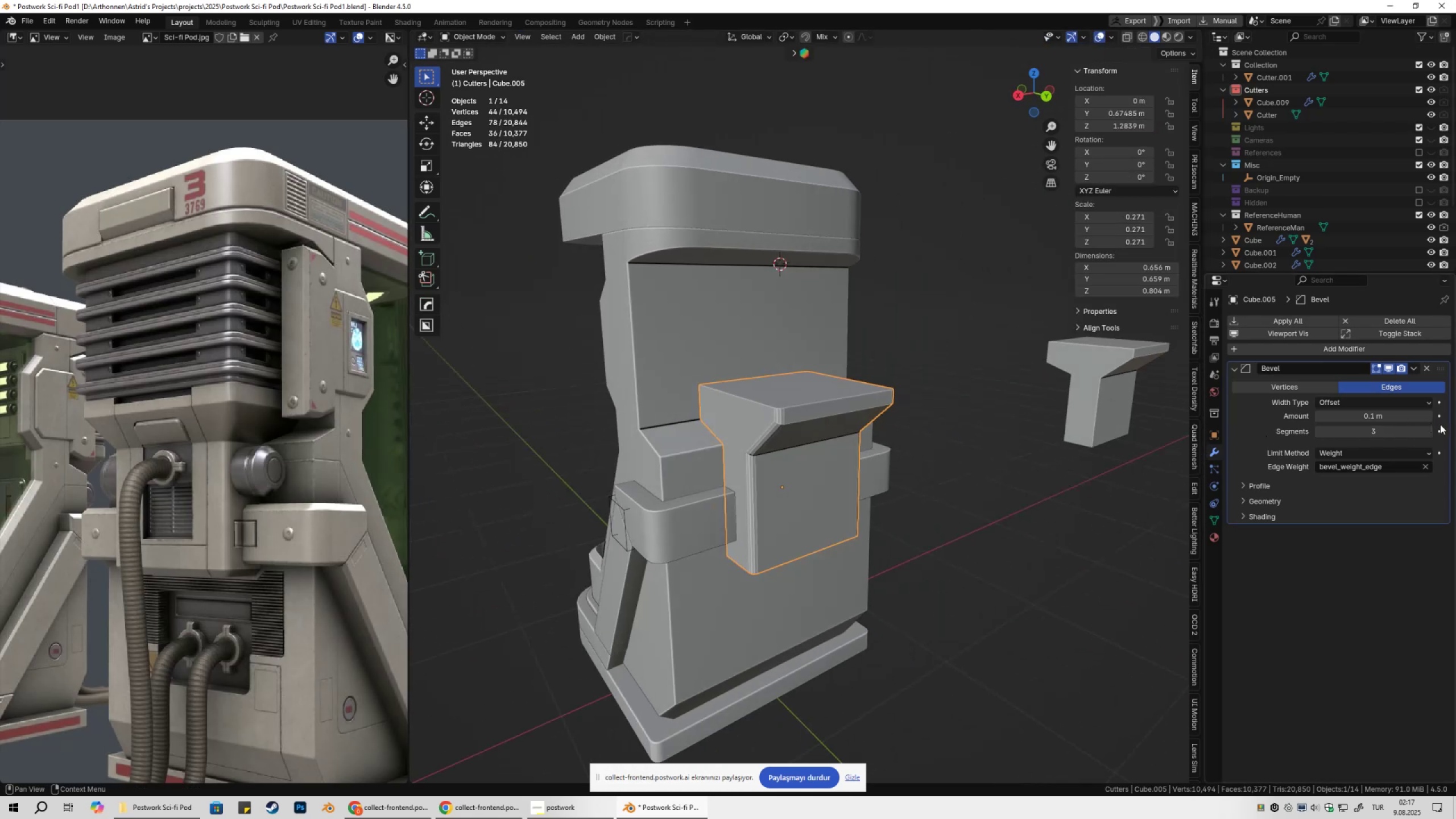 
left_click([1430, 431])
 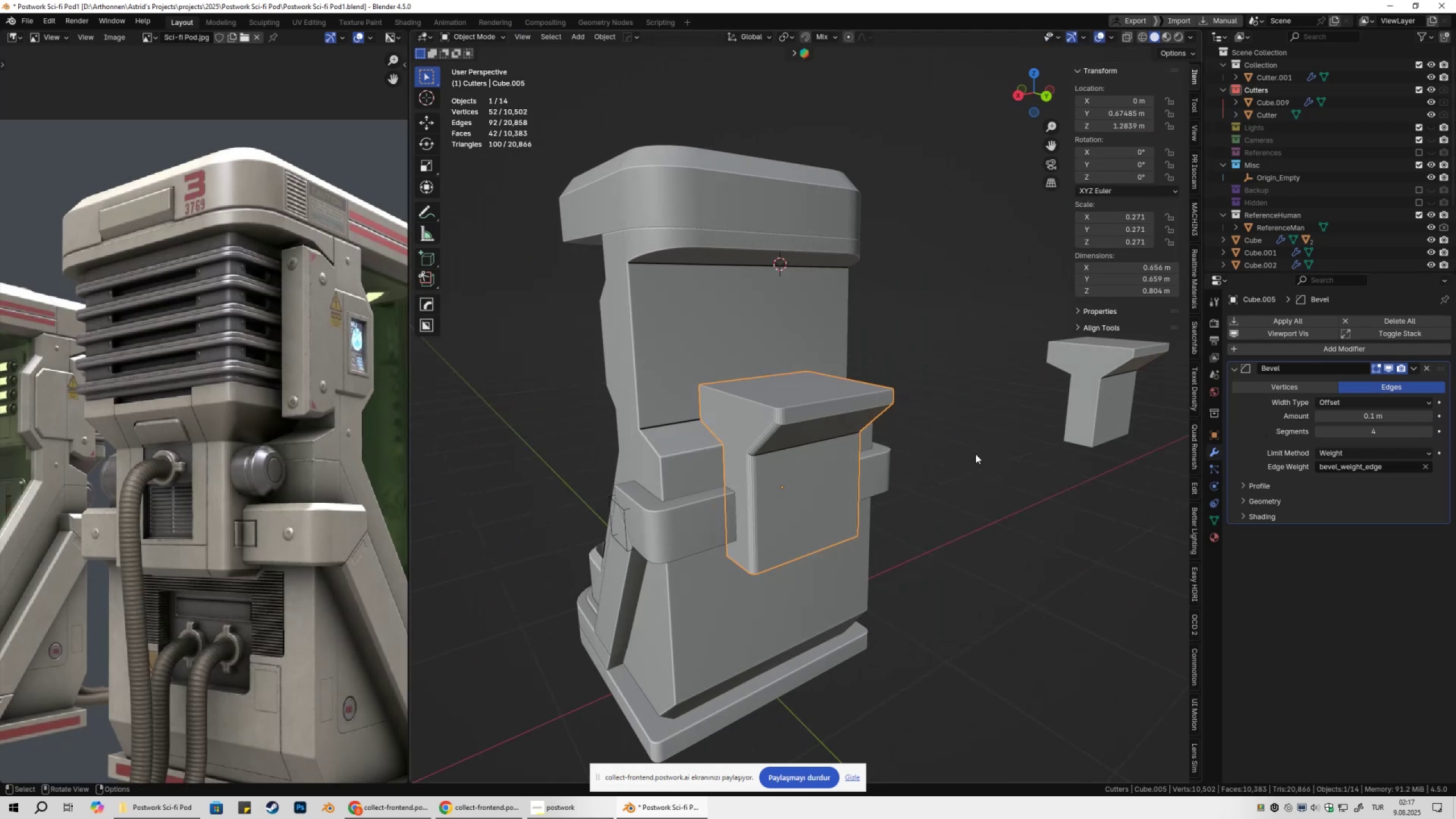 
right_click([975, 454])
 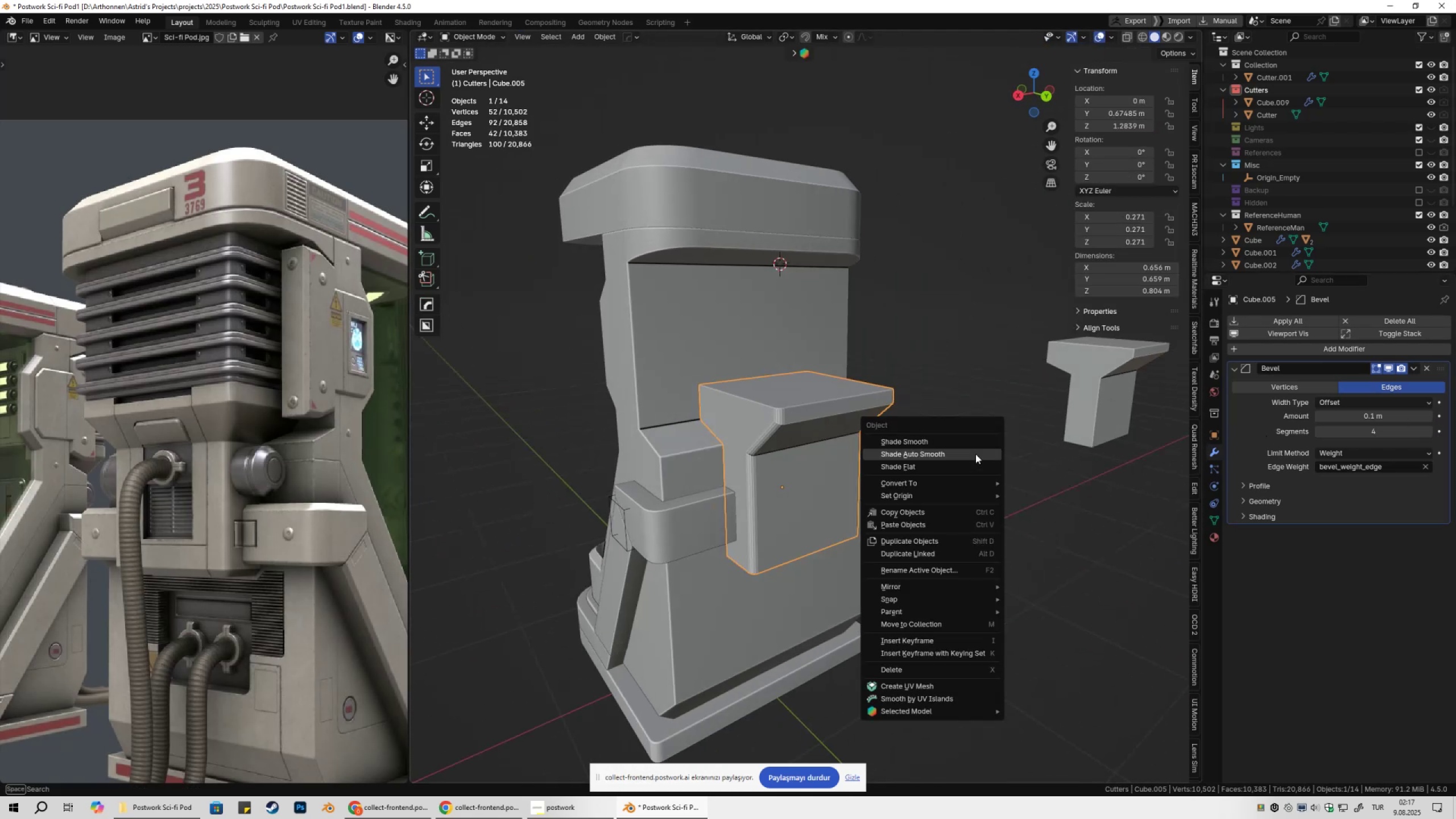 
left_click([975, 454])
 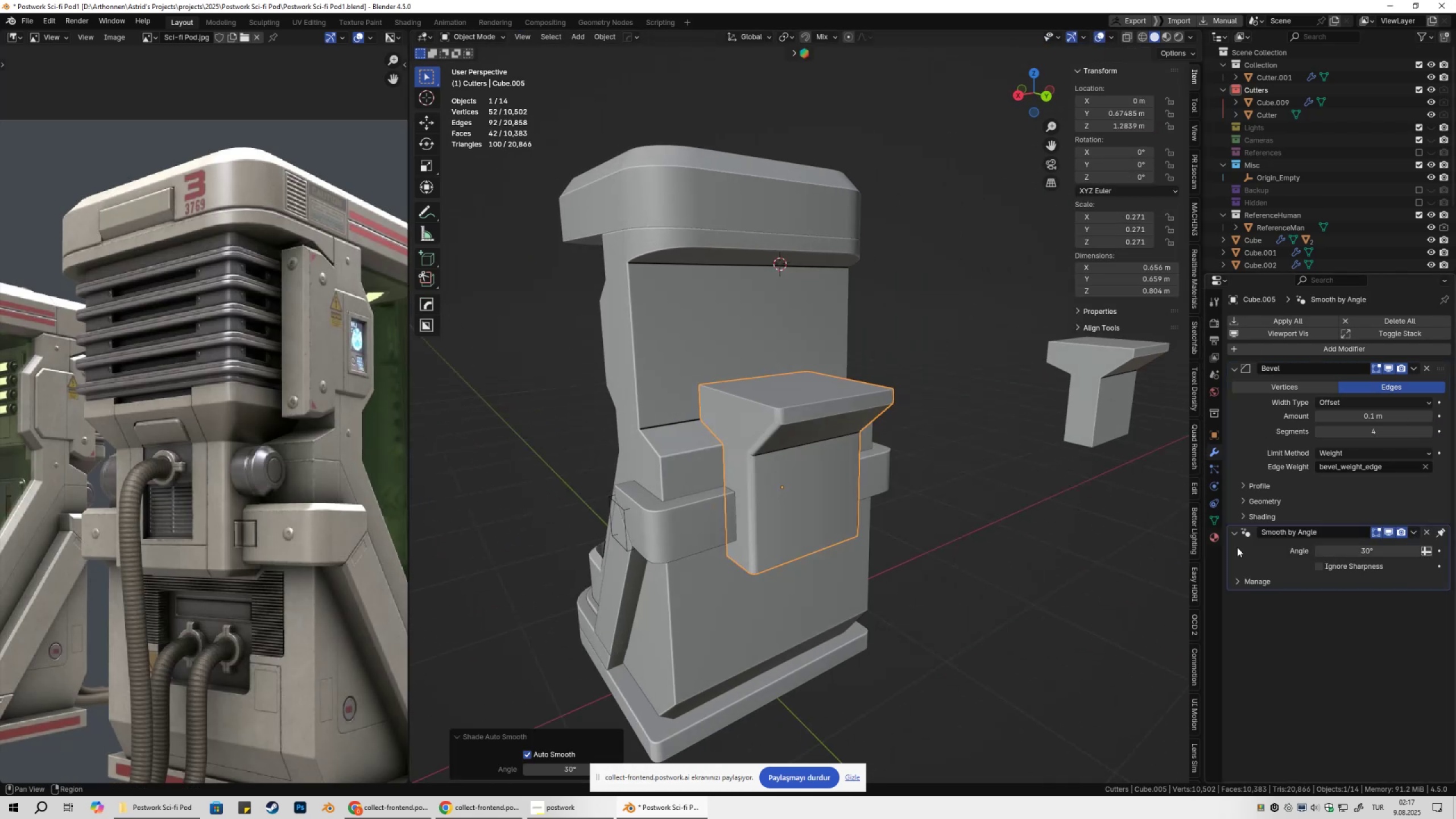 
left_click([1387, 553])
 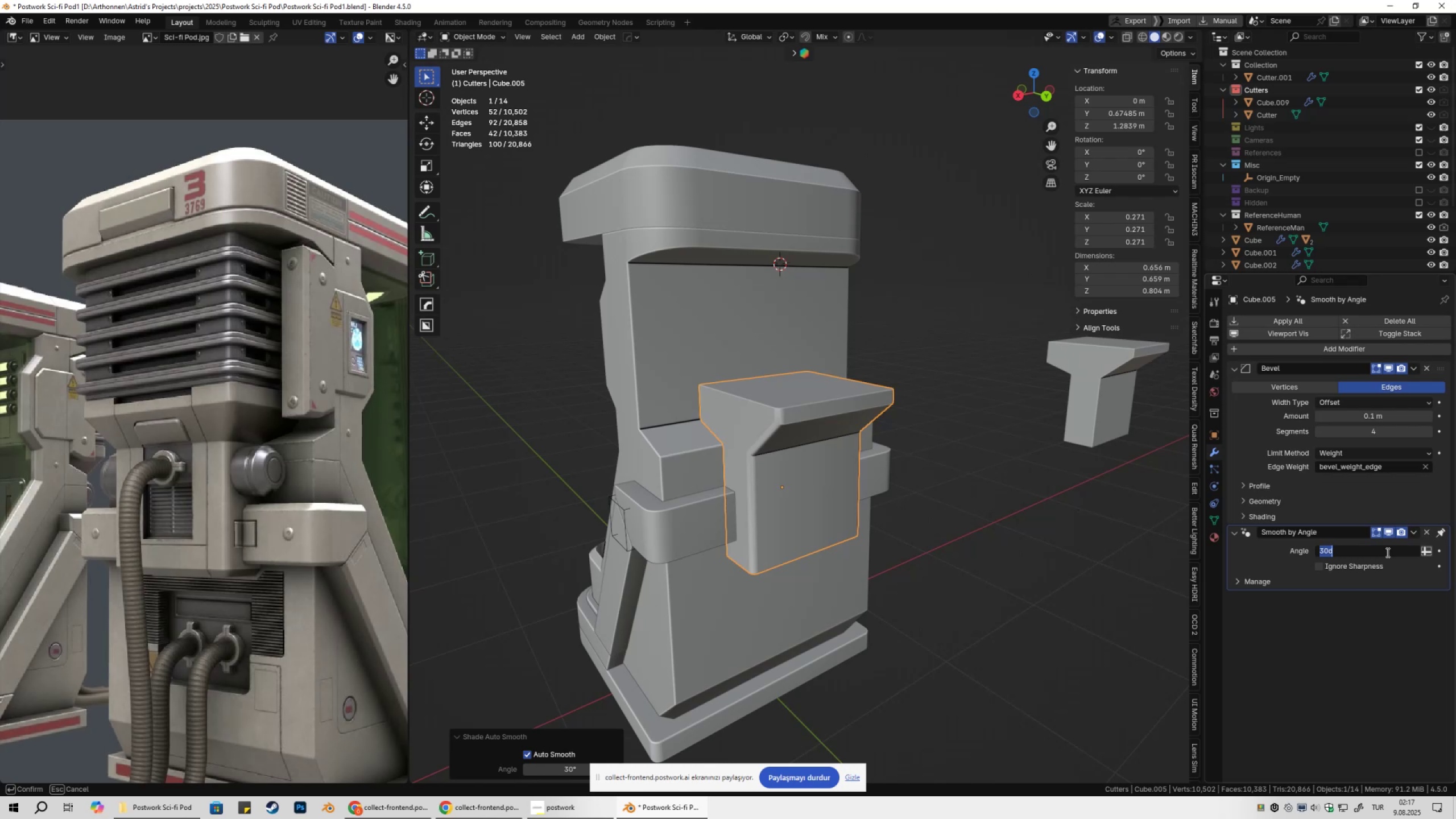 
key(Numpad6)
 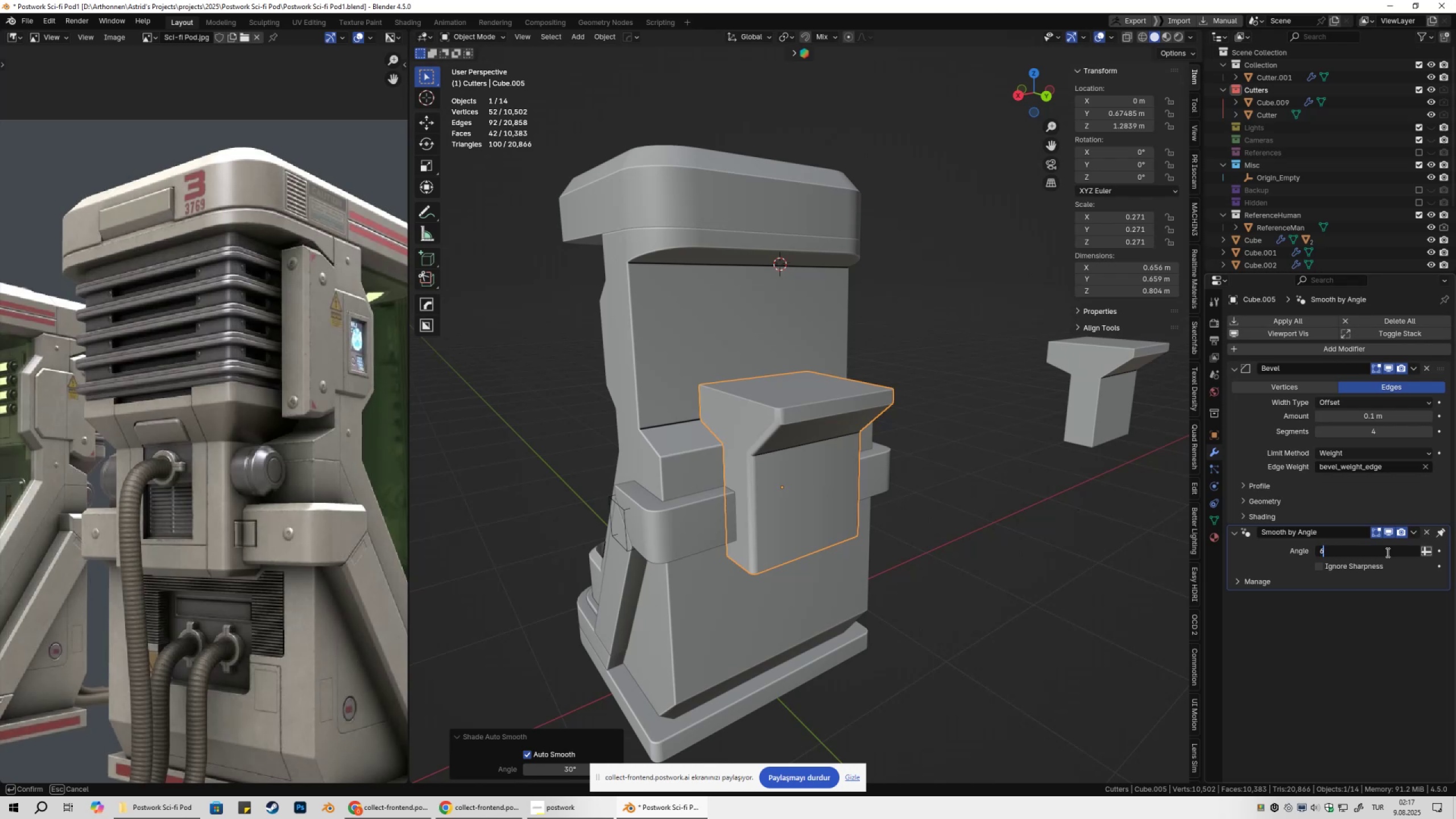 
key(Numpad0)
 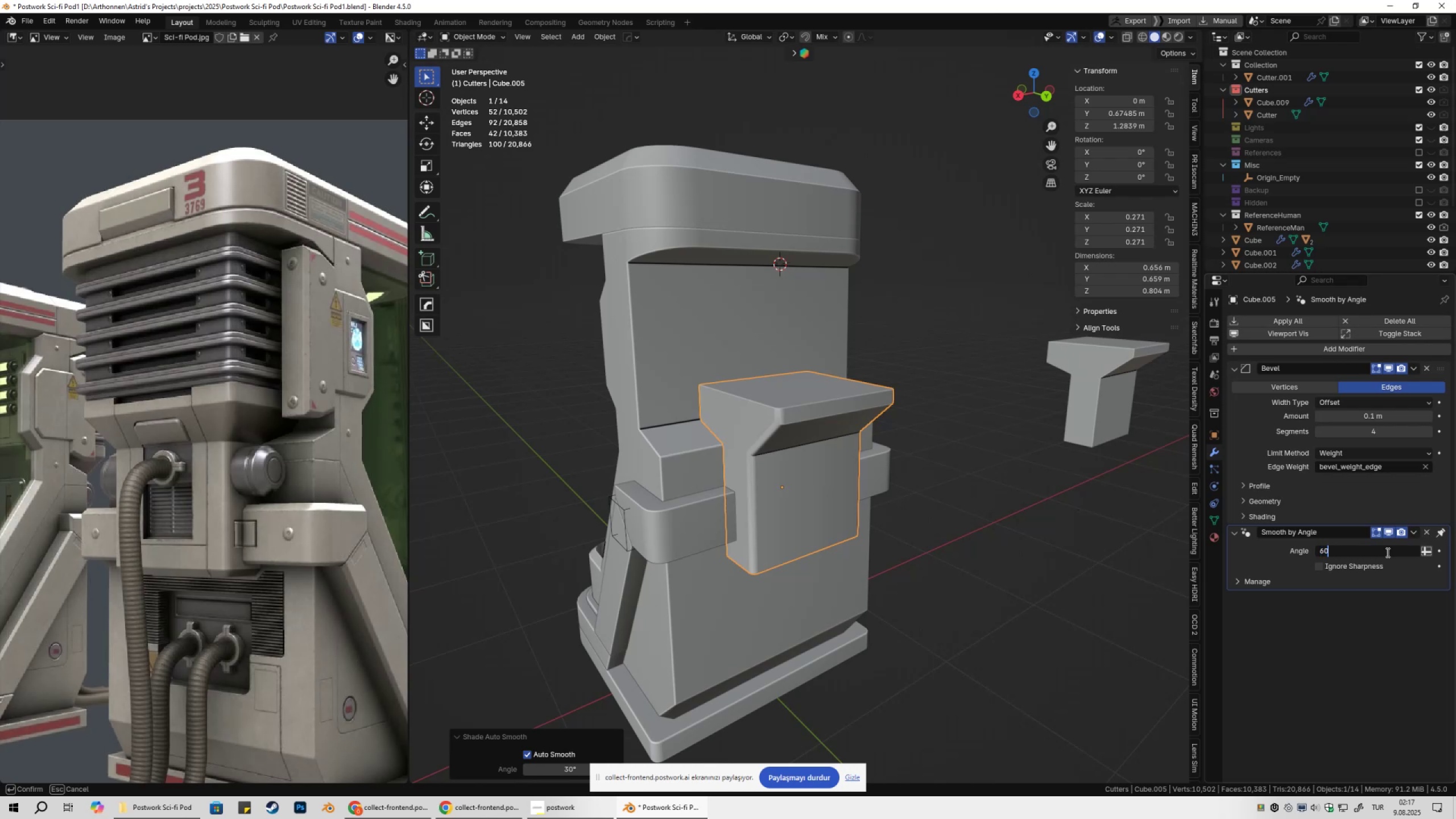 
key(NumpadEnter)
 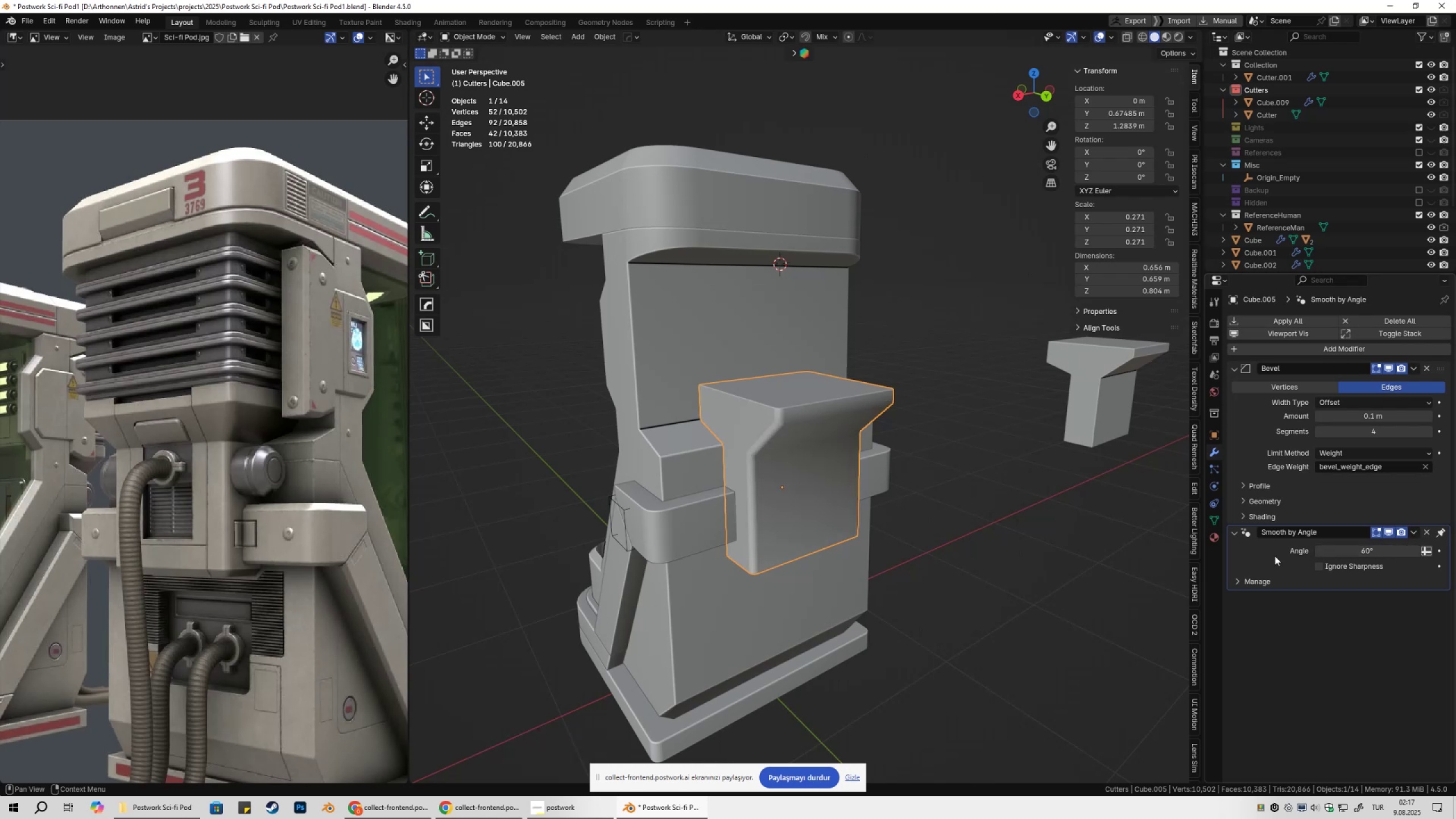 
scroll: coordinate [940, 502], scroll_direction: up, amount: 3.0
 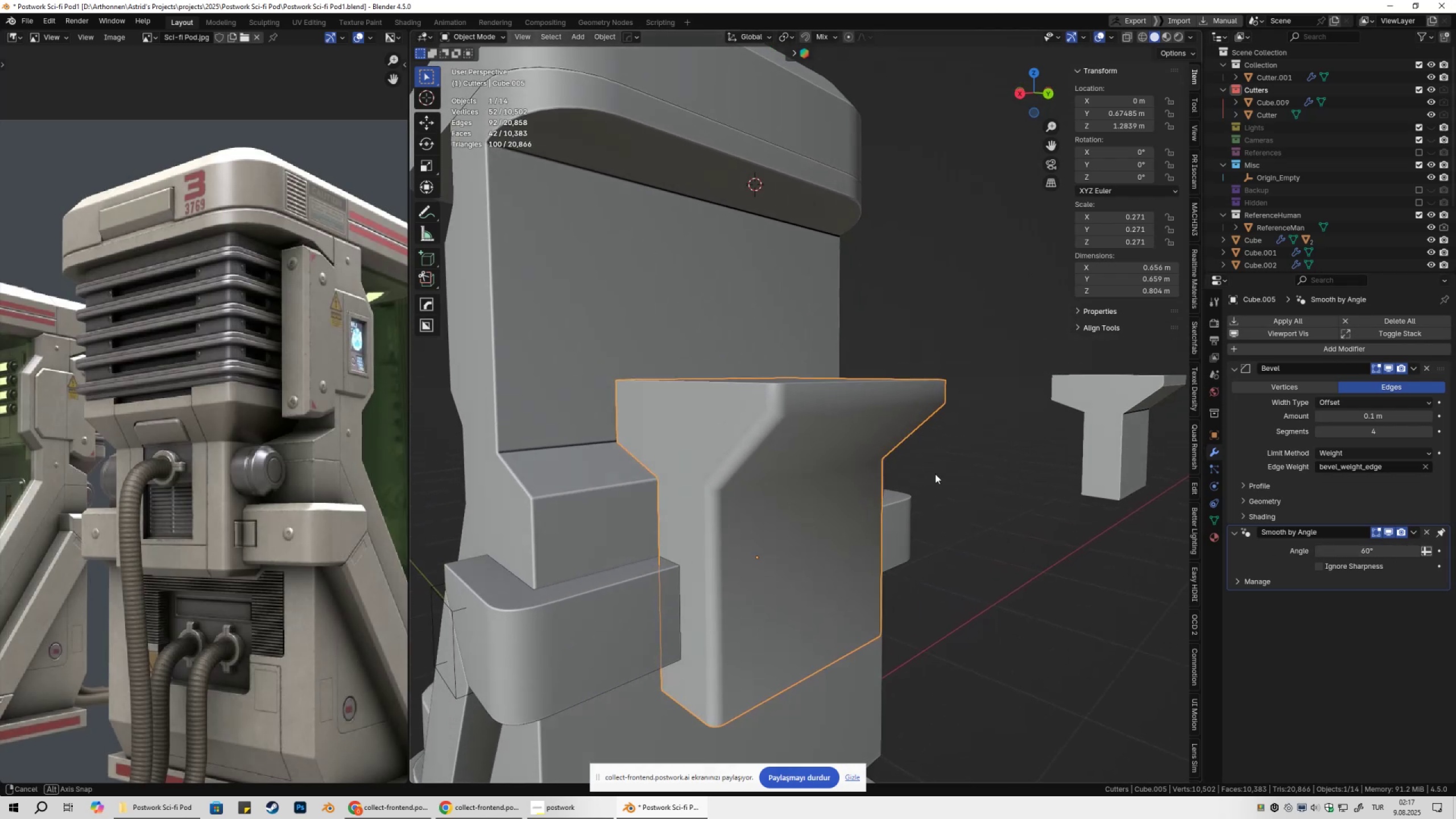 
hold_key(key=ShiftLeft, duration=0.33)
 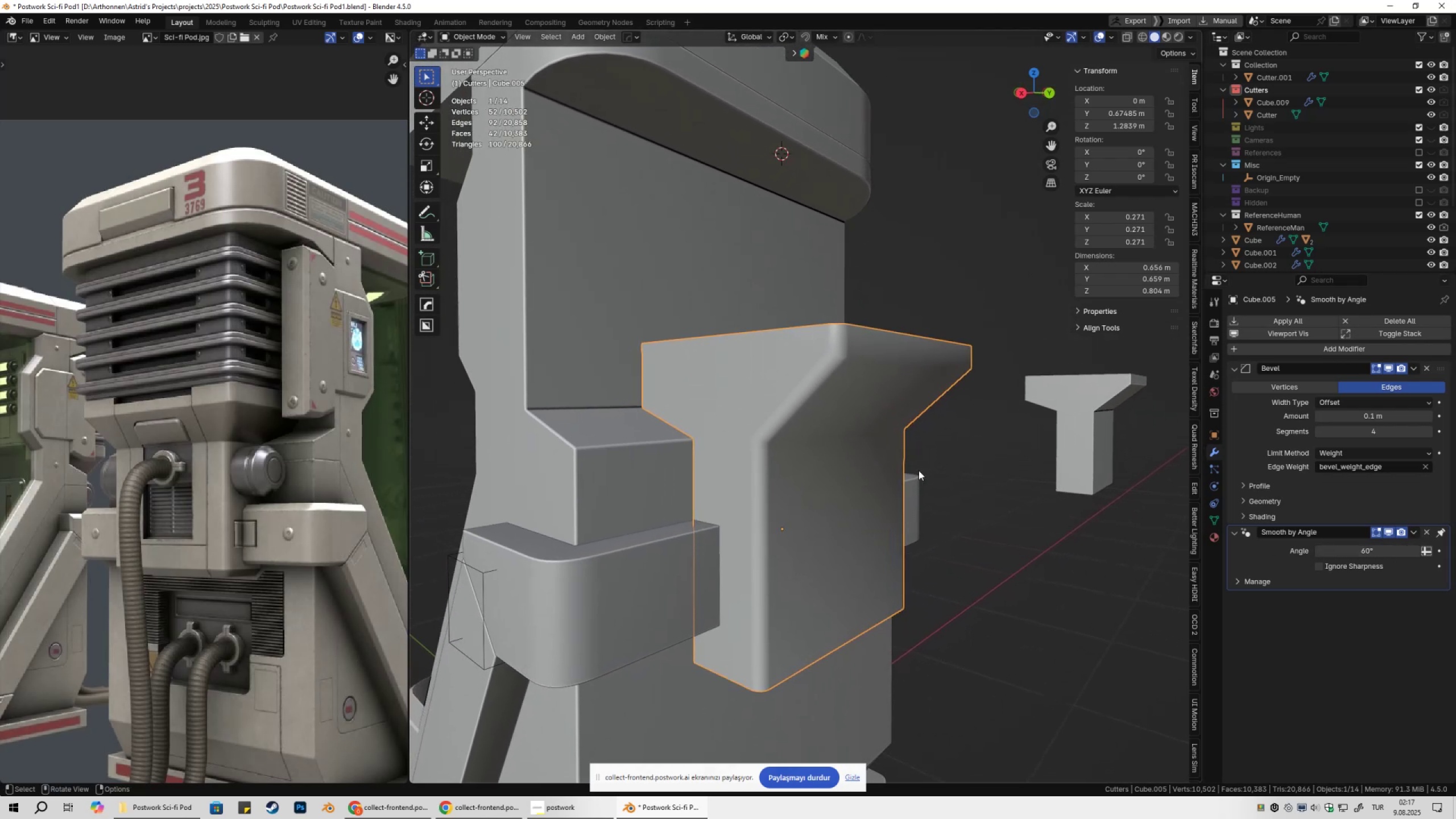 
hold_key(key=ShiftLeft, duration=1.41)
 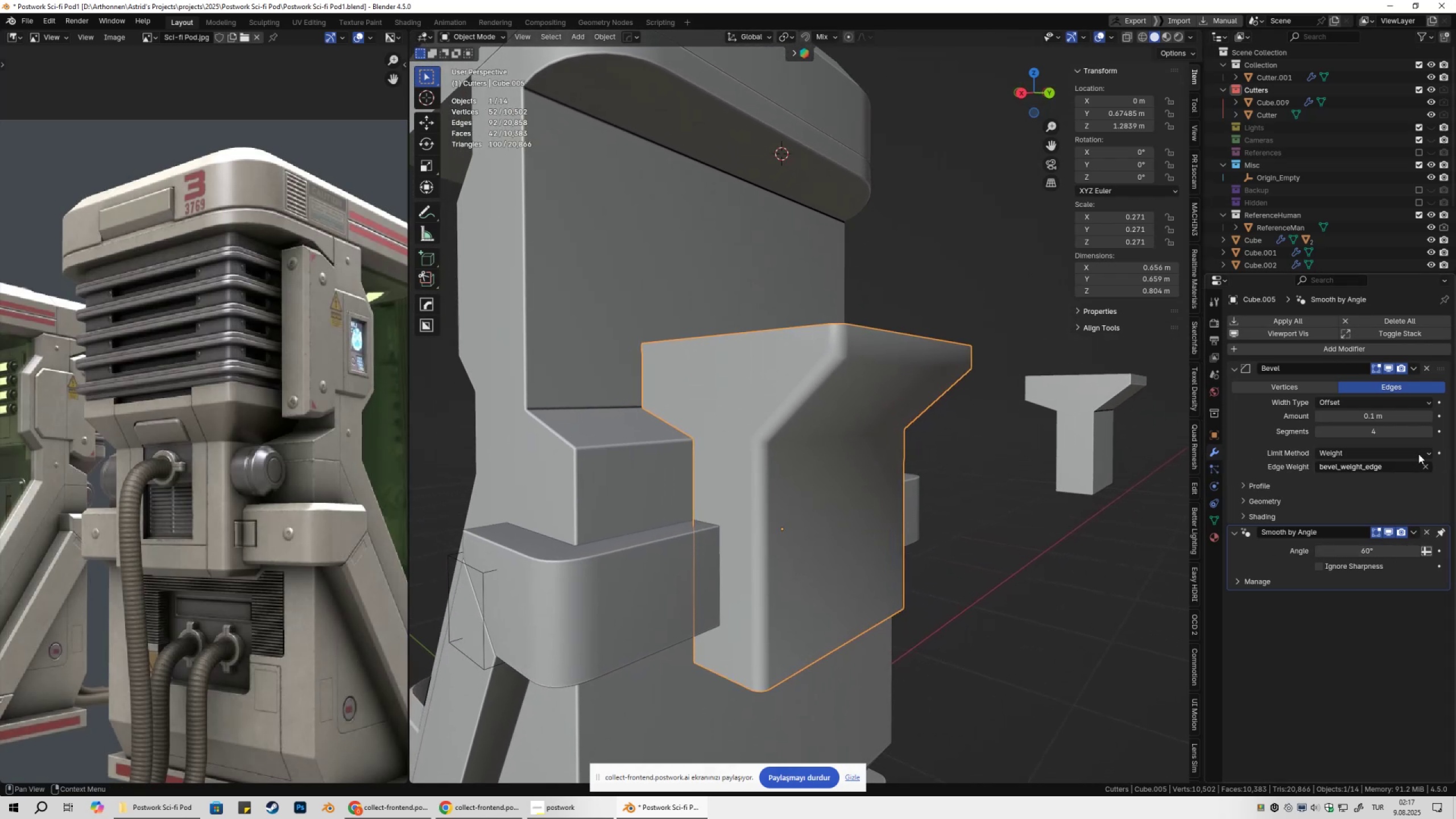 
hold_key(key=ShiftLeft, duration=1.5)
left_click_drag(start_coordinate=[1383, 412], to_coordinate=[271, 425])
 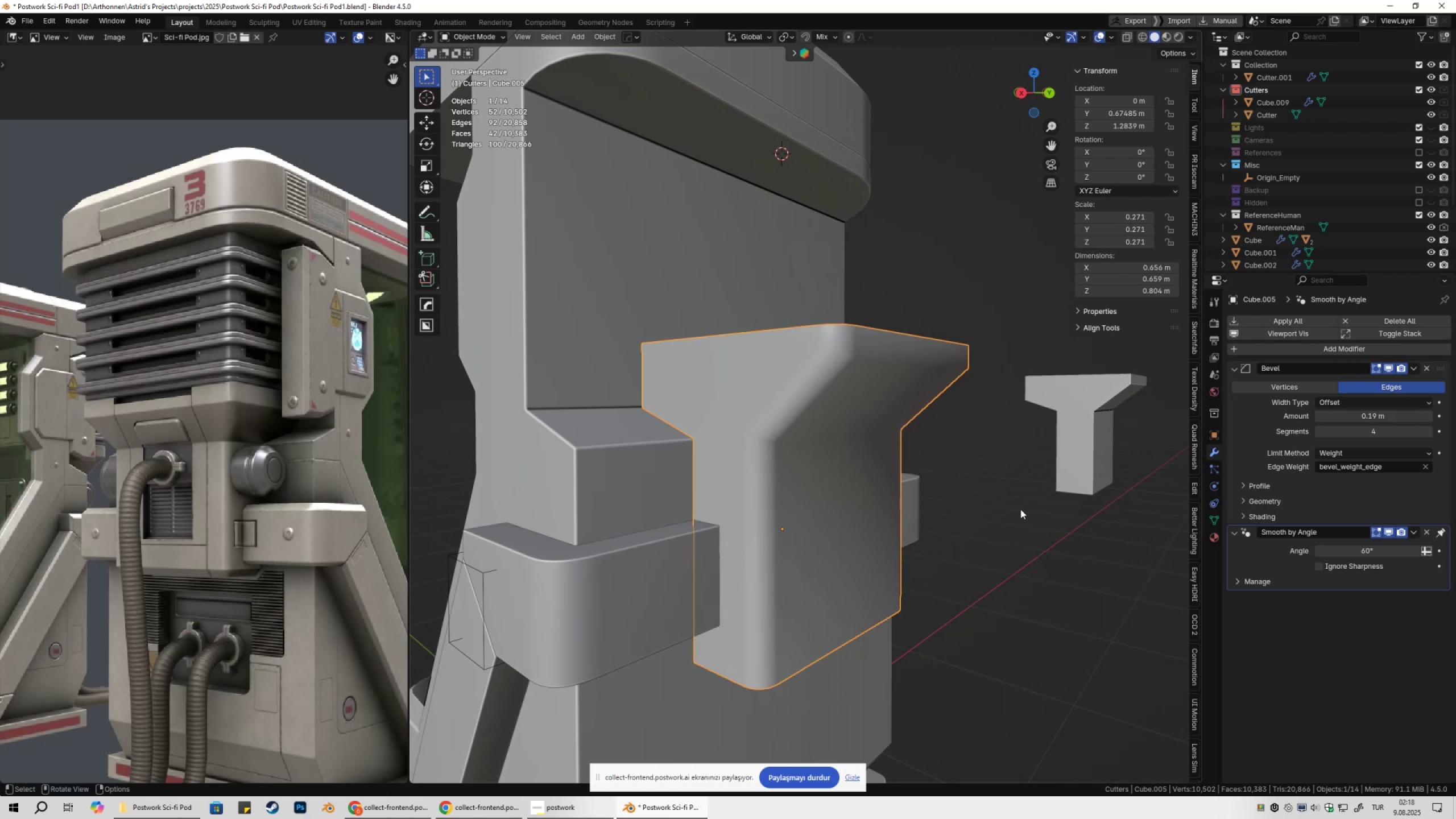 
hold_key(key=ShiftLeft, duration=1.51)
 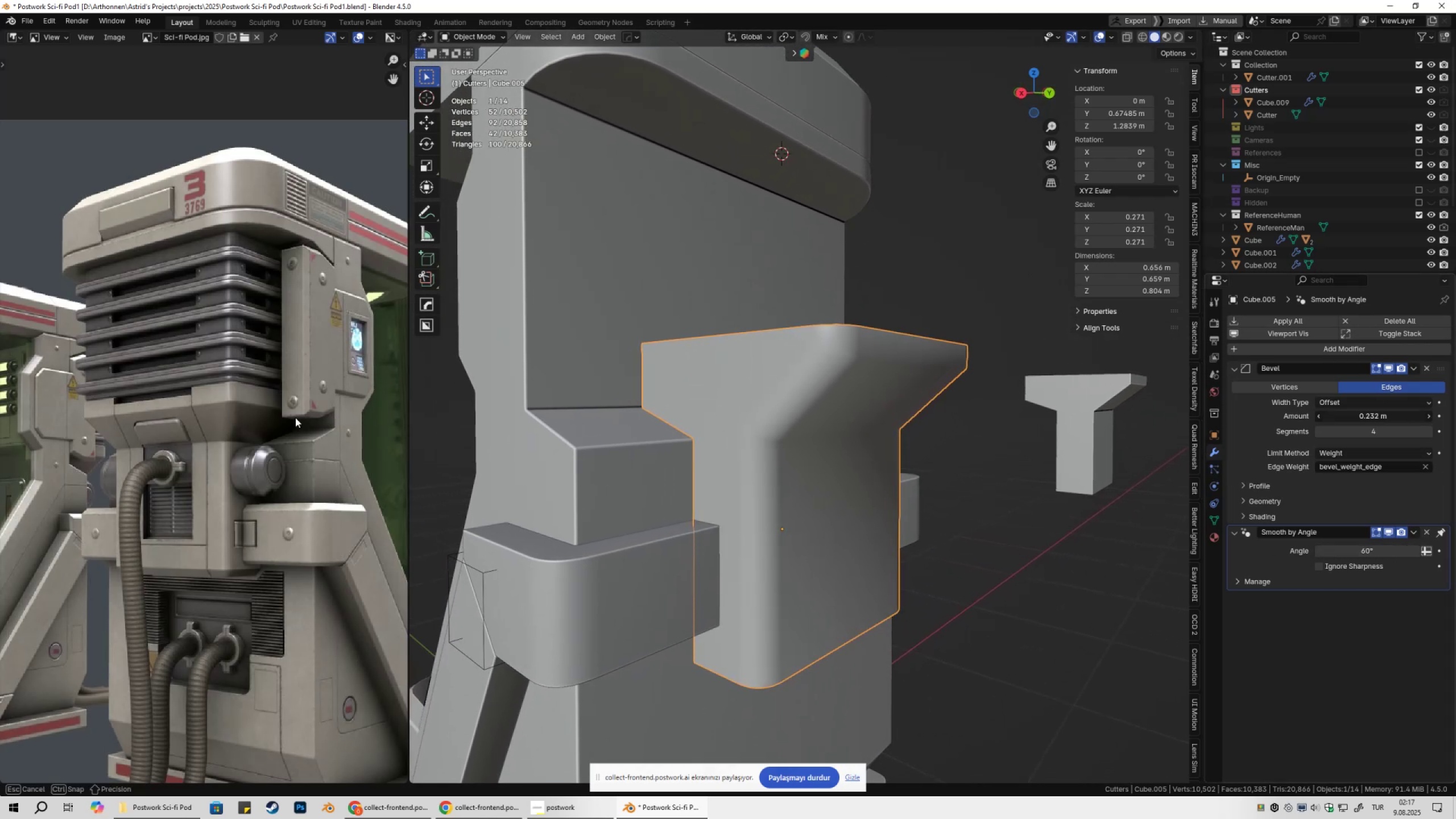 
hold_key(key=ShiftLeft, duration=1.51)
 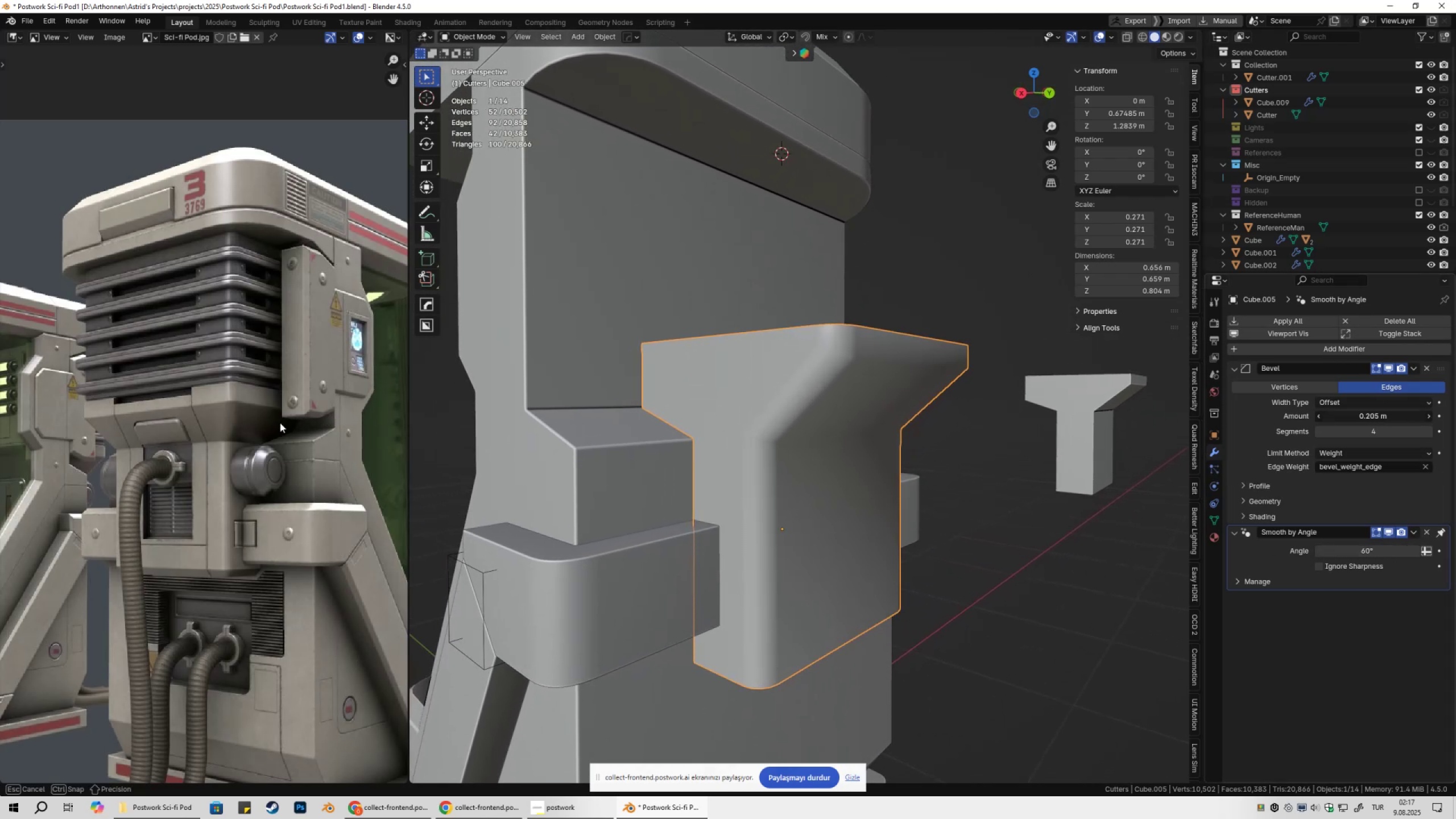 
hold_key(key=ShiftLeft, duration=1.53)
 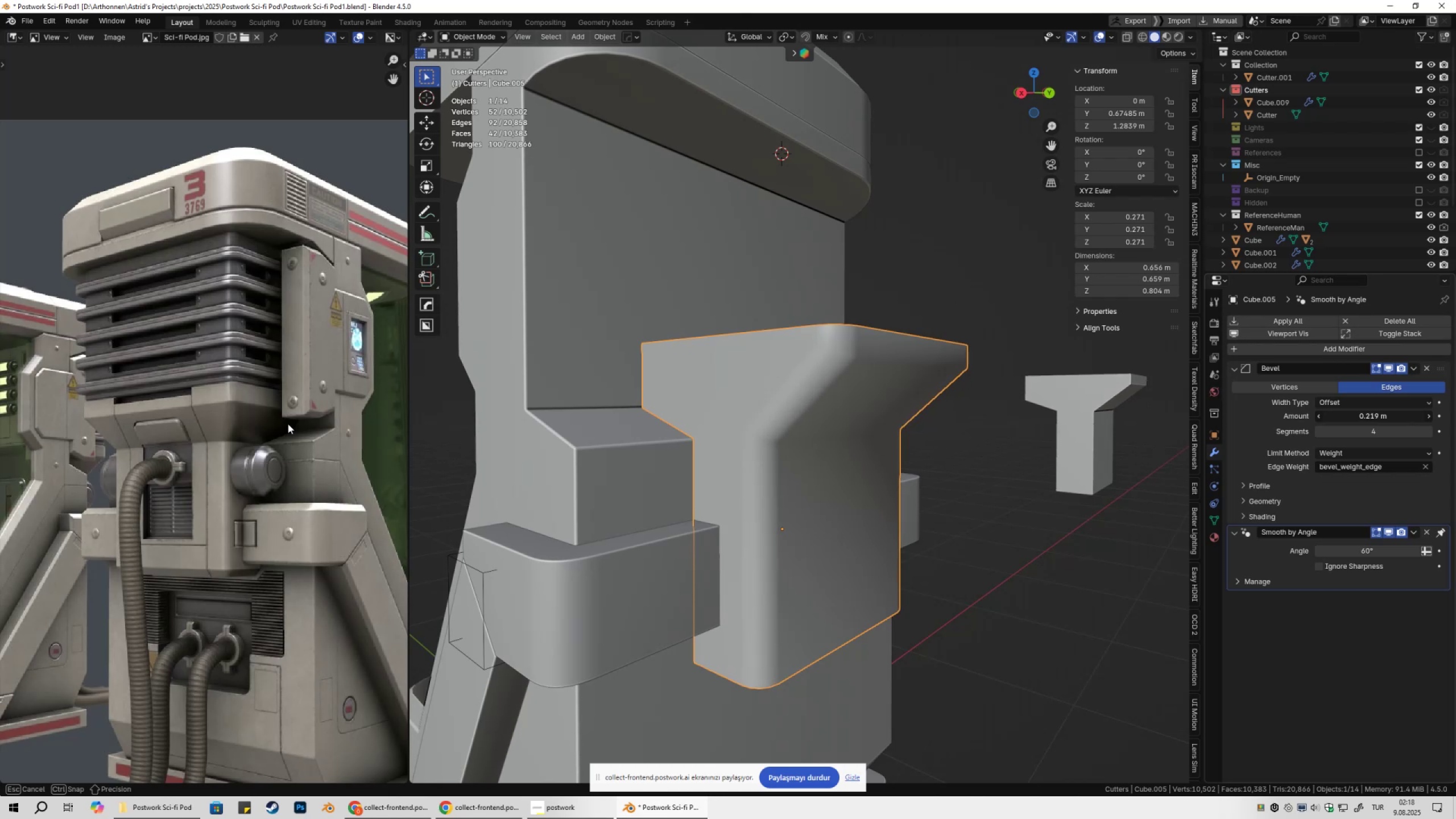 
hold_key(key=ShiftLeft, duration=1.52)
 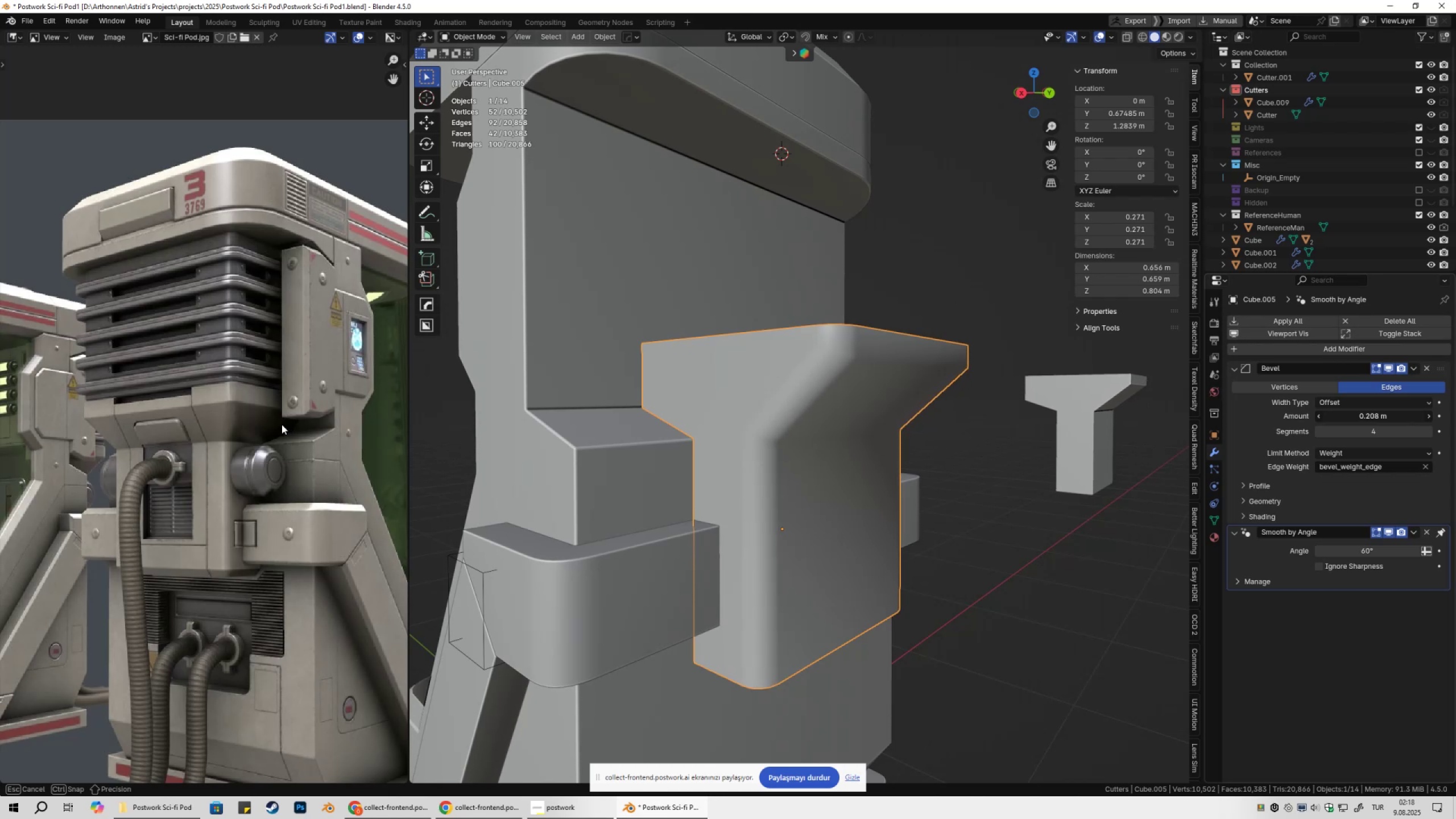 
hold_key(key=ShiftLeft, duration=1.51)
 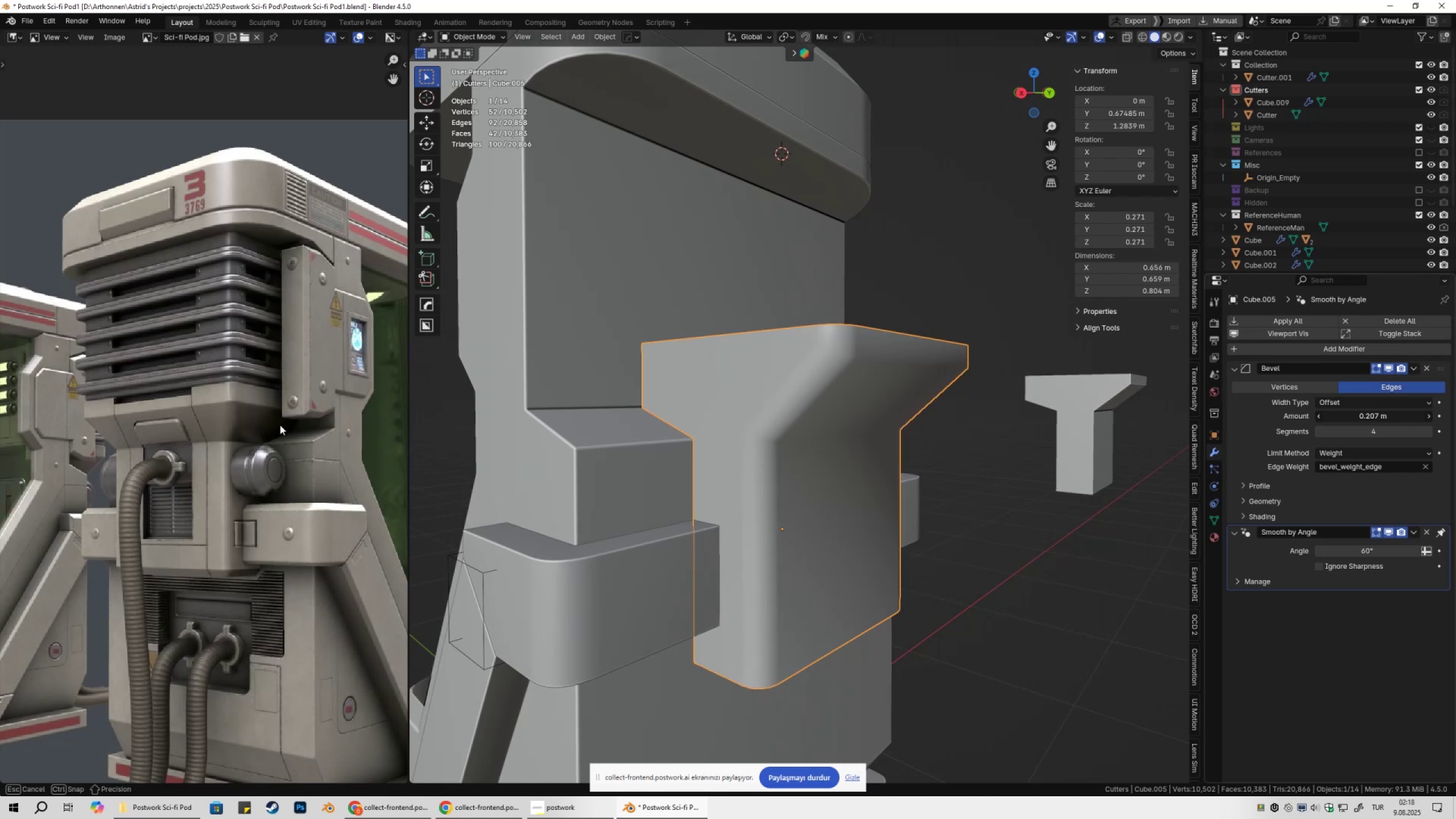 
hold_key(key=ShiftLeft, duration=1.53)
 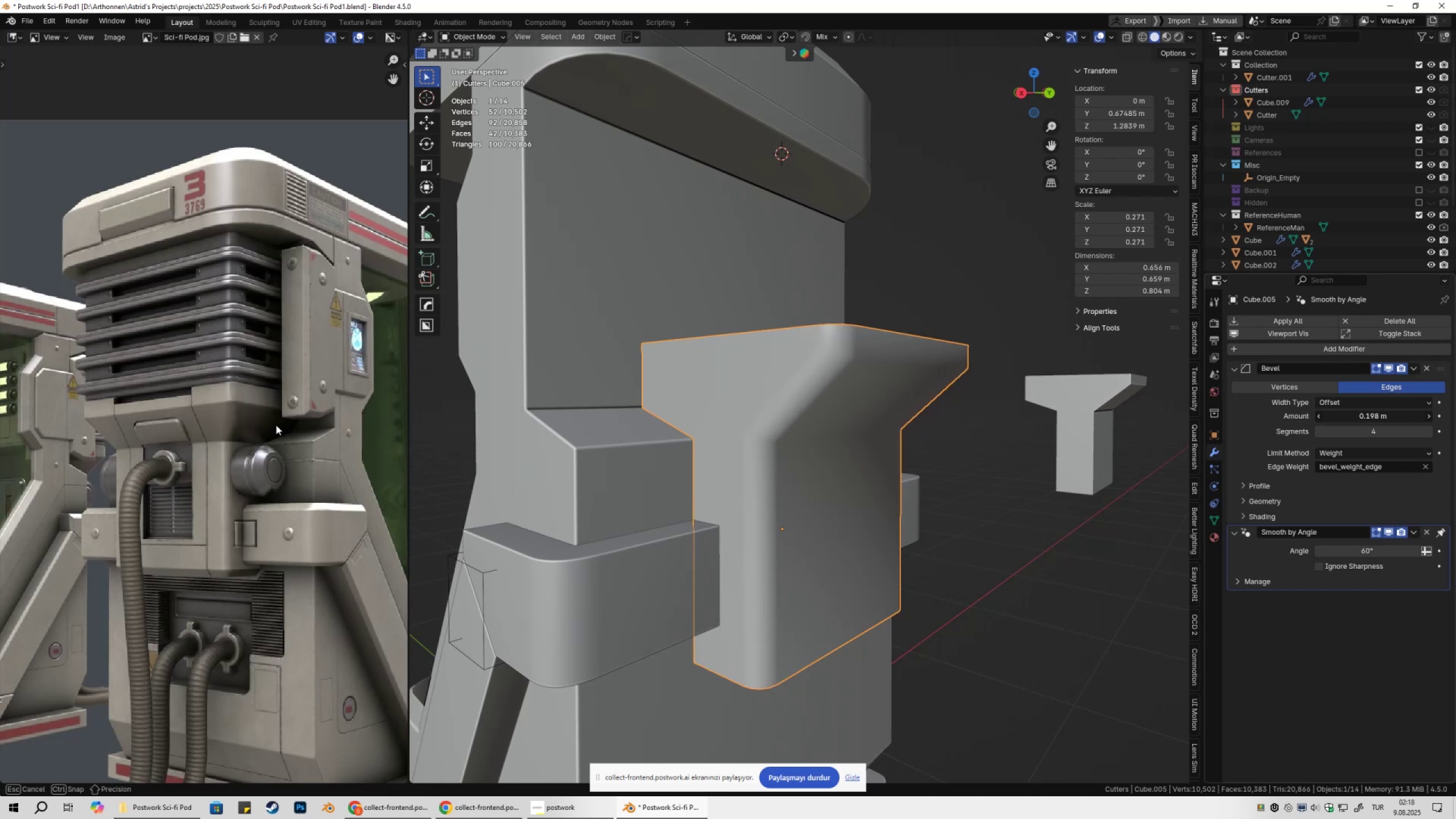 
hold_key(key=ShiftLeft, duration=1.51)
 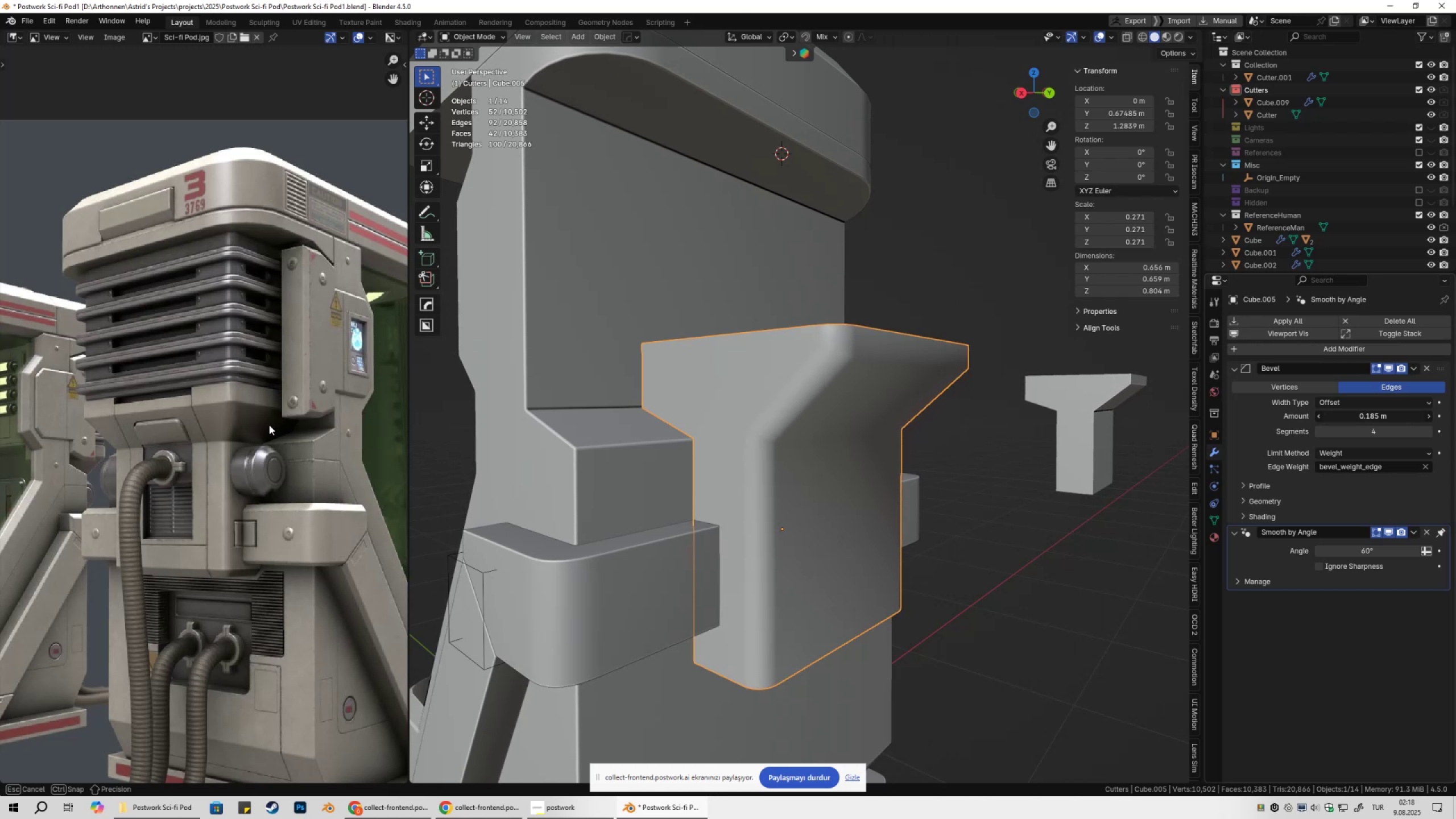 
hold_key(key=ShiftLeft, duration=1.31)
 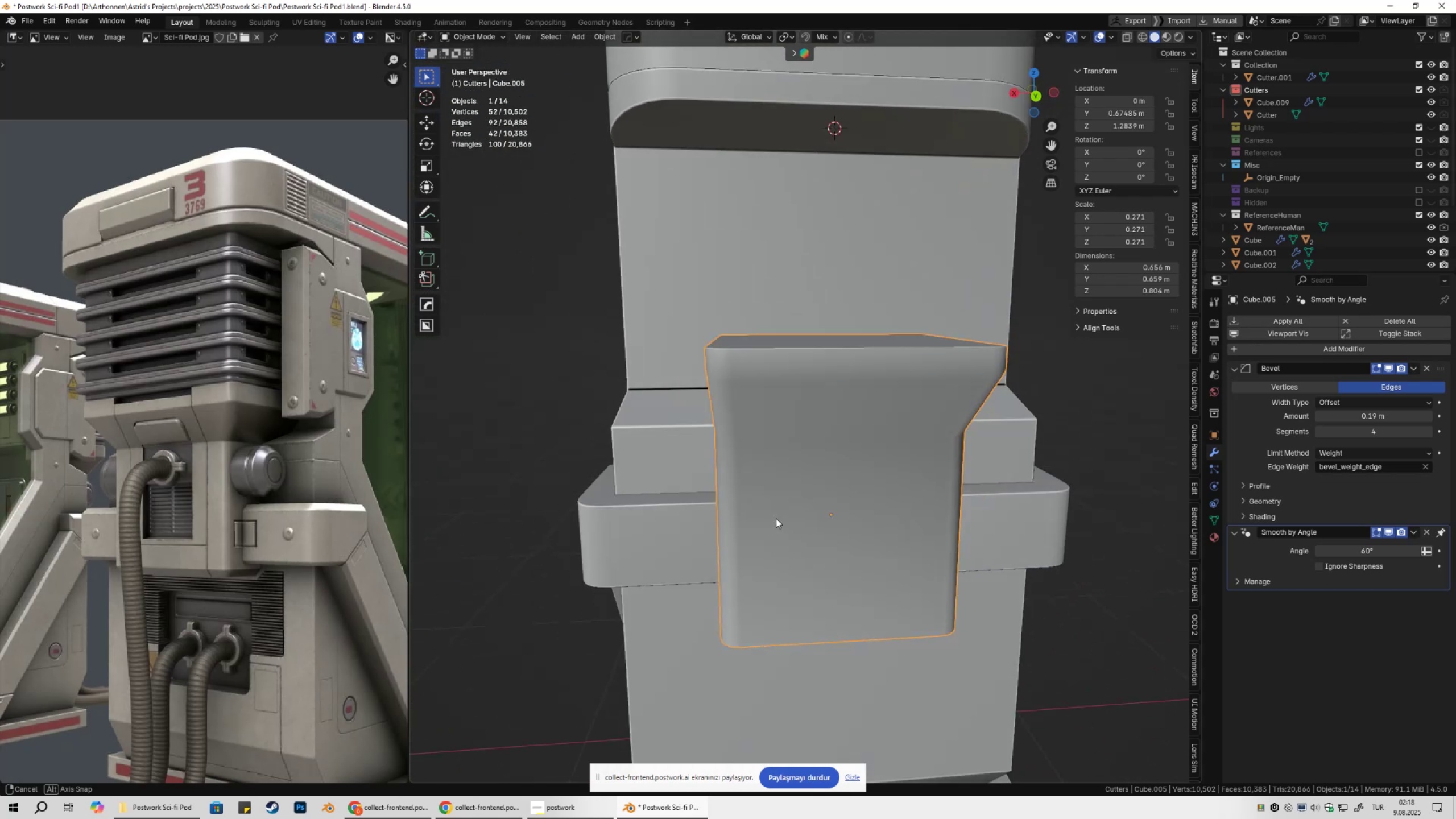 
hold_key(key=ShiftLeft, duration=0.31)
 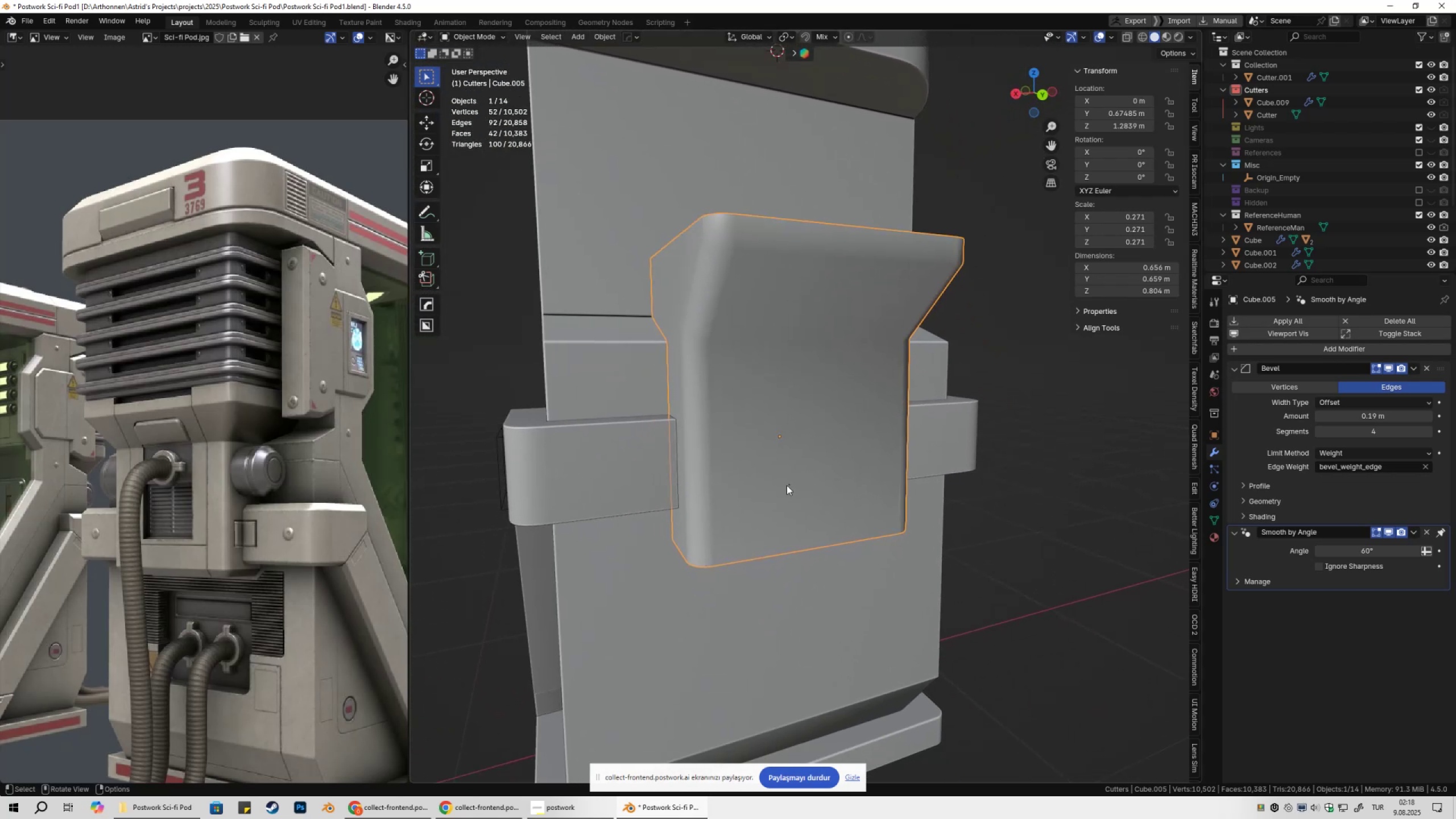 
key(Shift+ShiftLeft)
 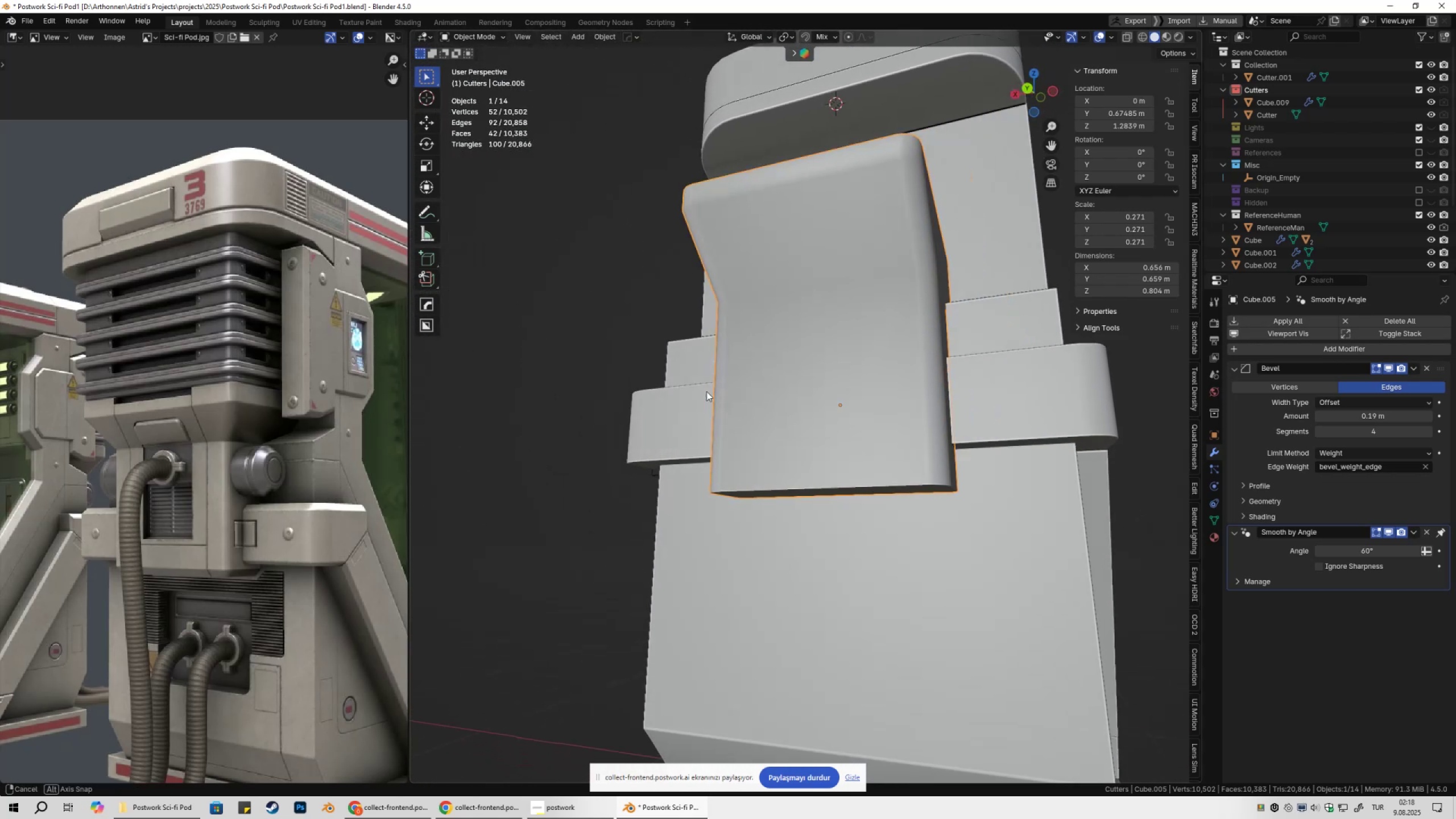 
key(Tab)
 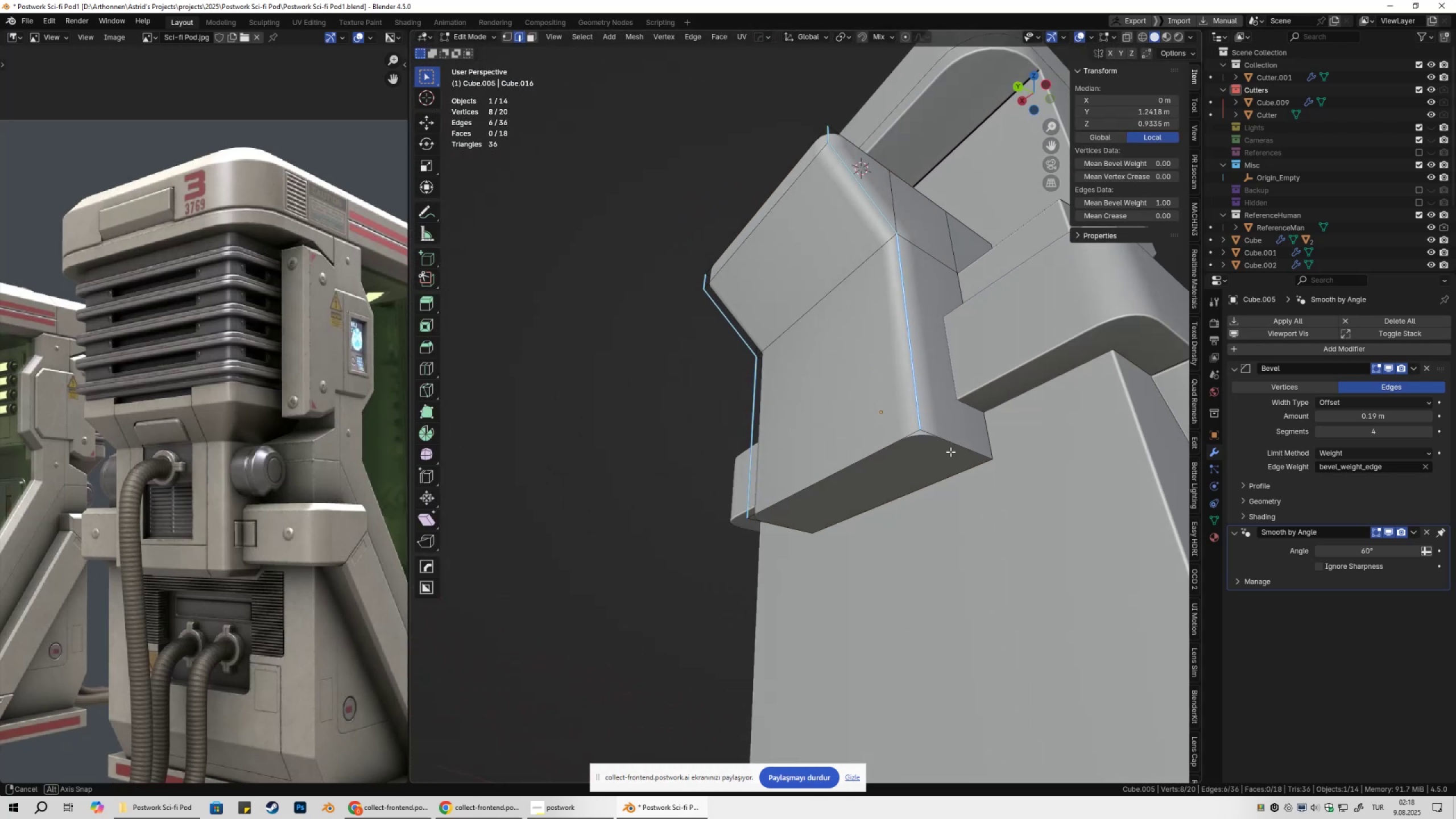 
key(3)
 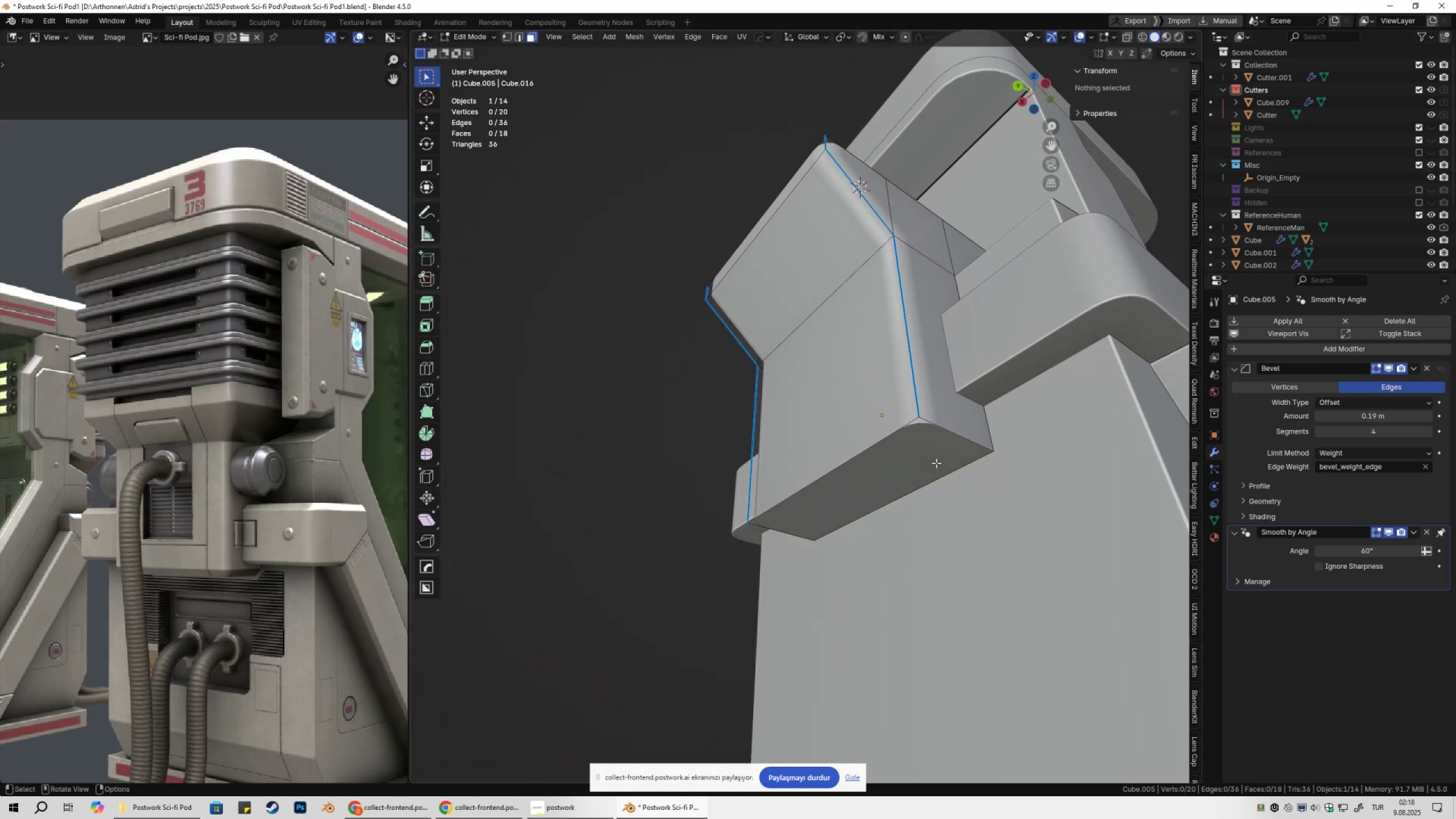 
left_click([936, 463])
 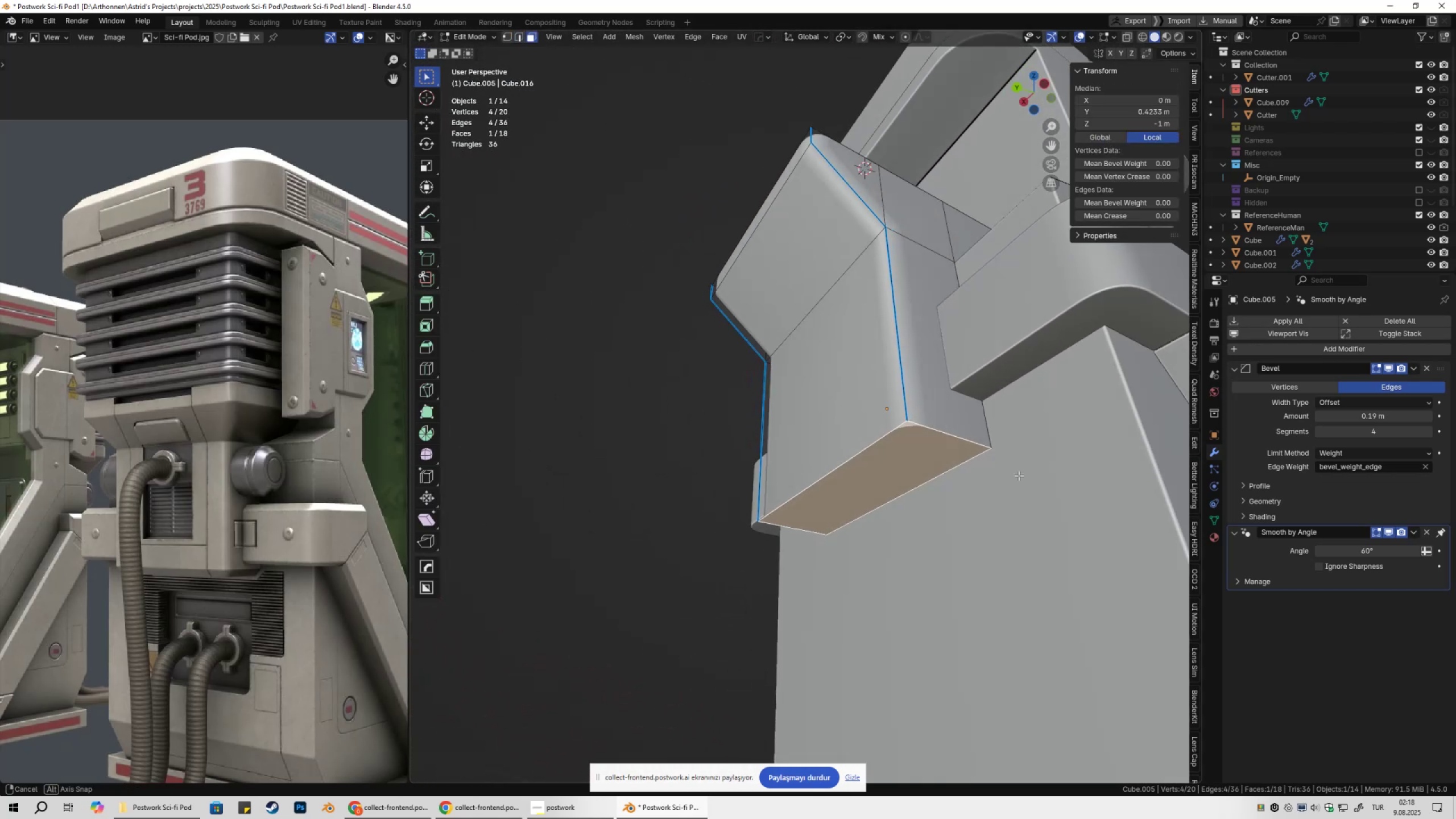 
type(gz)
 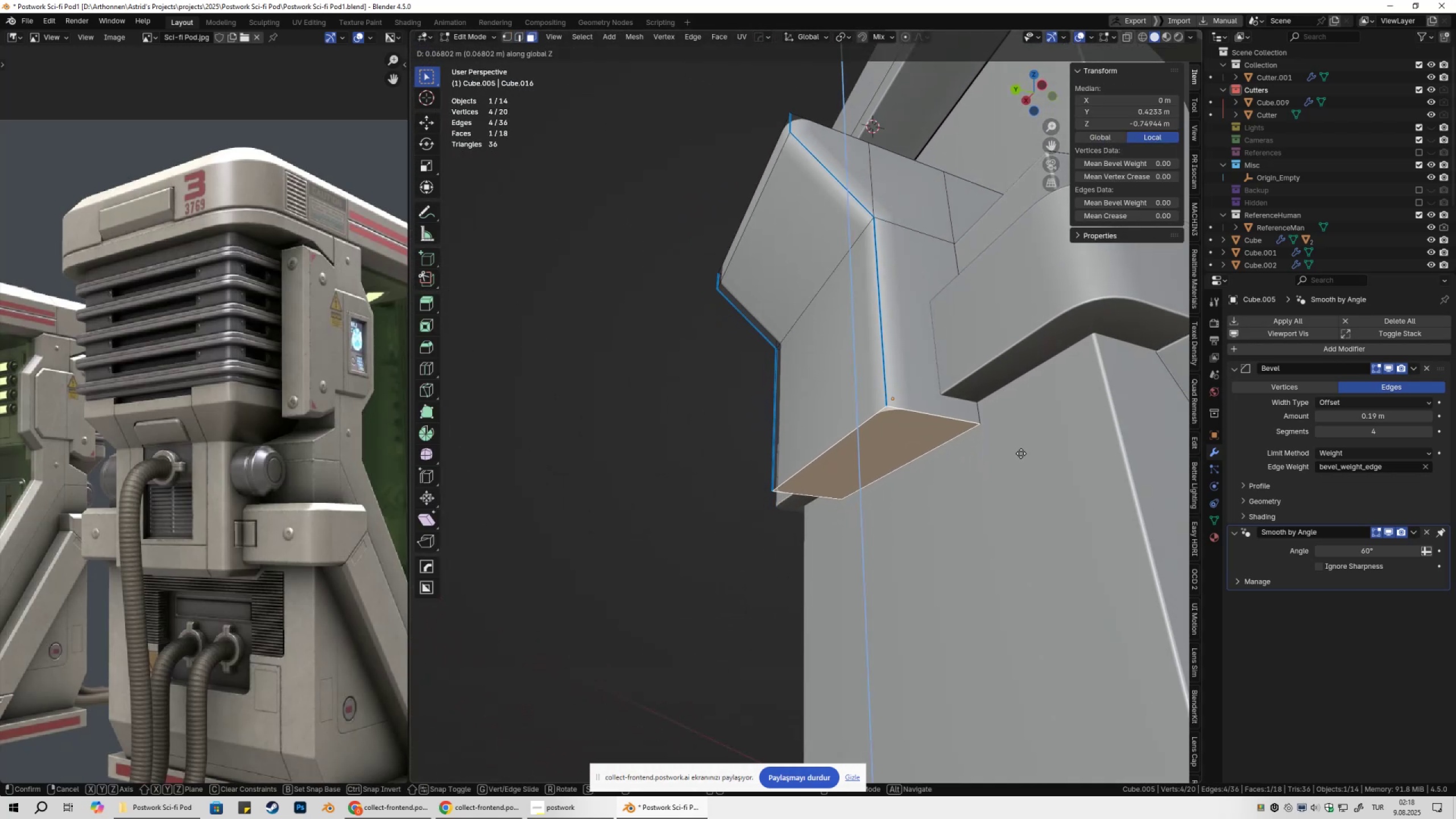 
hold_key(key=ShiftLeft, duration=1.53)
 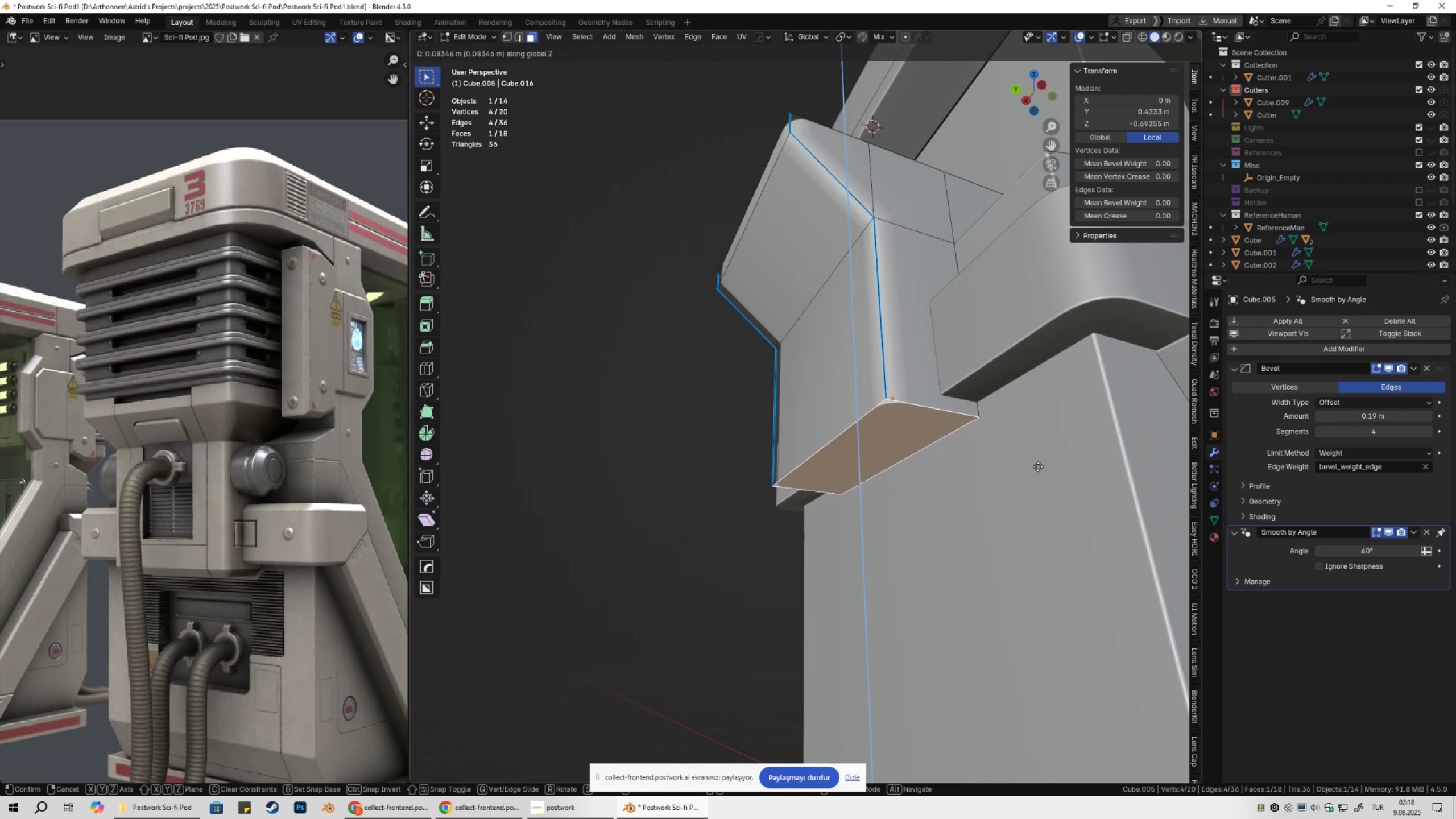 
hold_key(key=ShiftLeft, duration=1.52)
 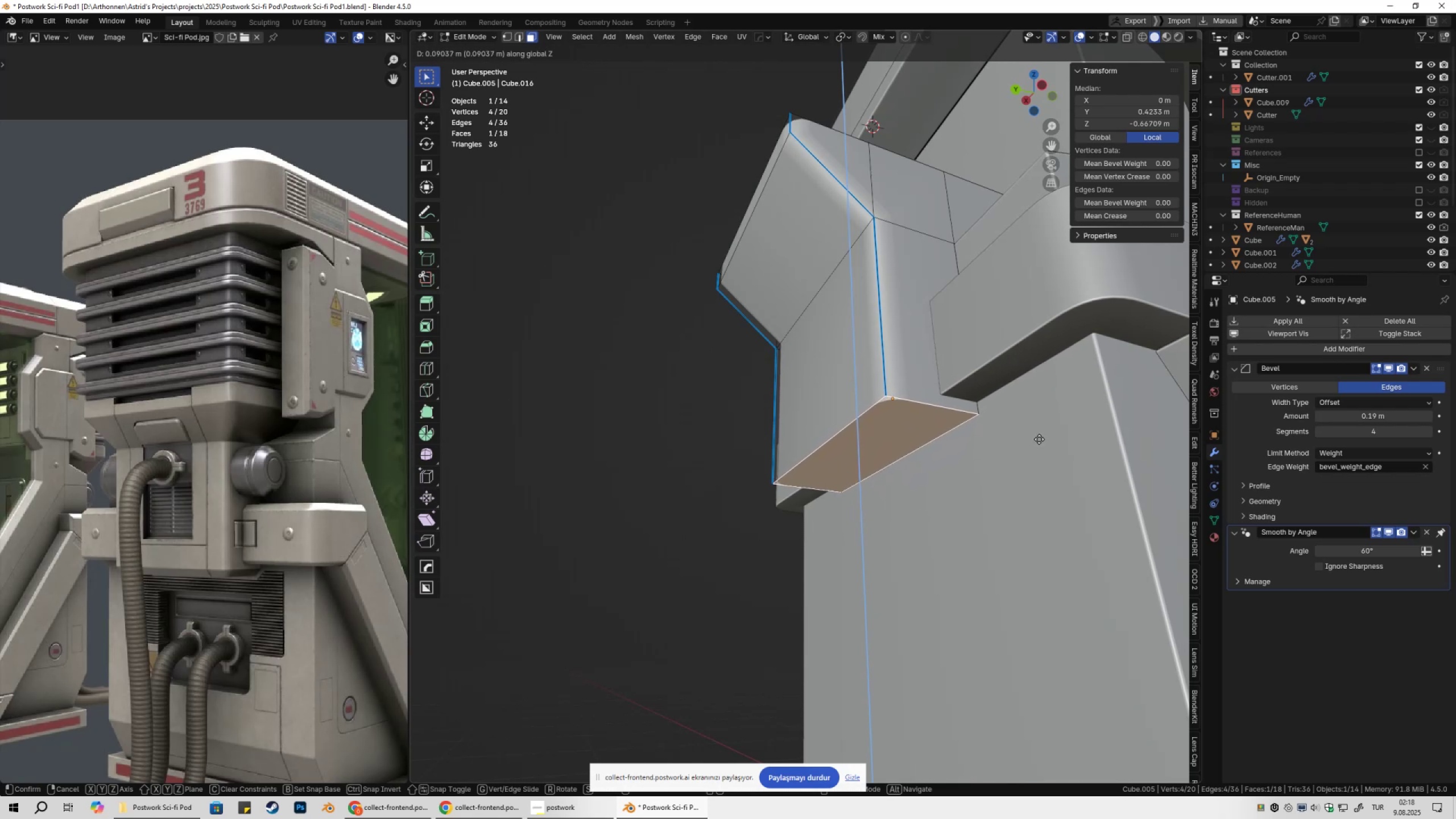 
hold_key(key=ShiftLeft, duration=1.17)
left_click([1039, 453])
 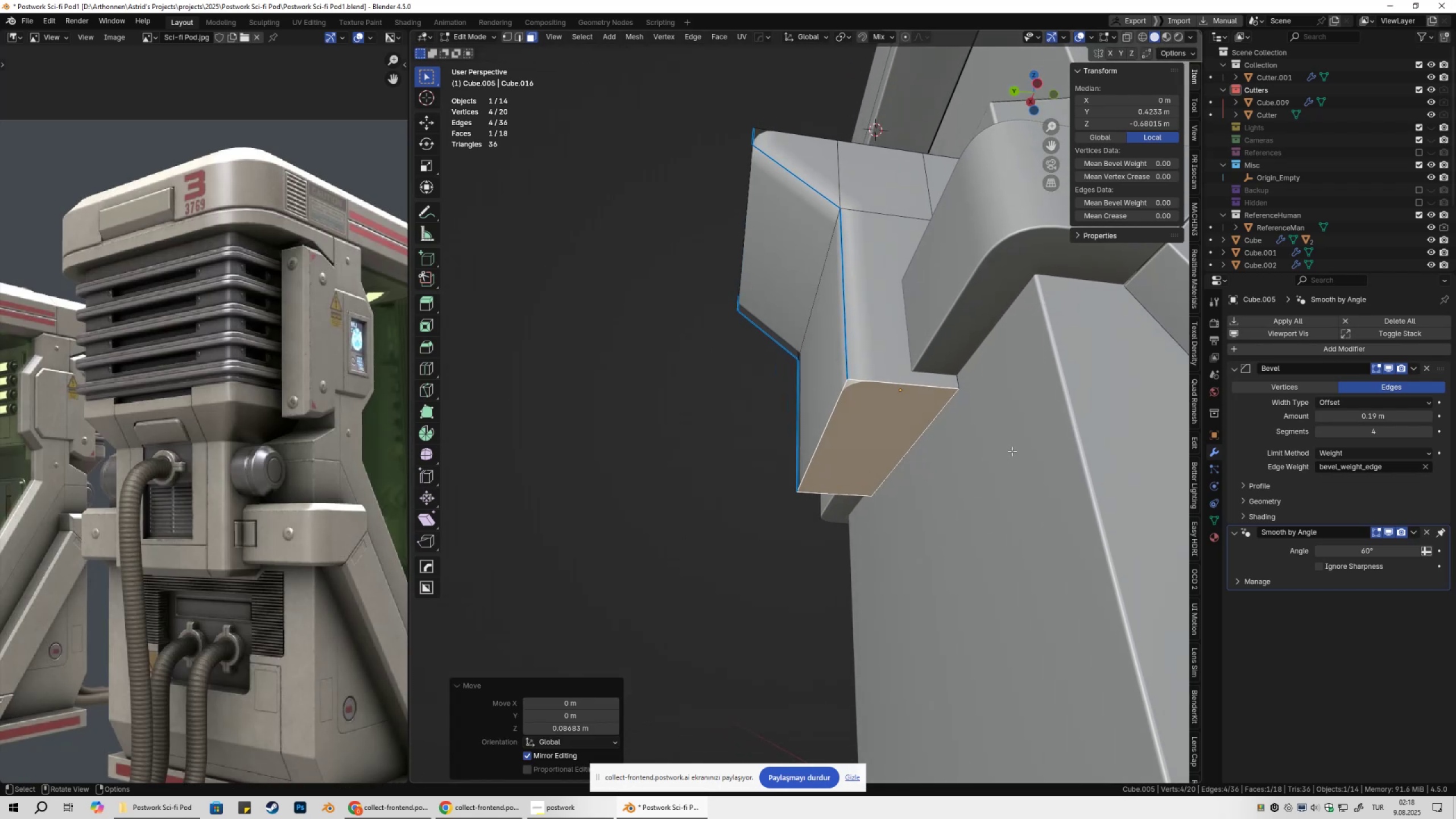 
key(E)
 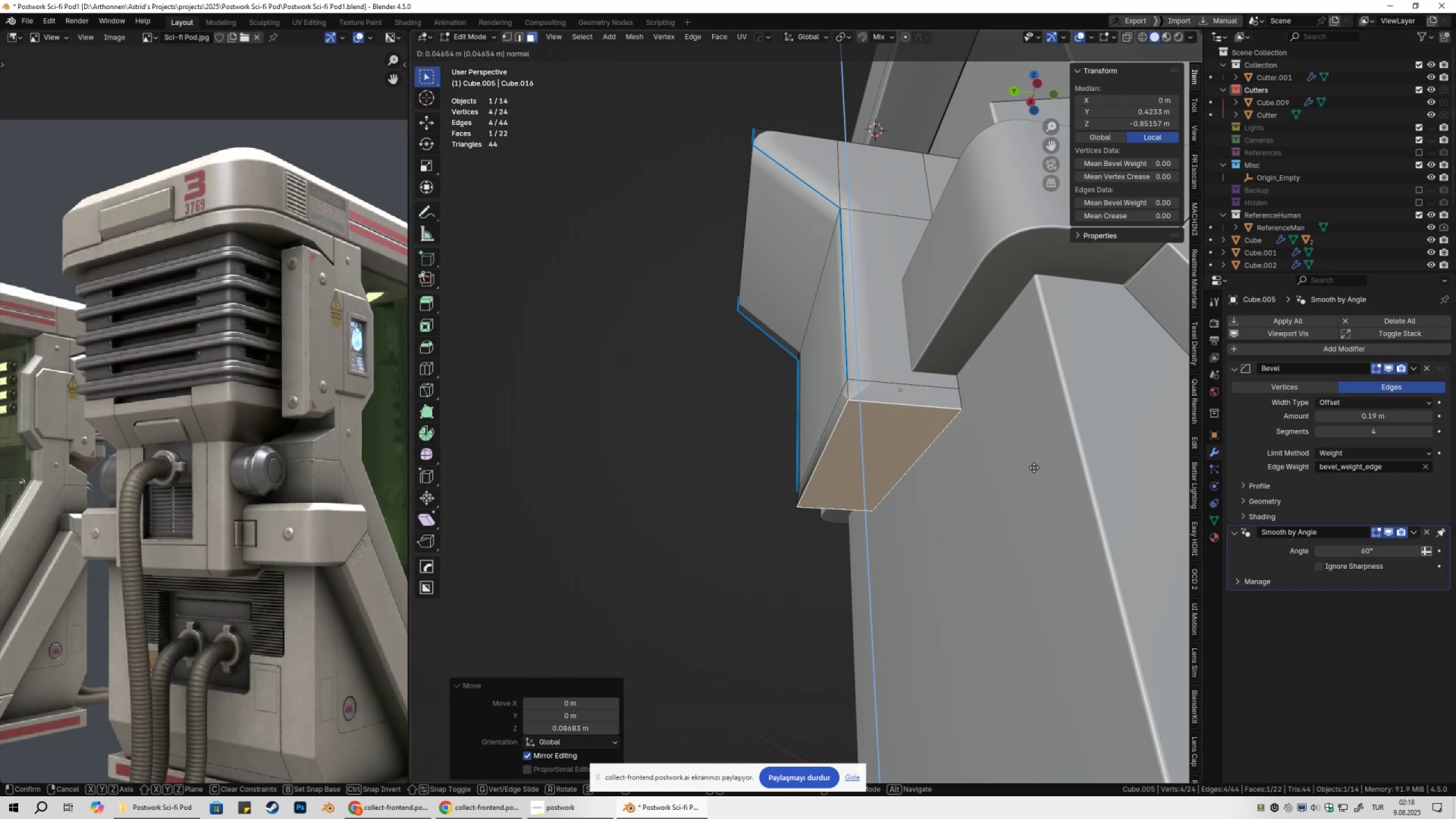 
wait(6.11)
 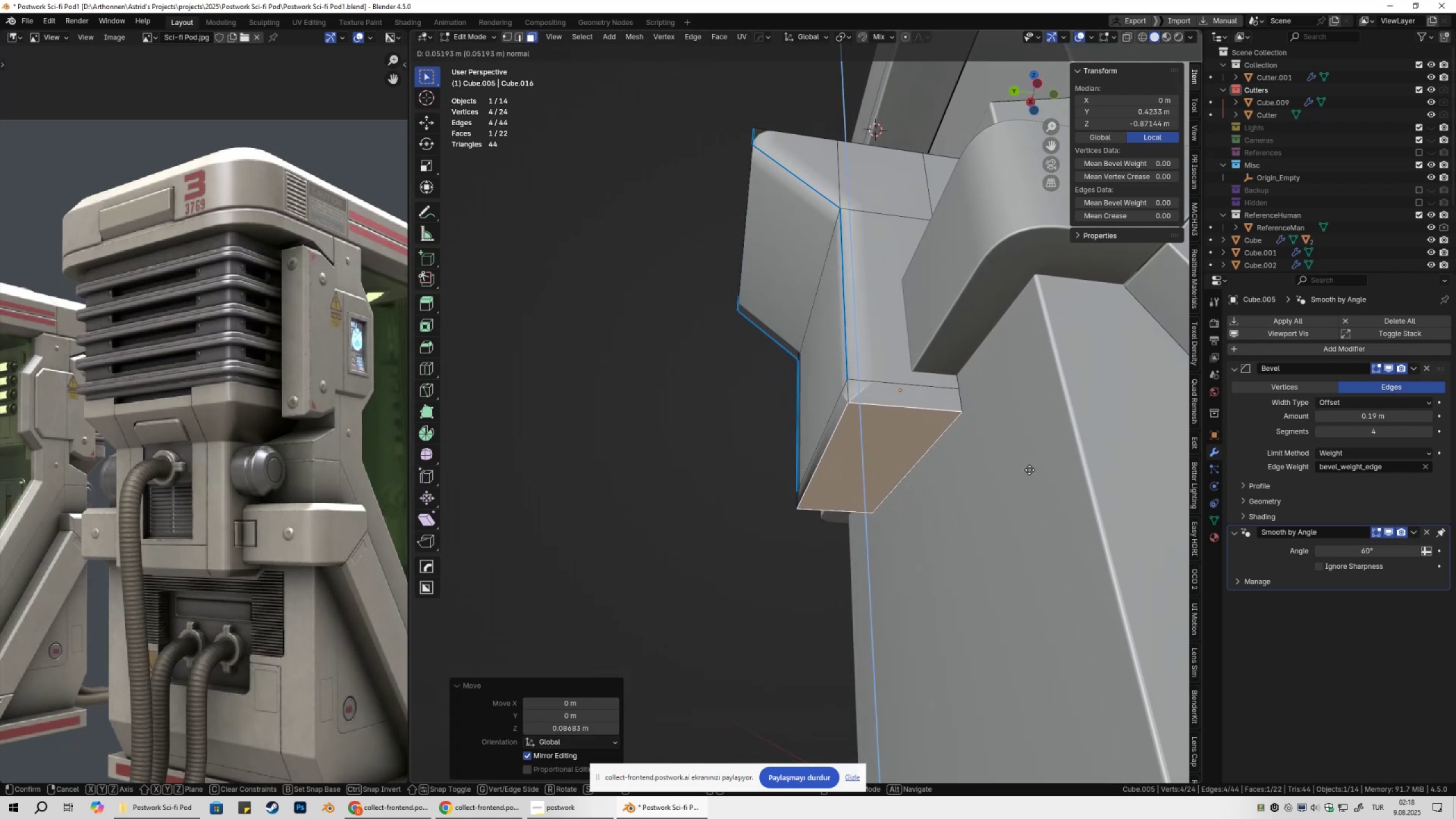 
key(2)
 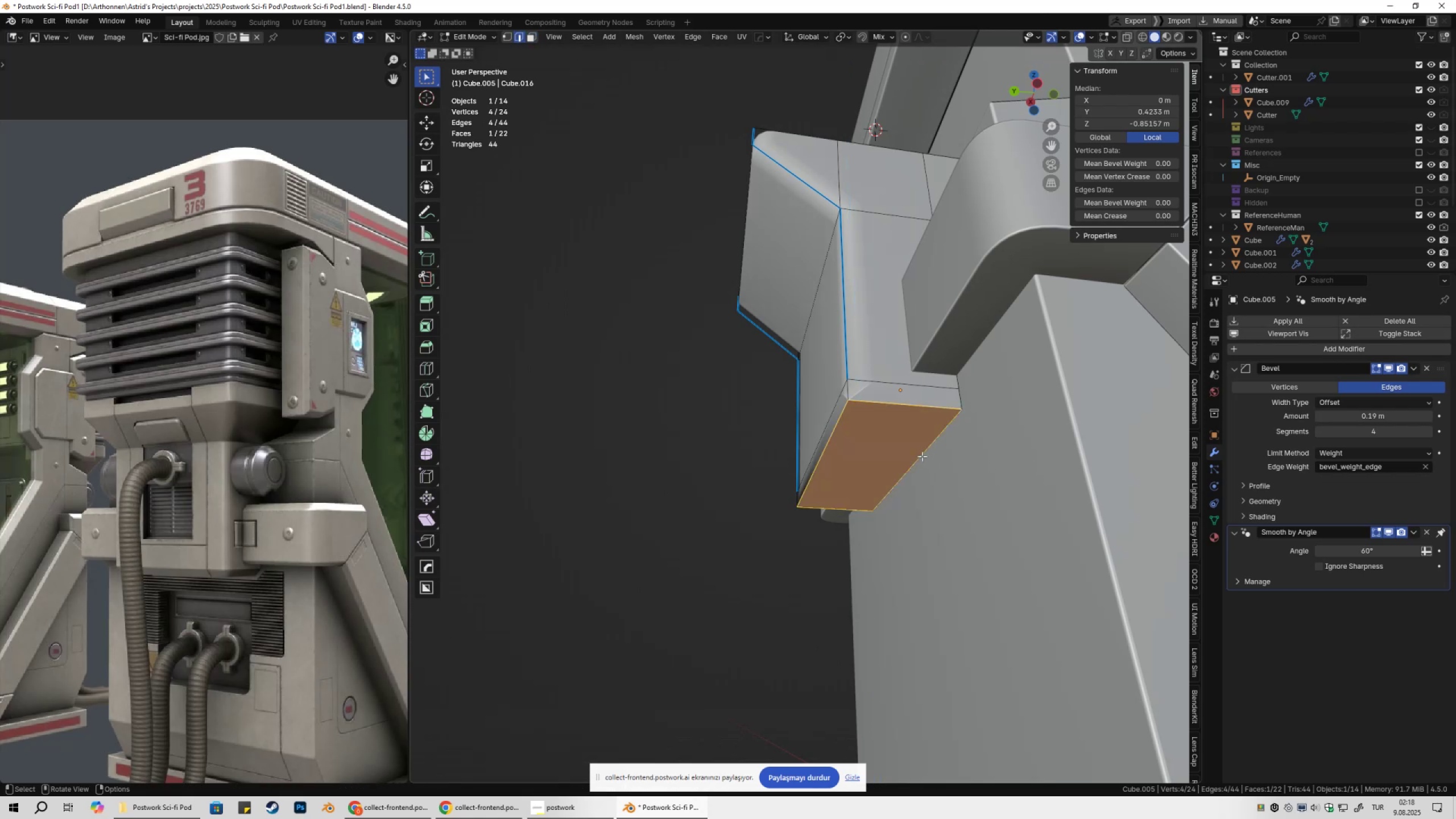 
left_click([922, 456])
 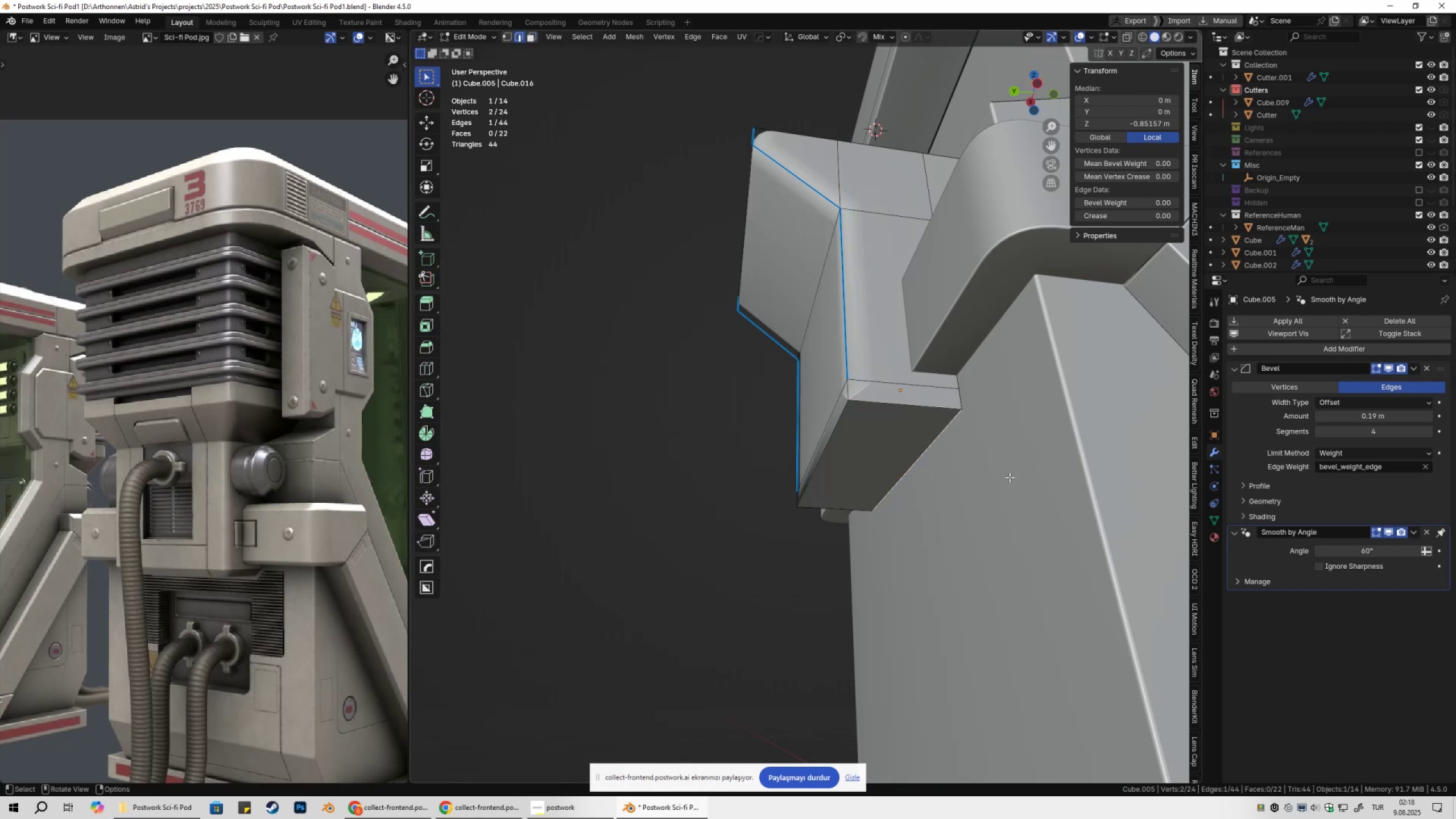 
right_click([1010, 477])
 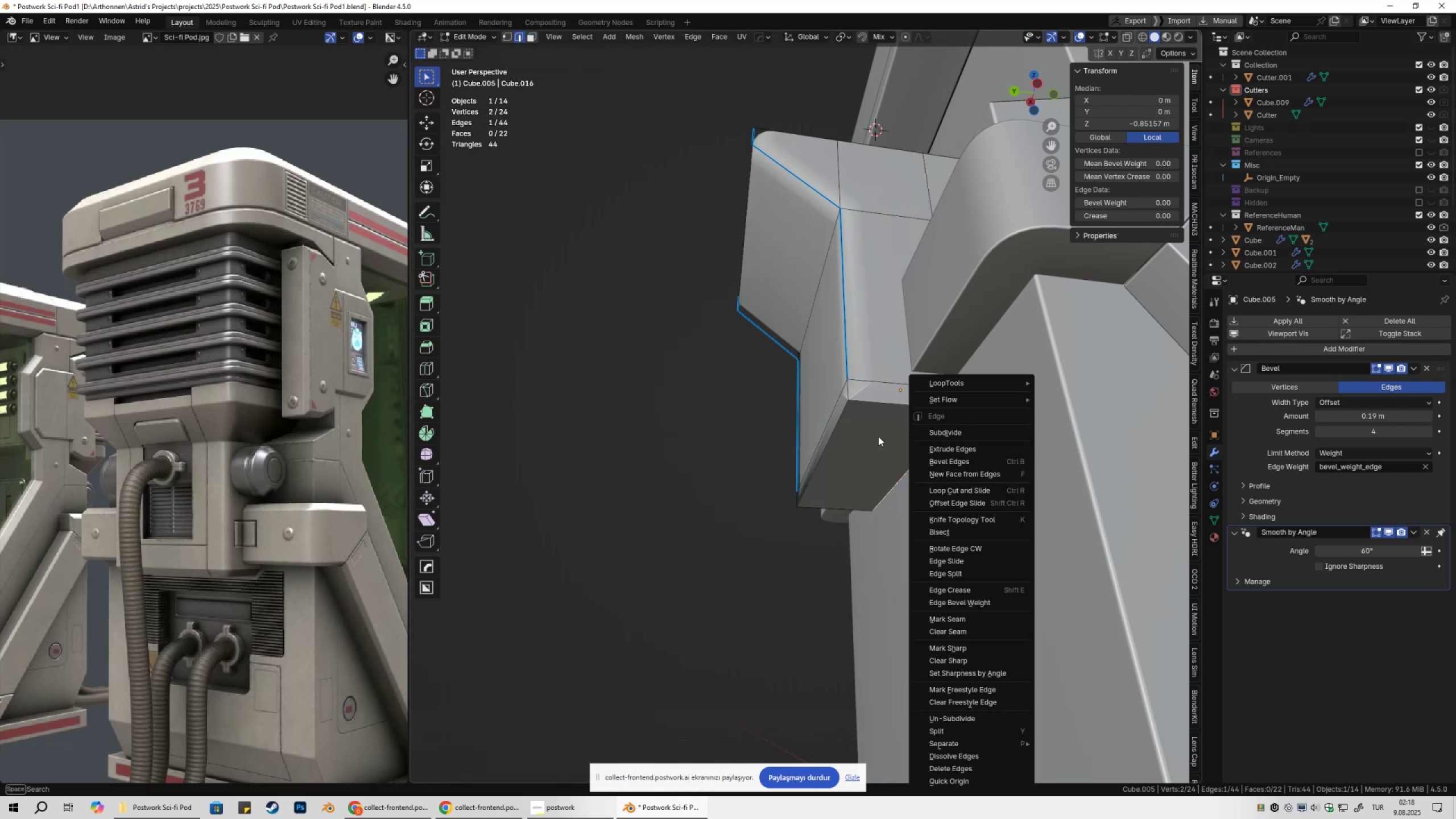 
hold_key(key=ShiftLeft, duration=0.67)
 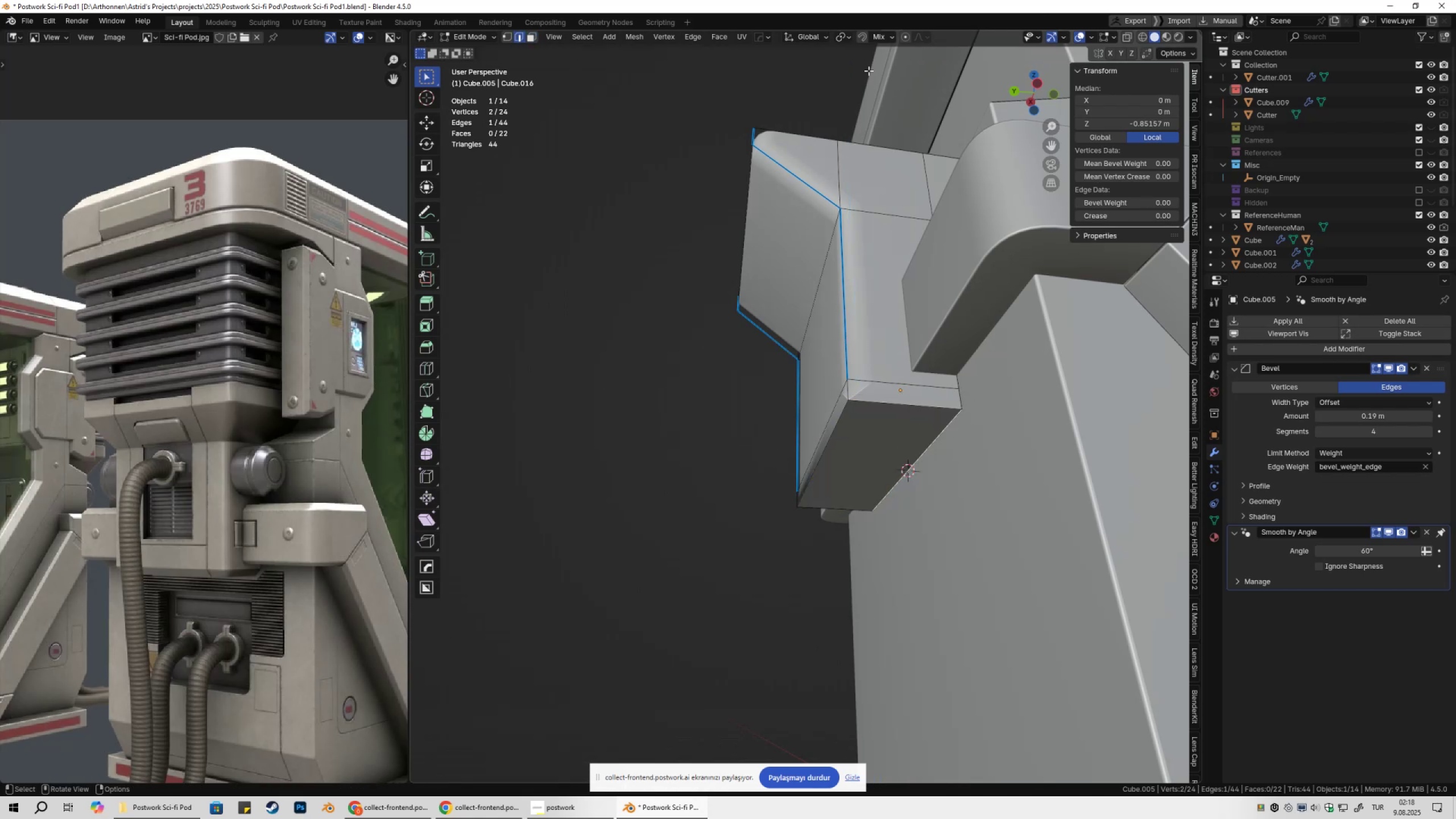 
hold_key(key=S, duration=0.6)
 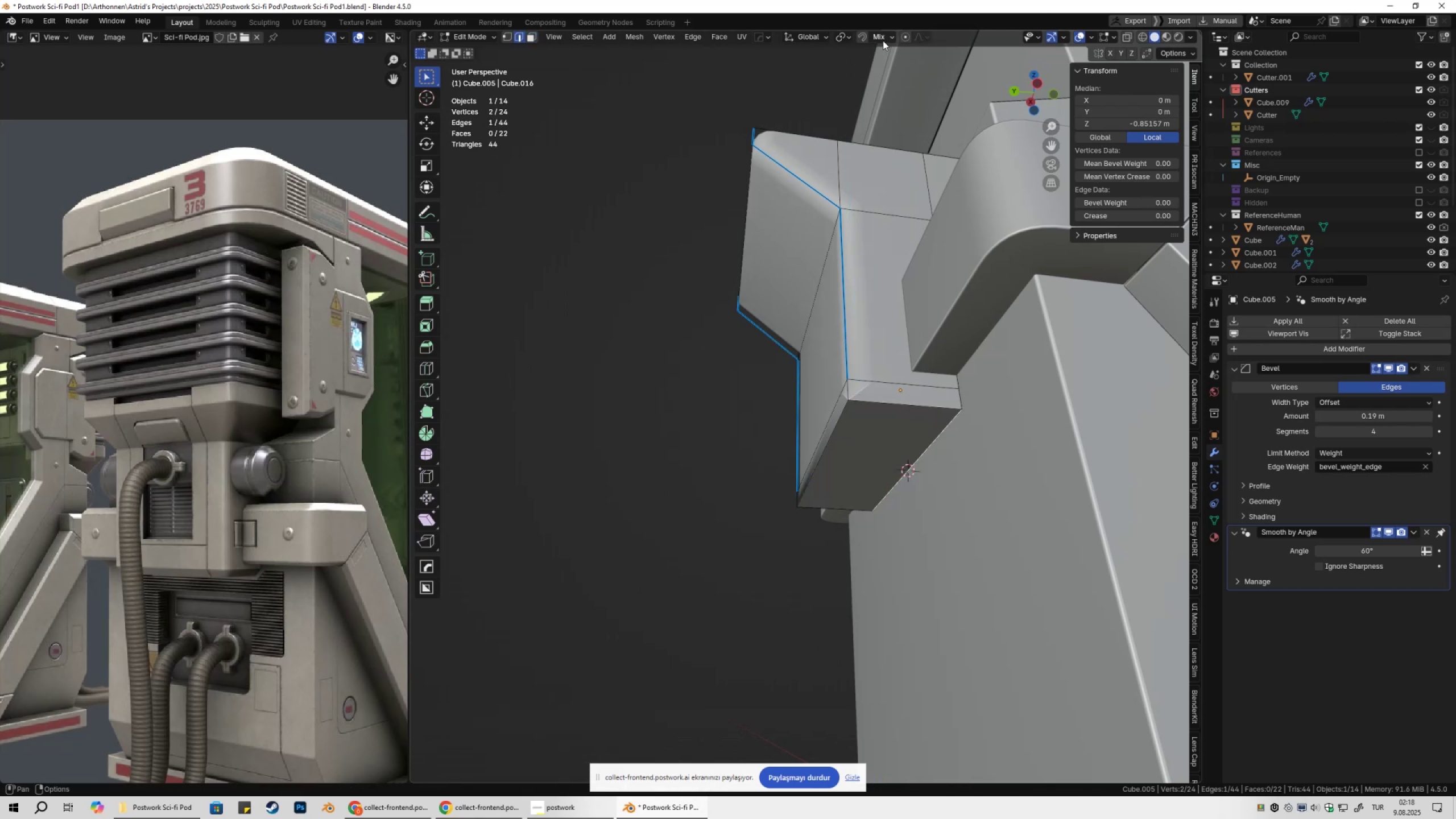 
left_click([841, 39])
 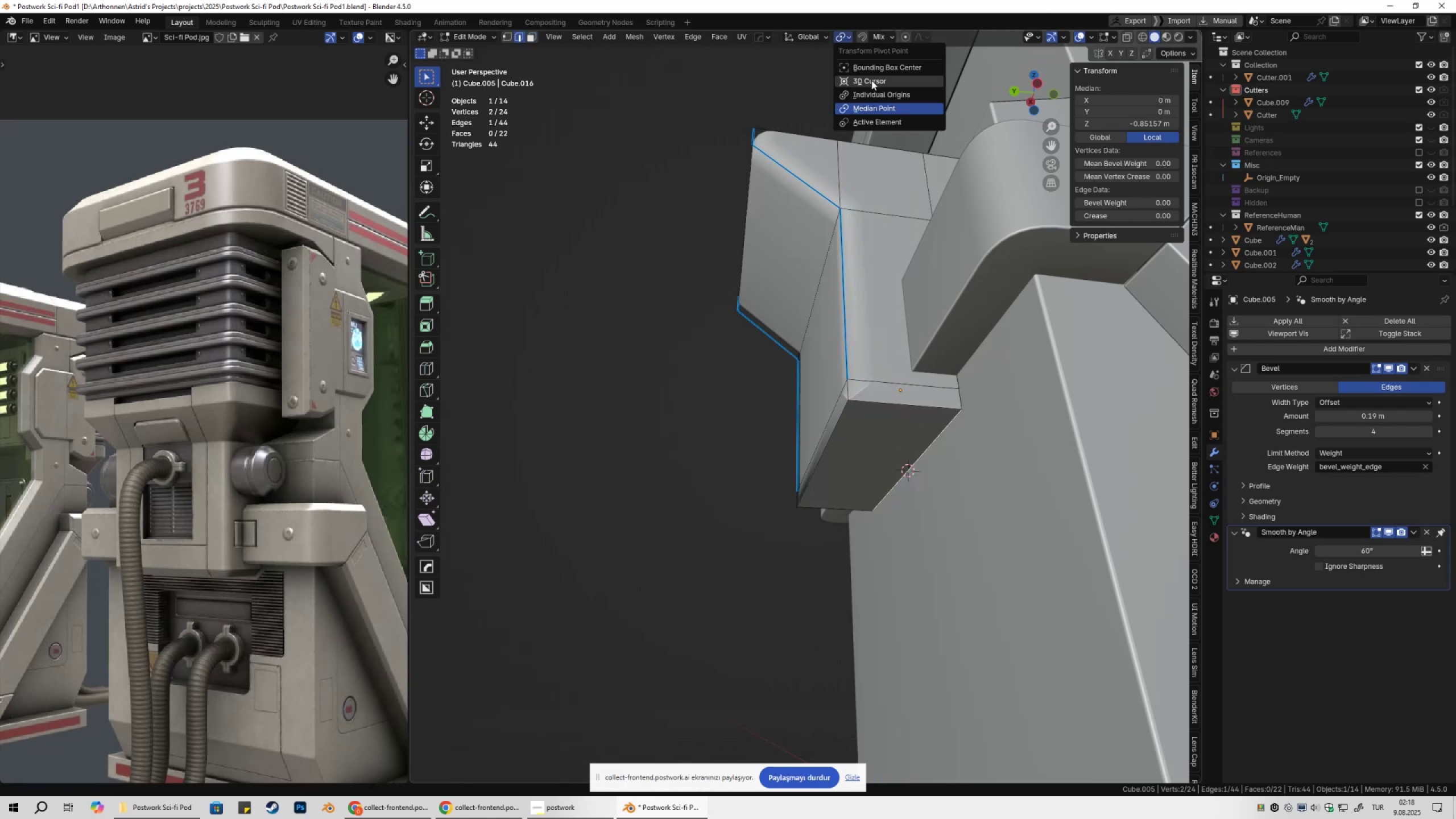 
left_click([871, 80])
 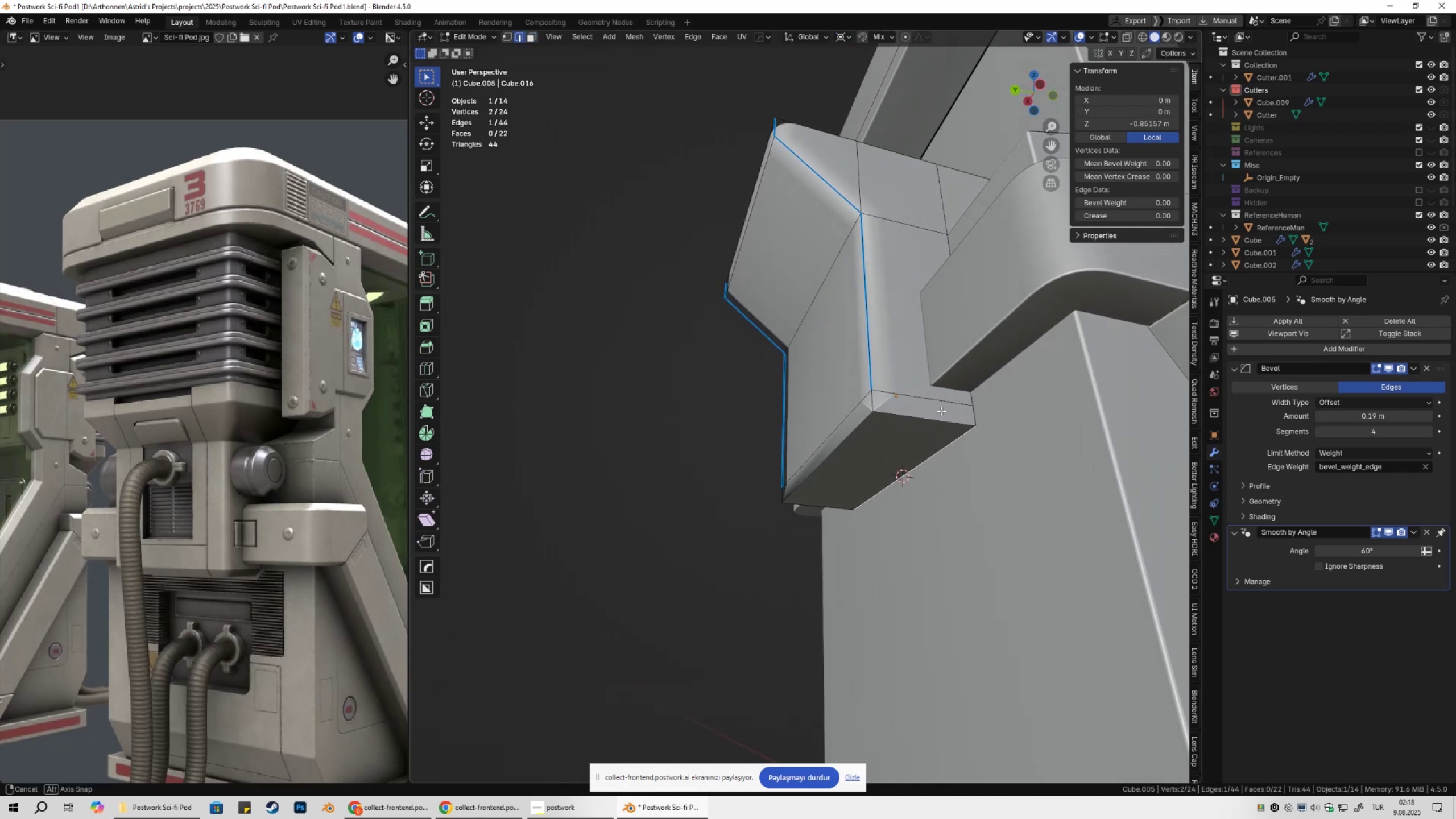 
key(3)
 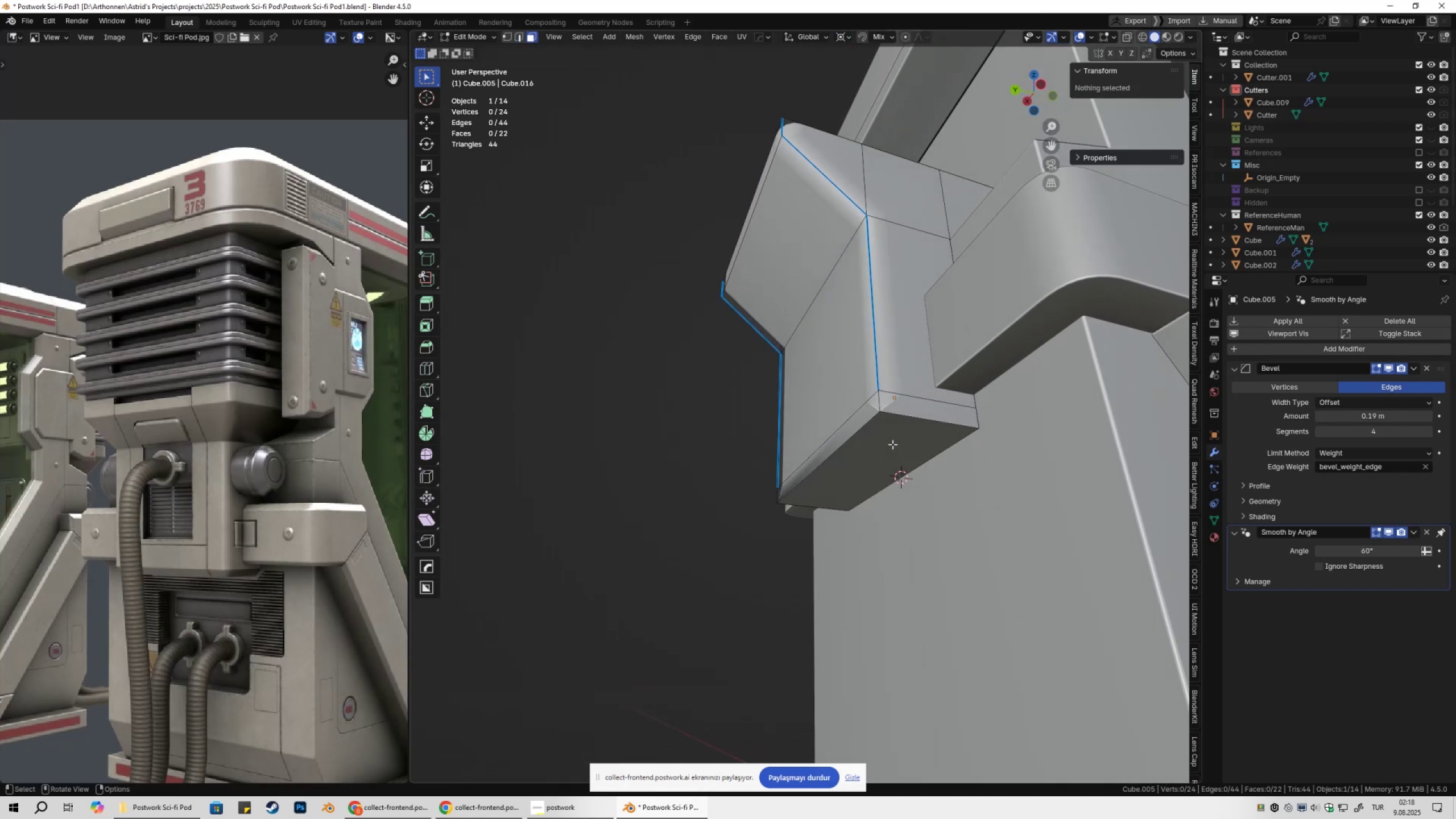 
left_click([892, 444])
 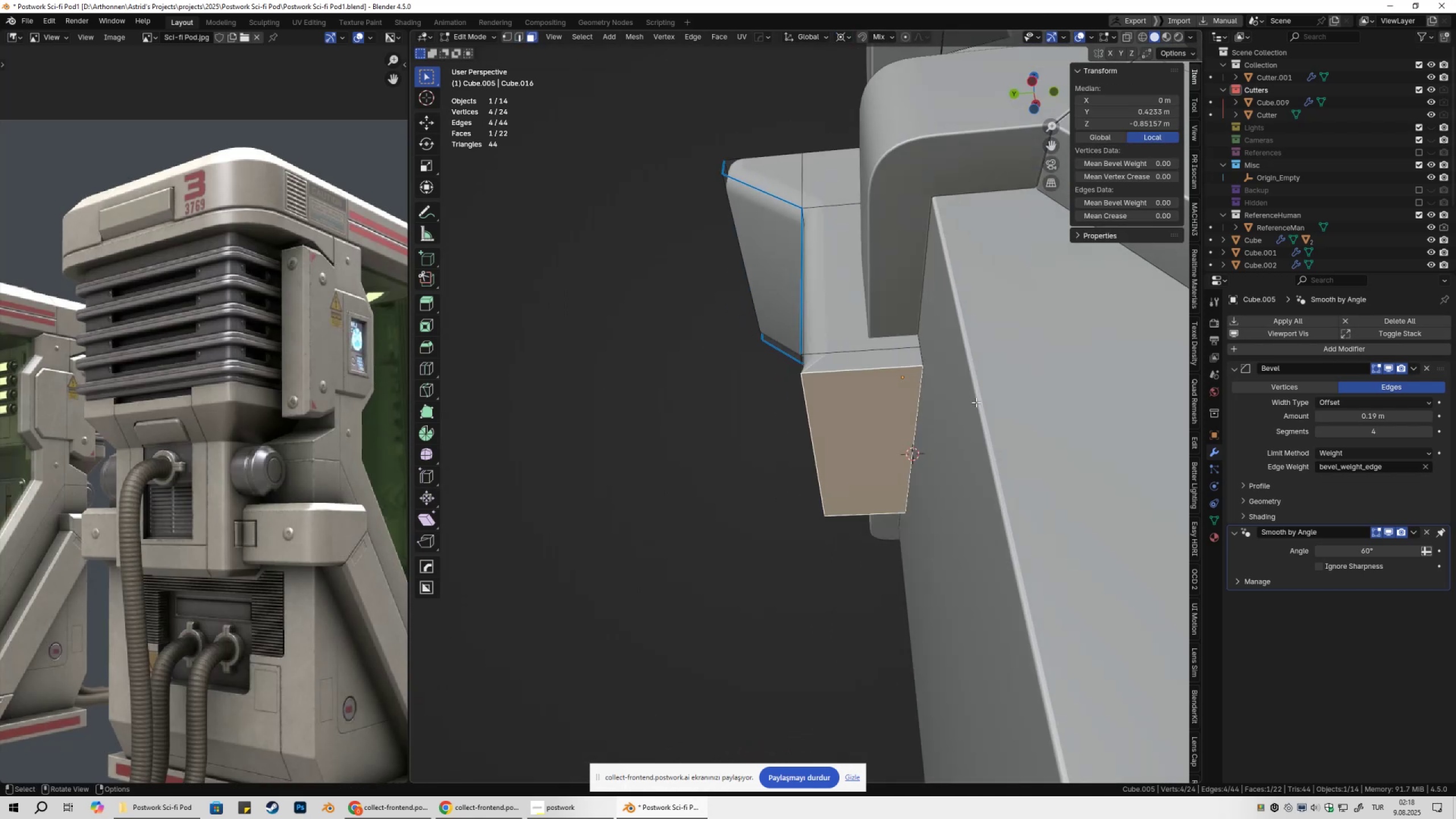 
key(S)
 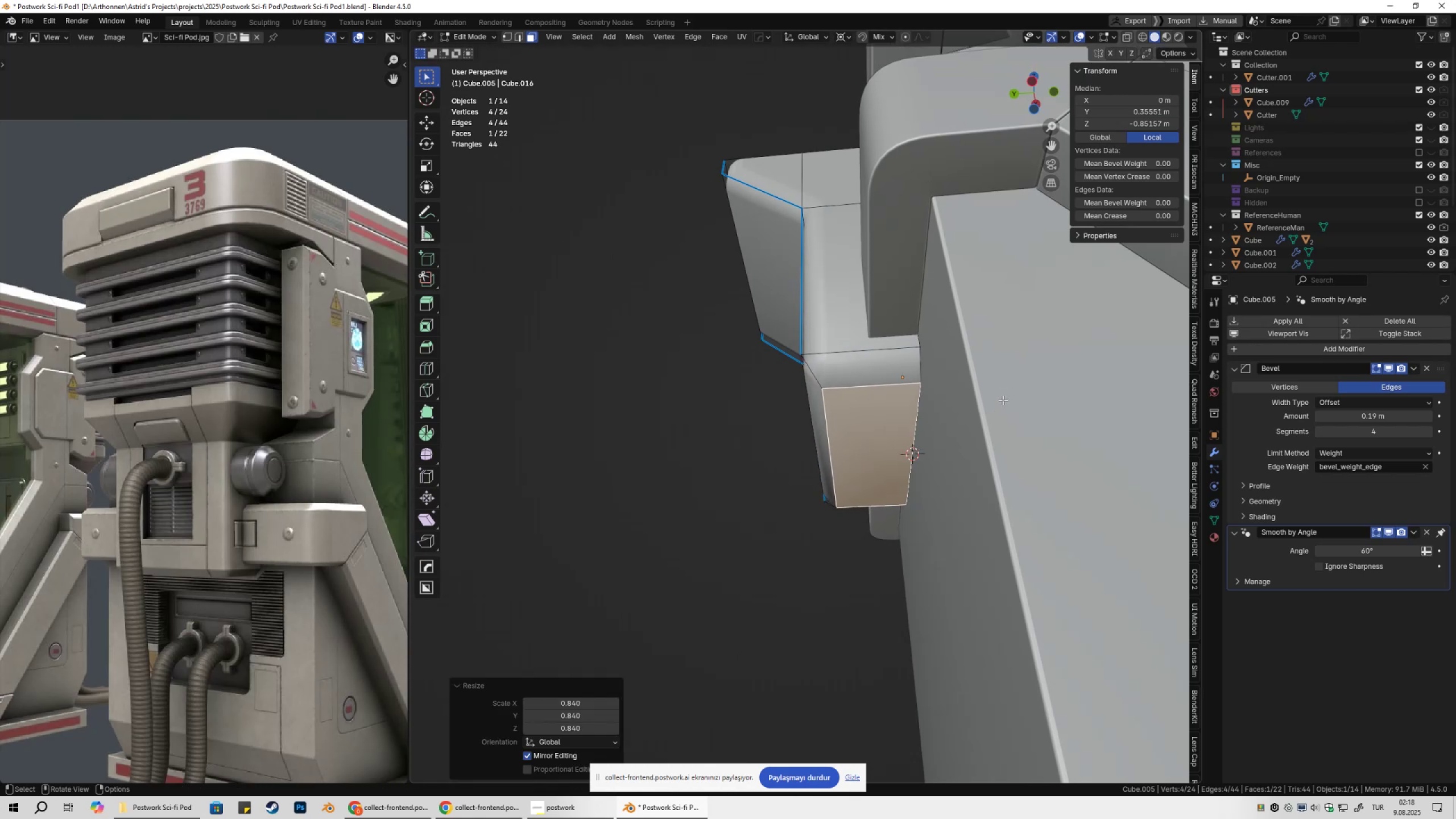 
type(gz)
key(Tab)
 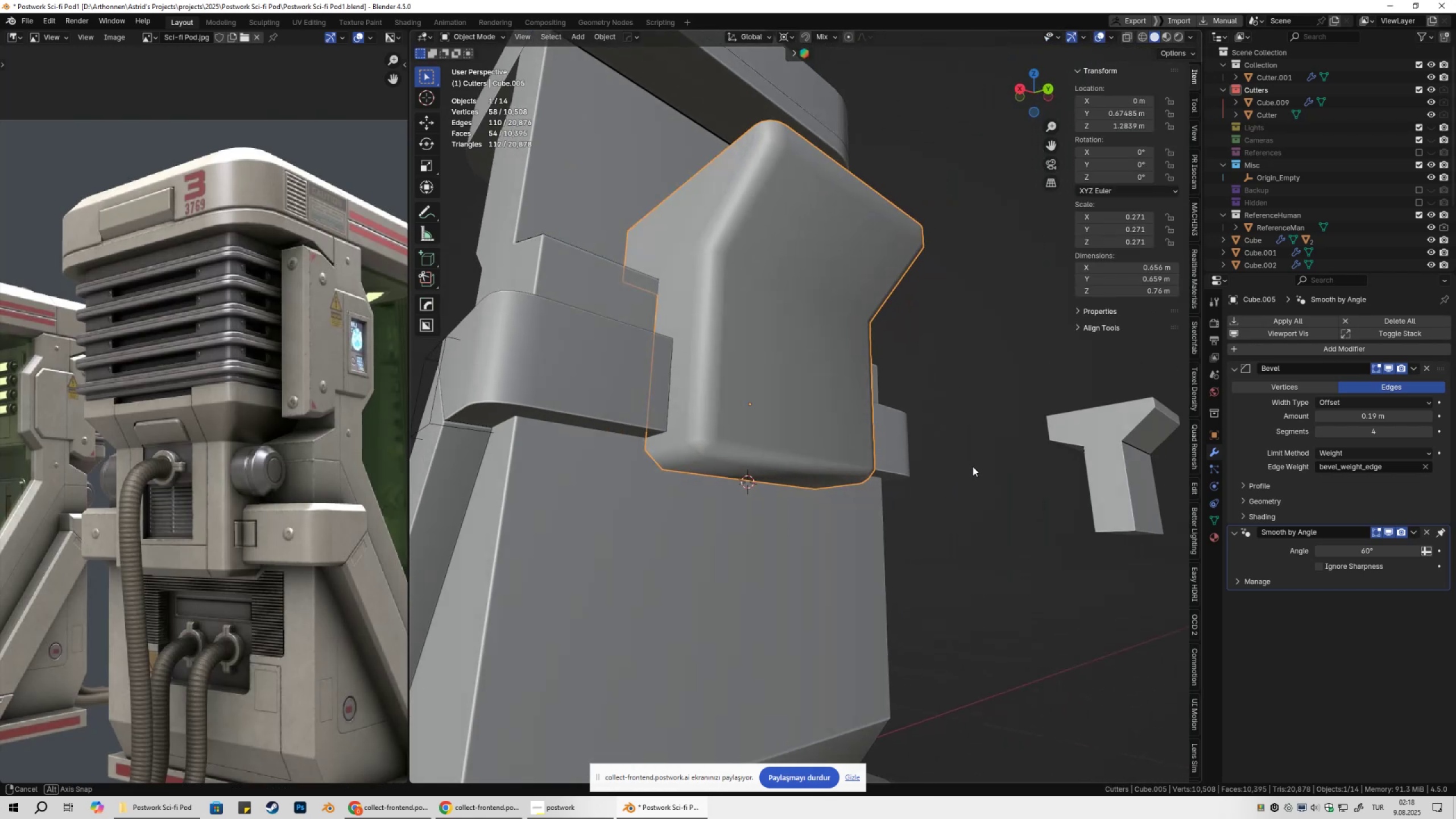 
left_click([917, 379])
 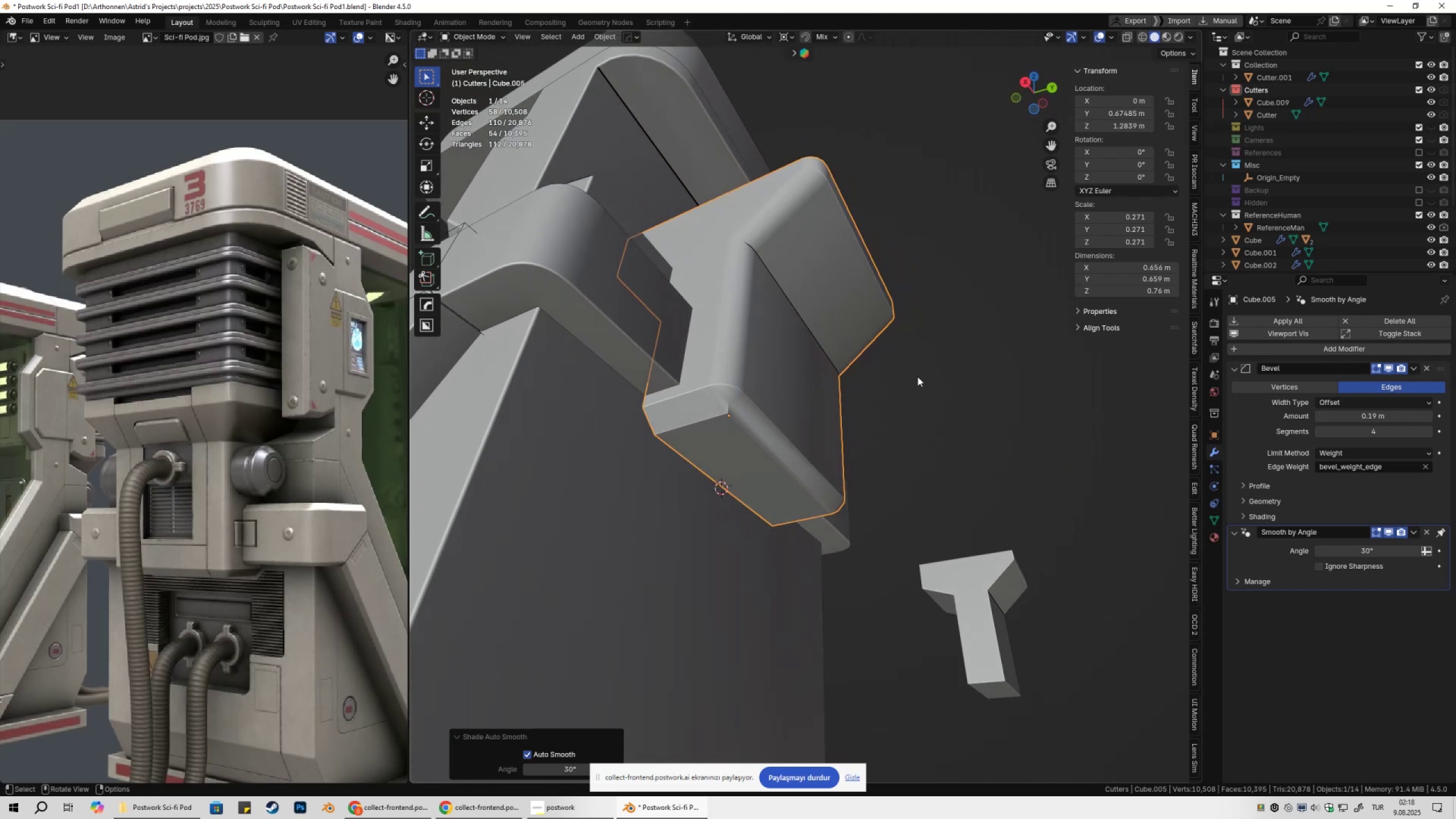 
left_click([917, 376])
 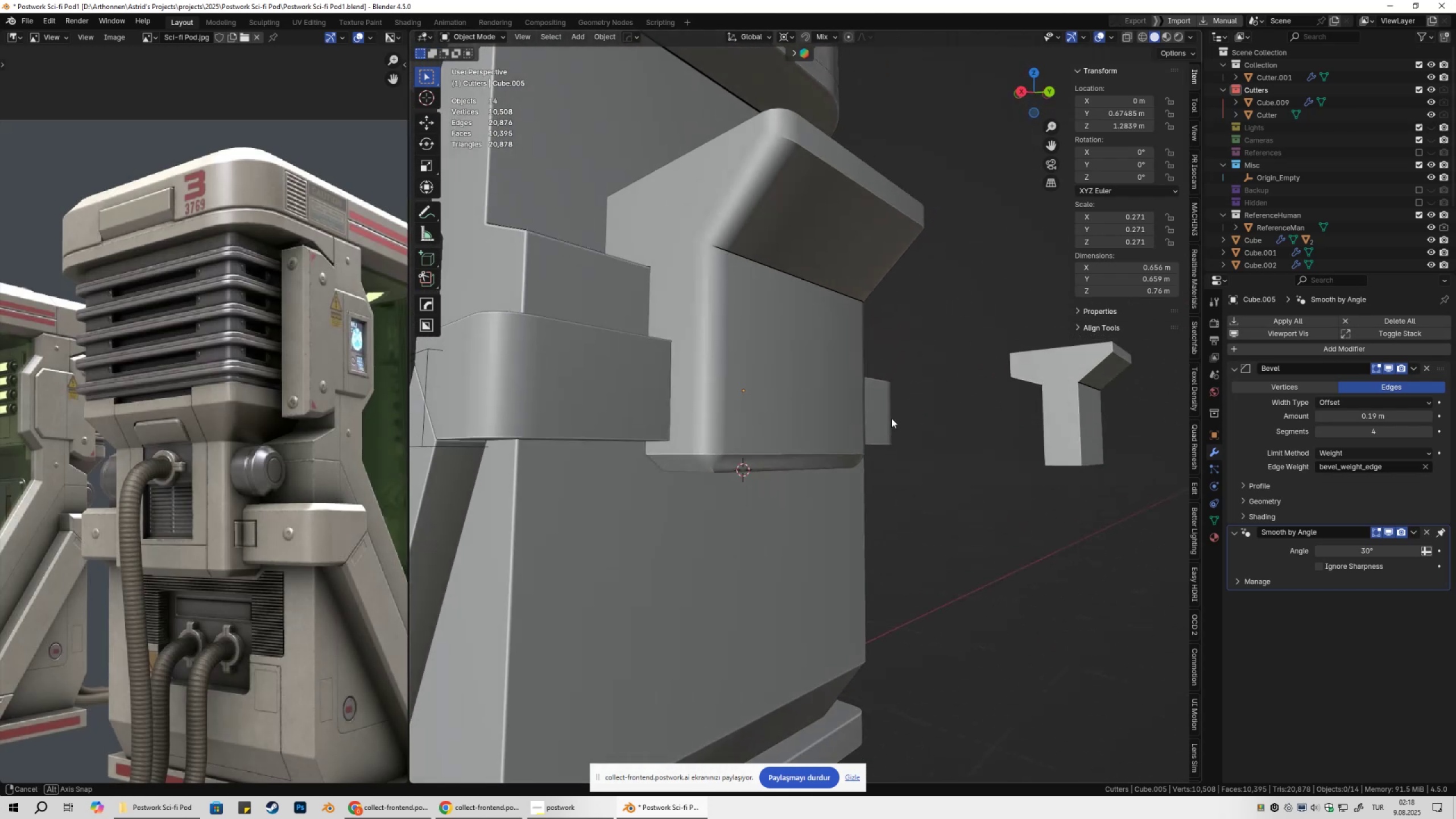 
left_click([832, 391])
 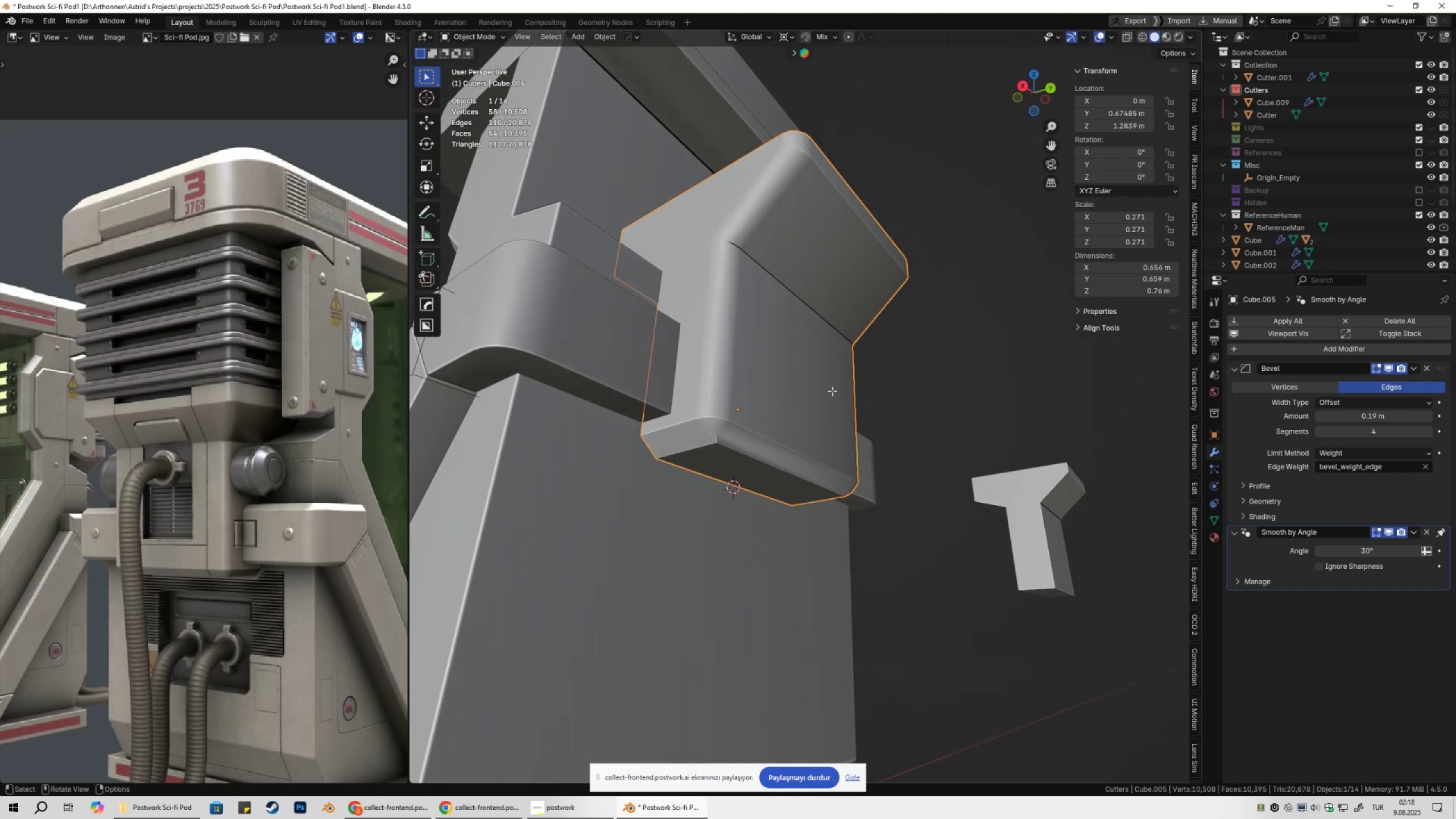 
key(Tab)
 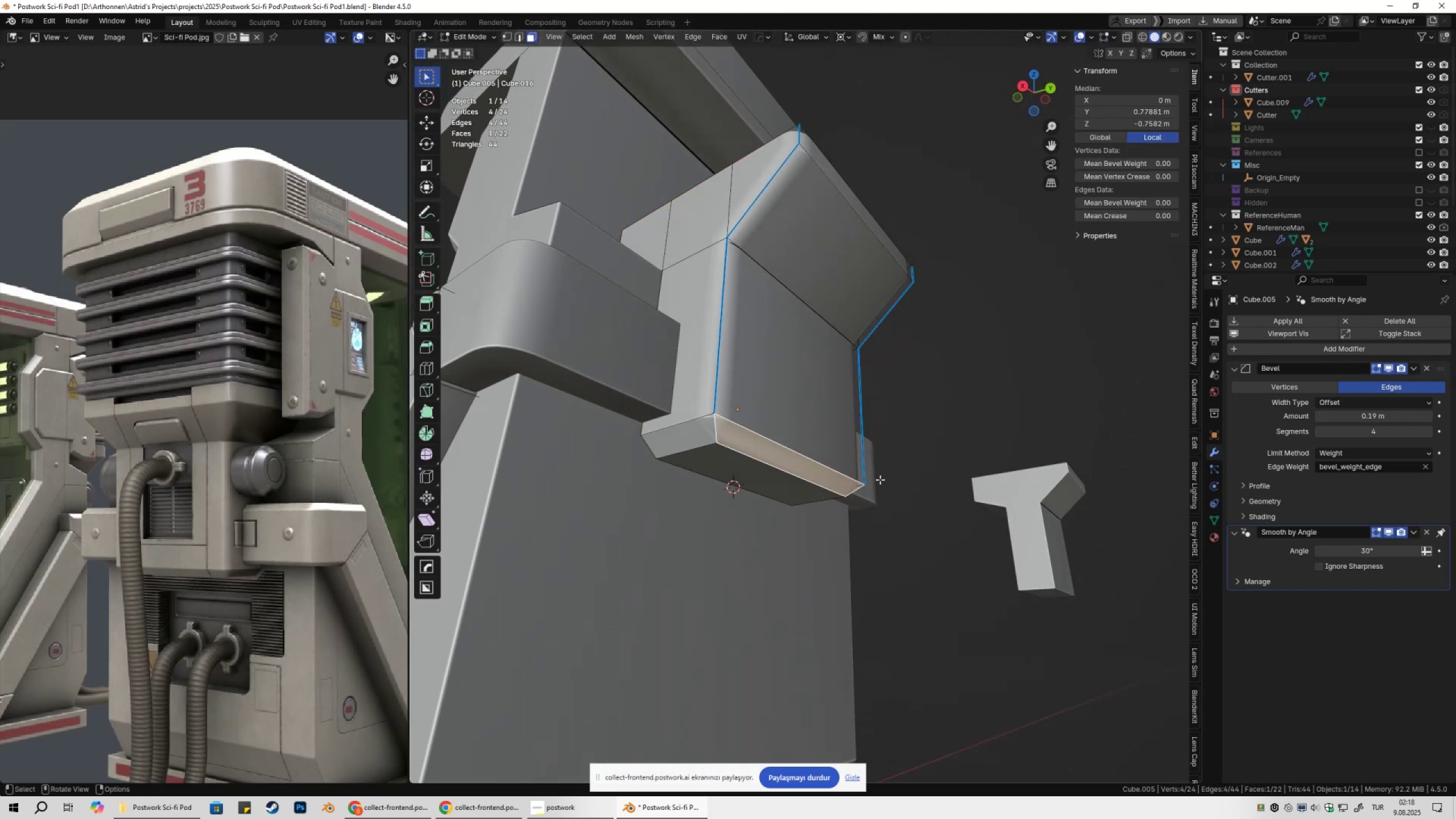 
key(2)
 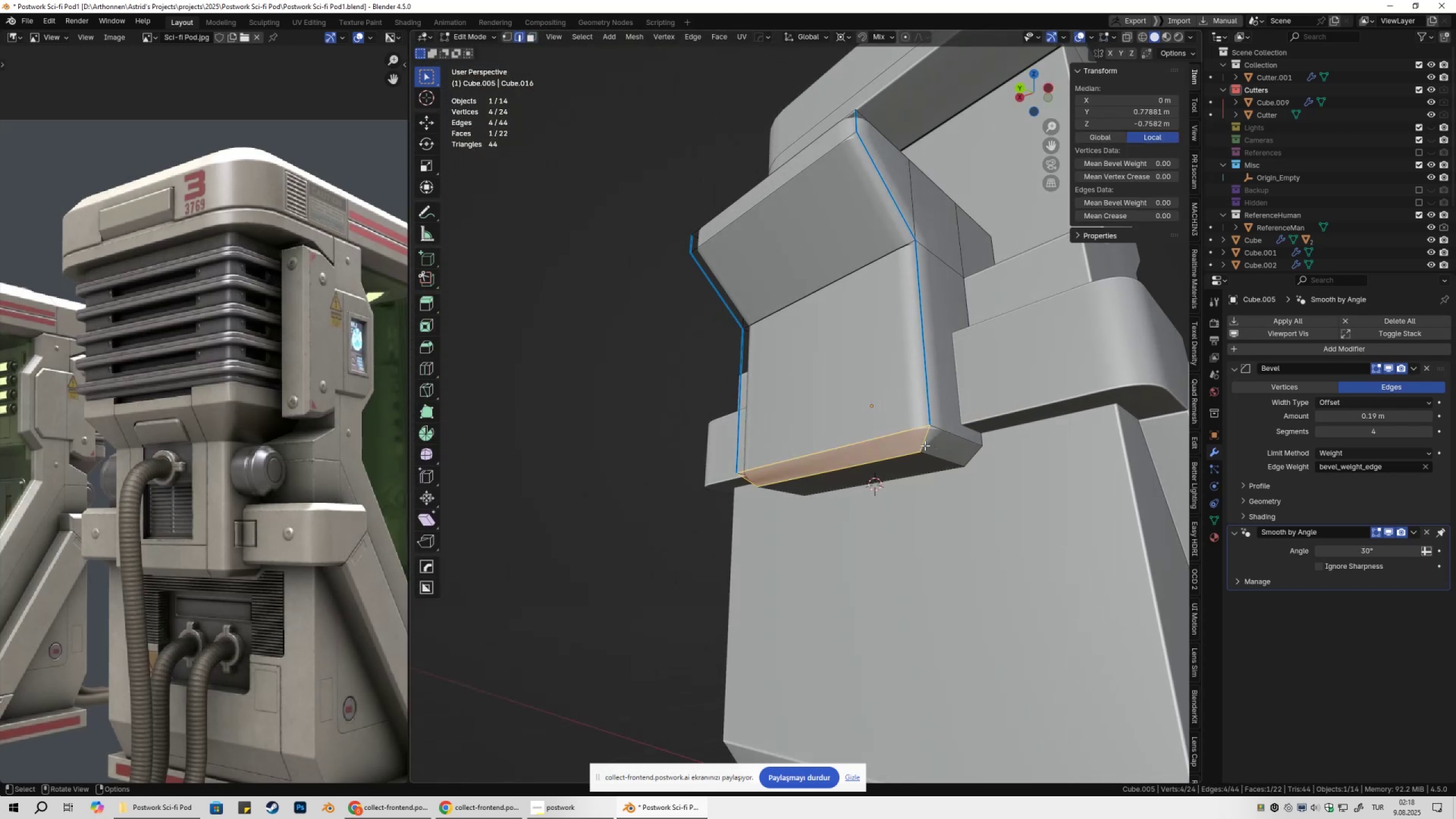 
left_click([925, 445])
 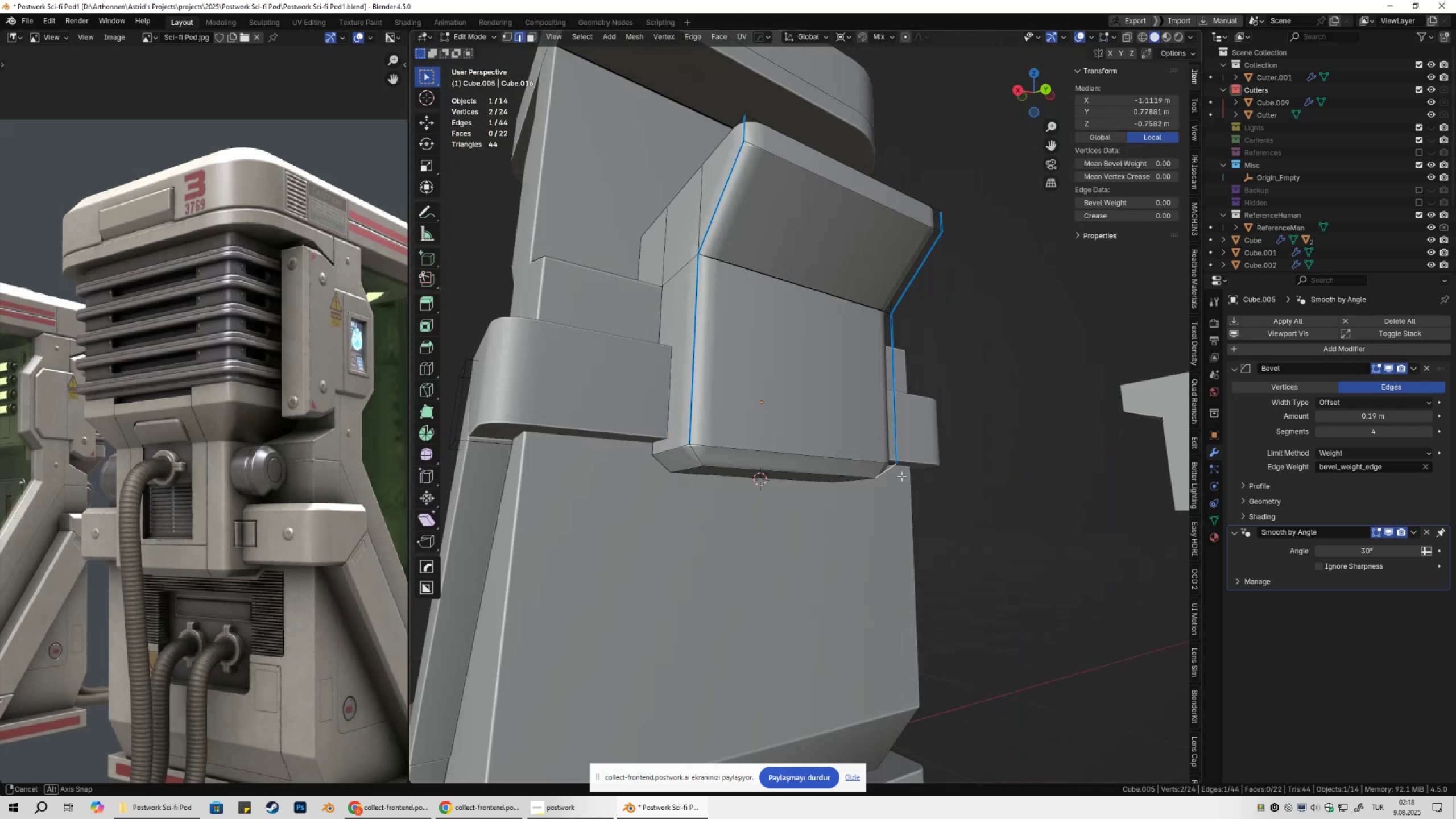 
hold_key(key=ShiftLeft, duration=0.52)
 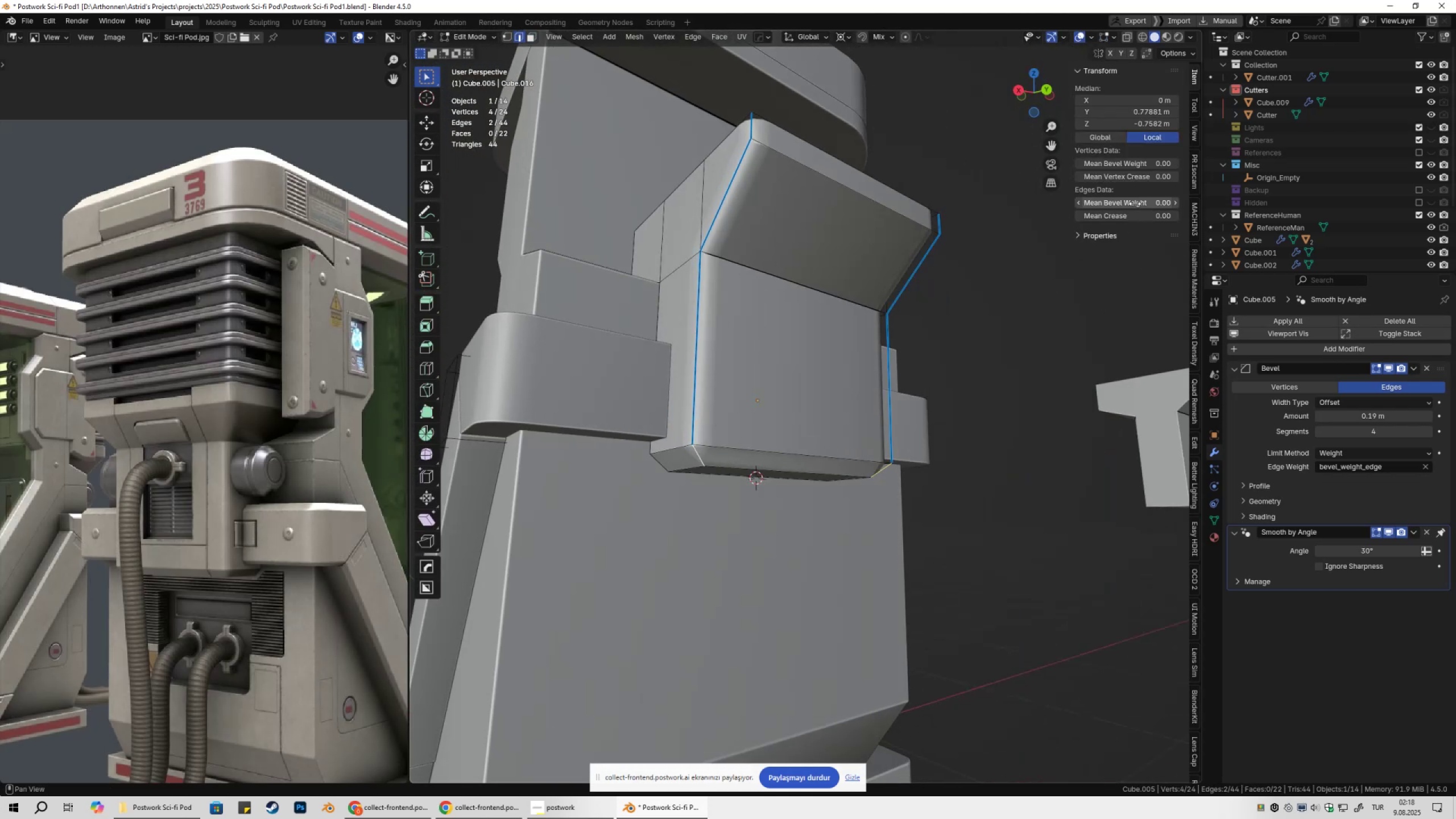 
left_click_drag(start_coordinate=[1114, 204], to_coordinate=[192, 208])
 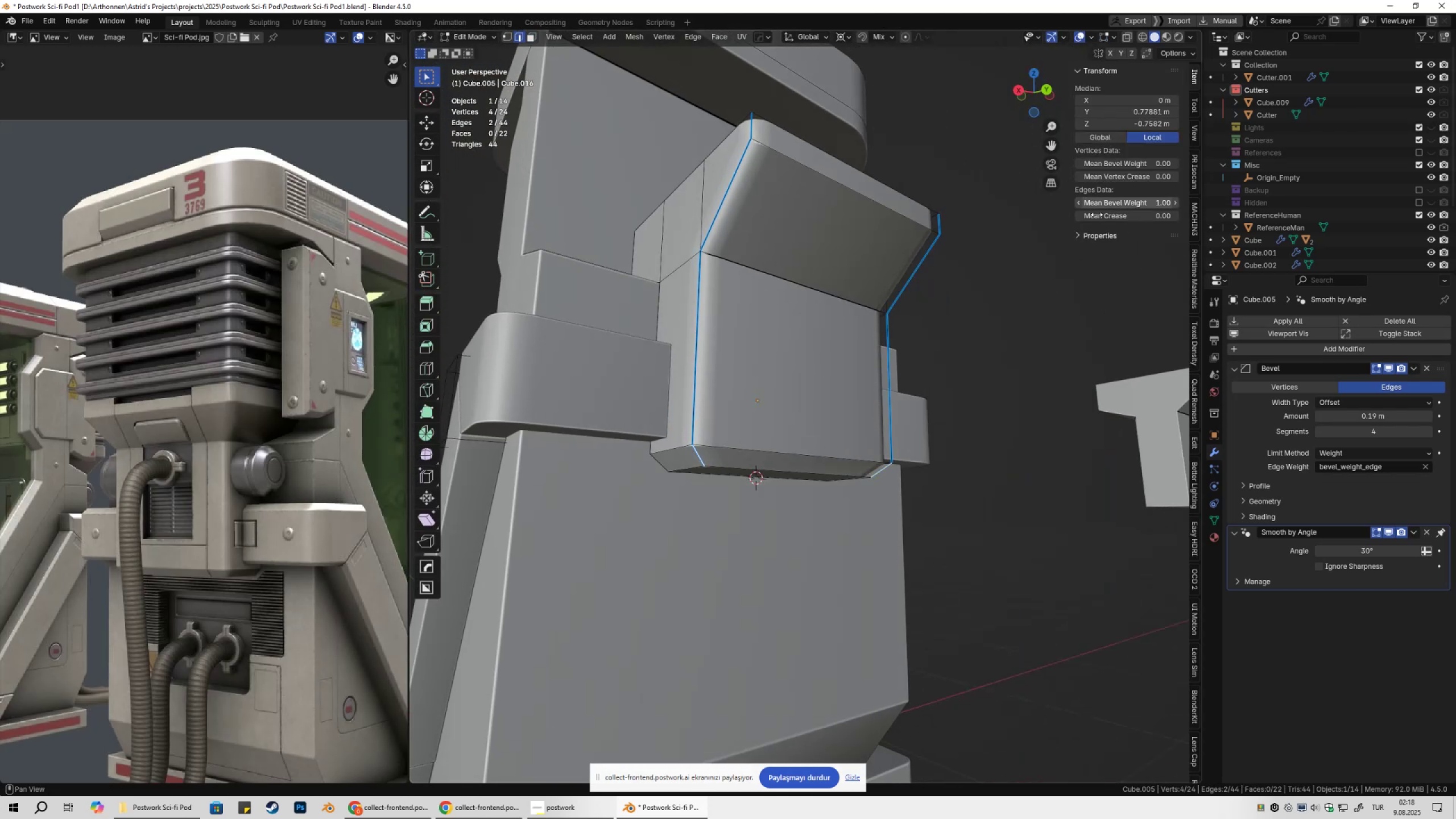 
key(Tab)
 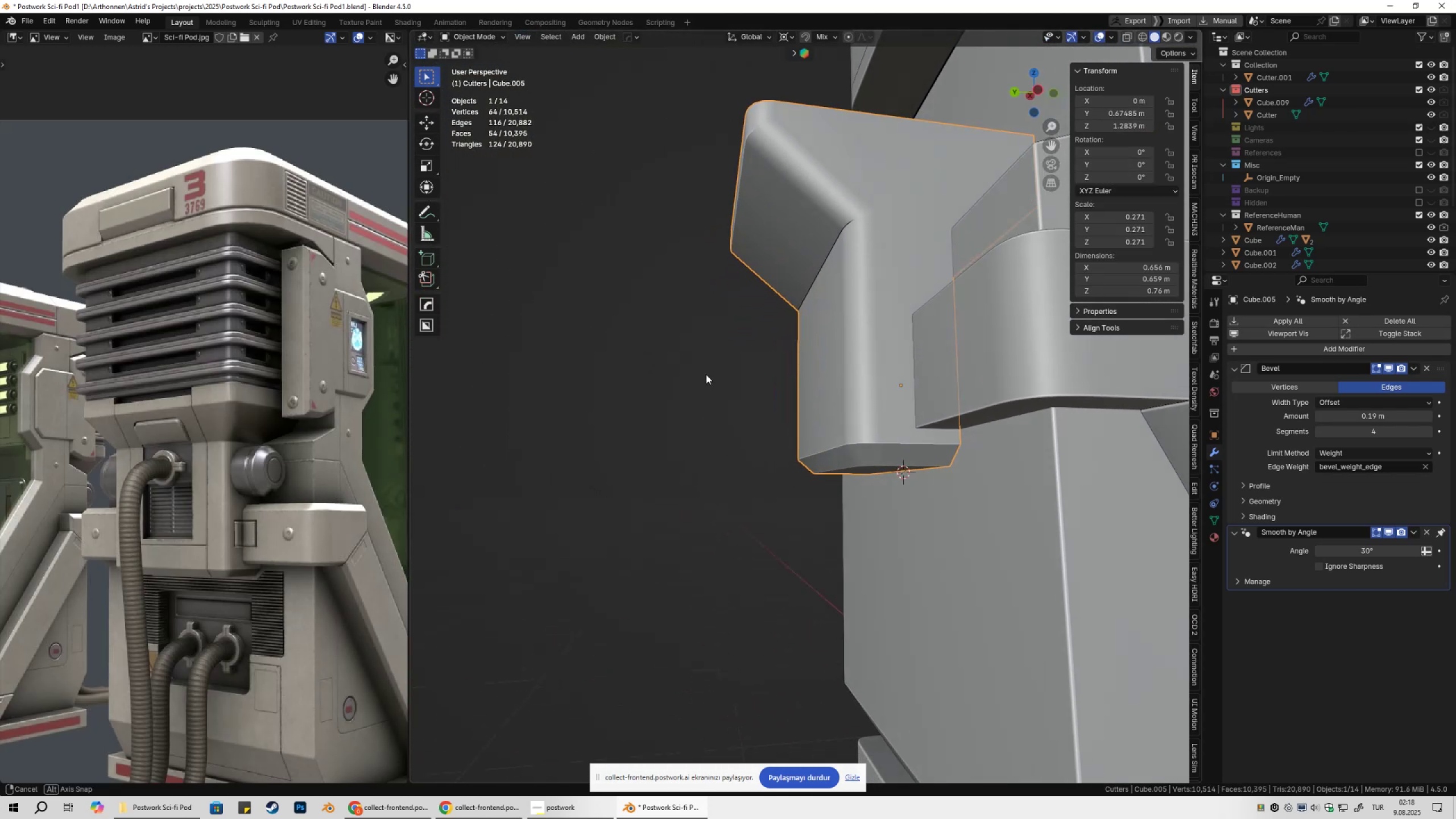 
scroll: coordinate [735, 402], scroll_direction: down, amount: 2.0
 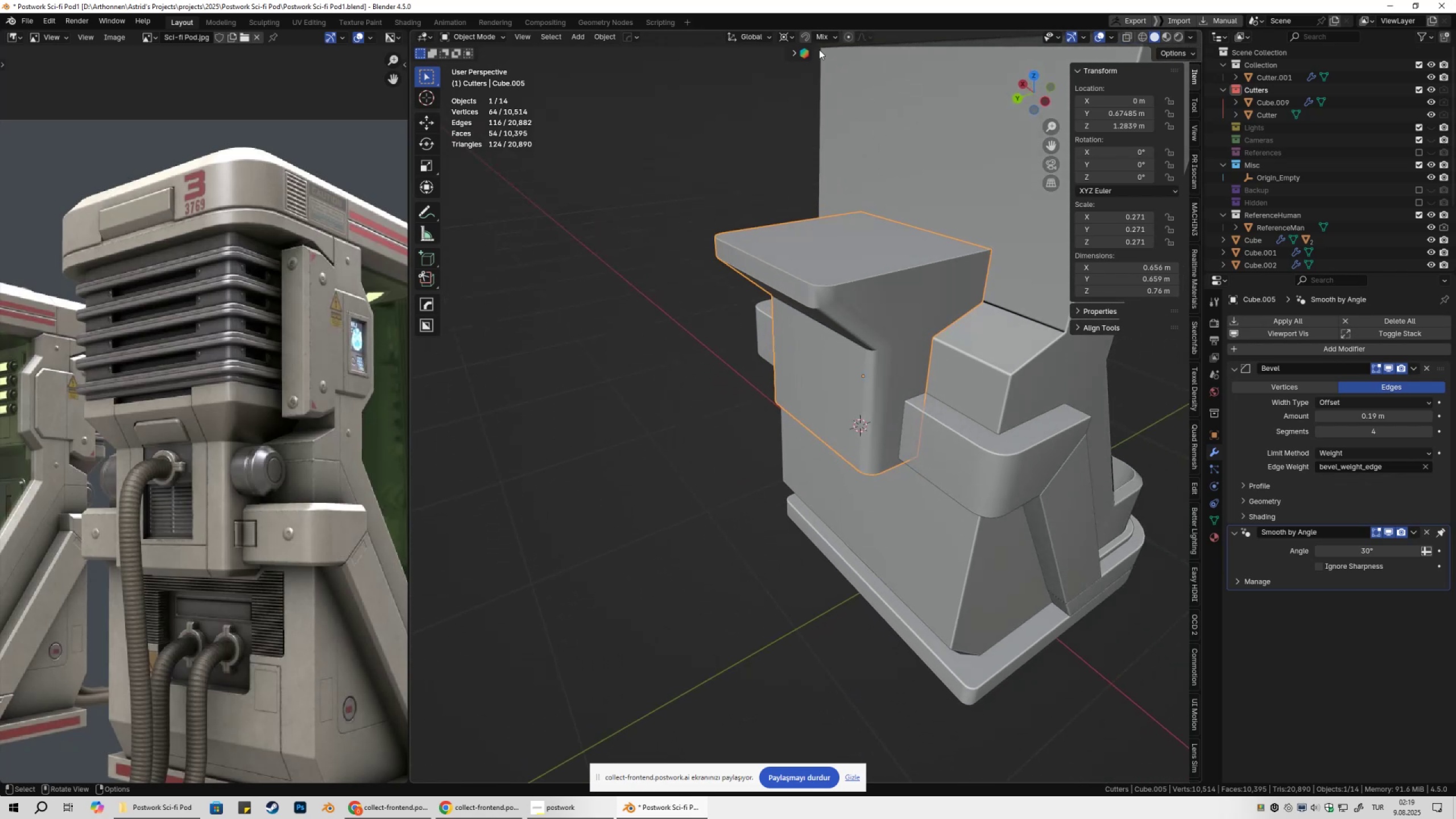 
left_click([787, 36])
 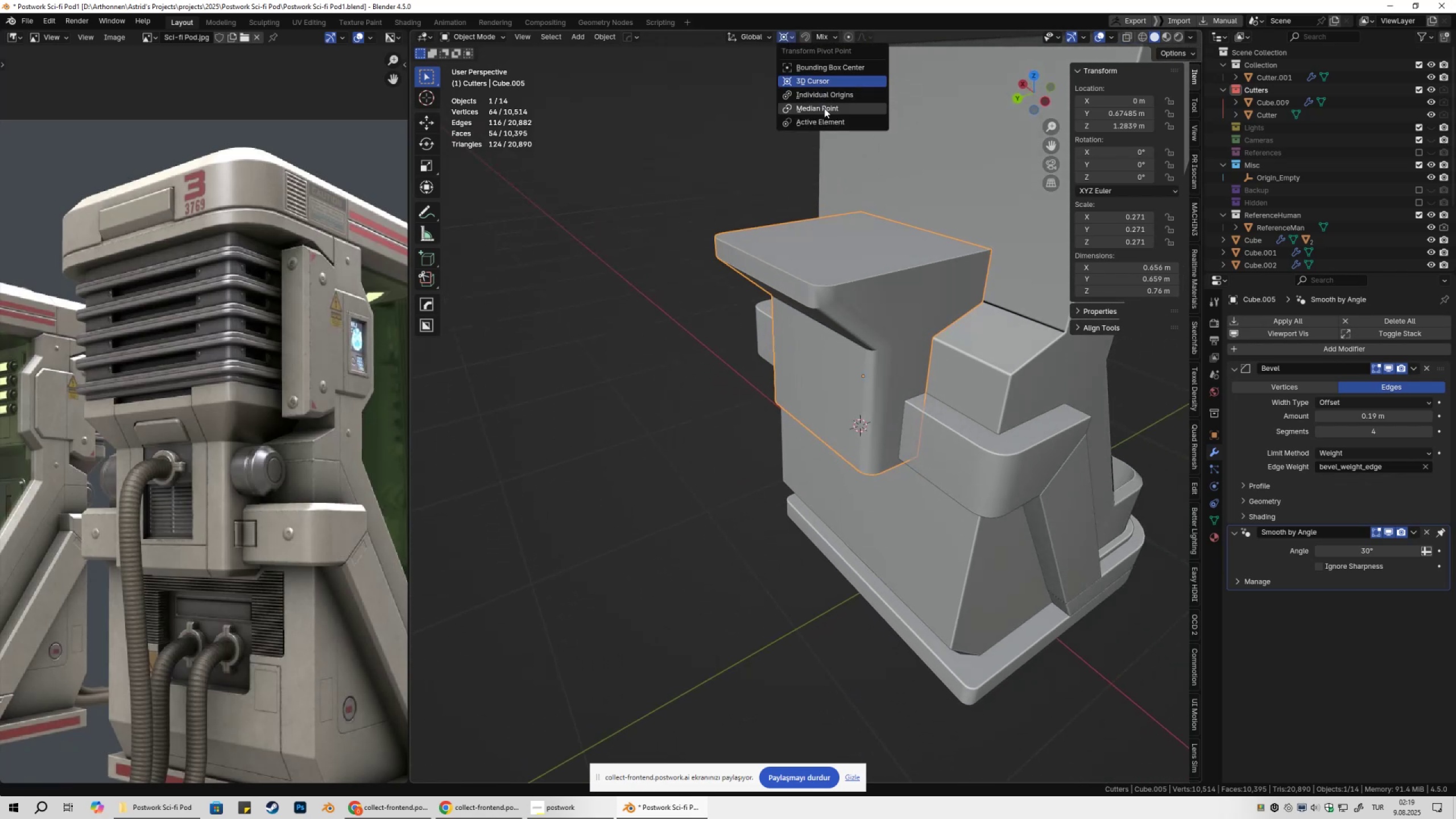 
left_click([825, 109])
 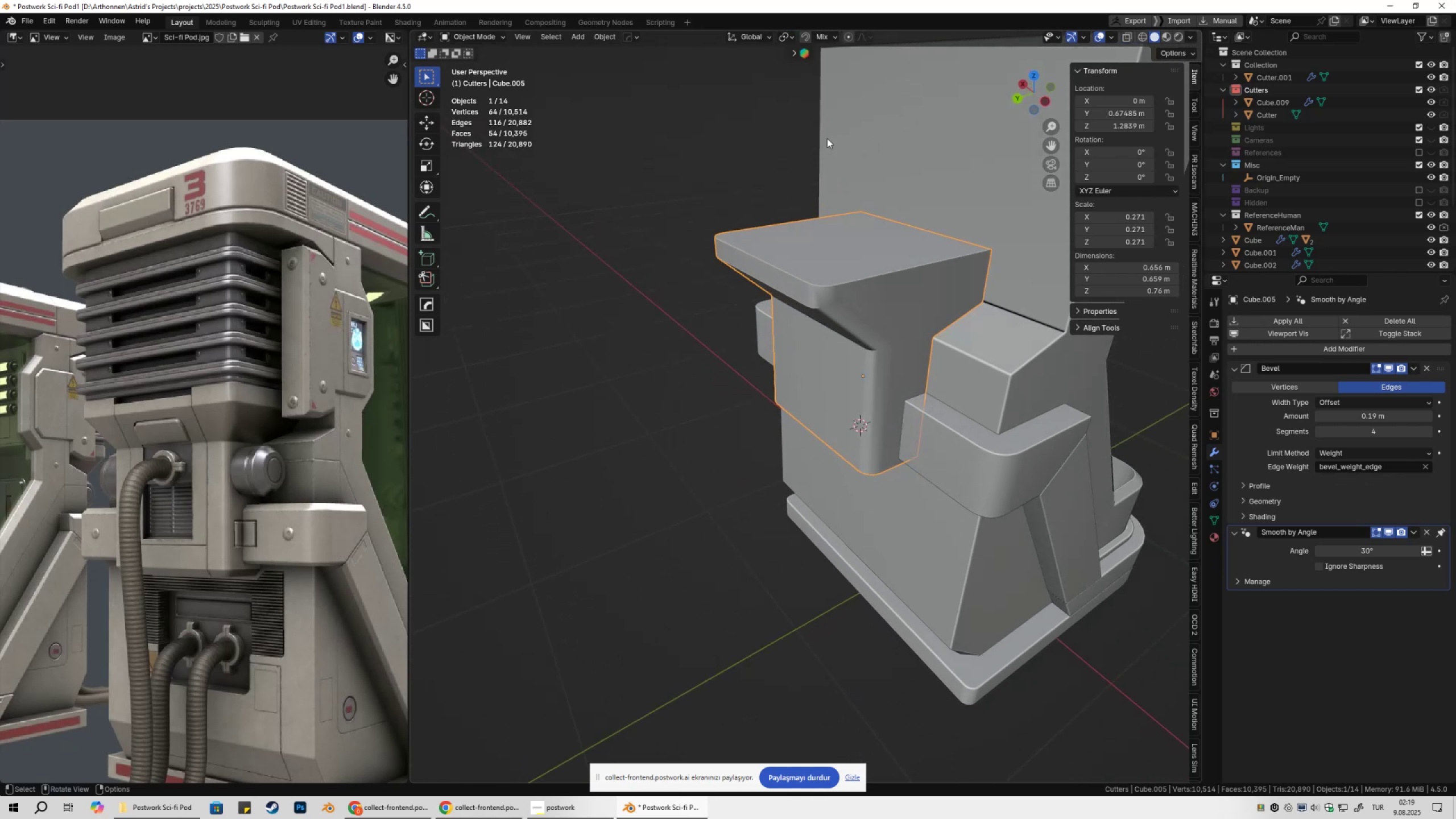 
key(Shift+ShiftLeft)
 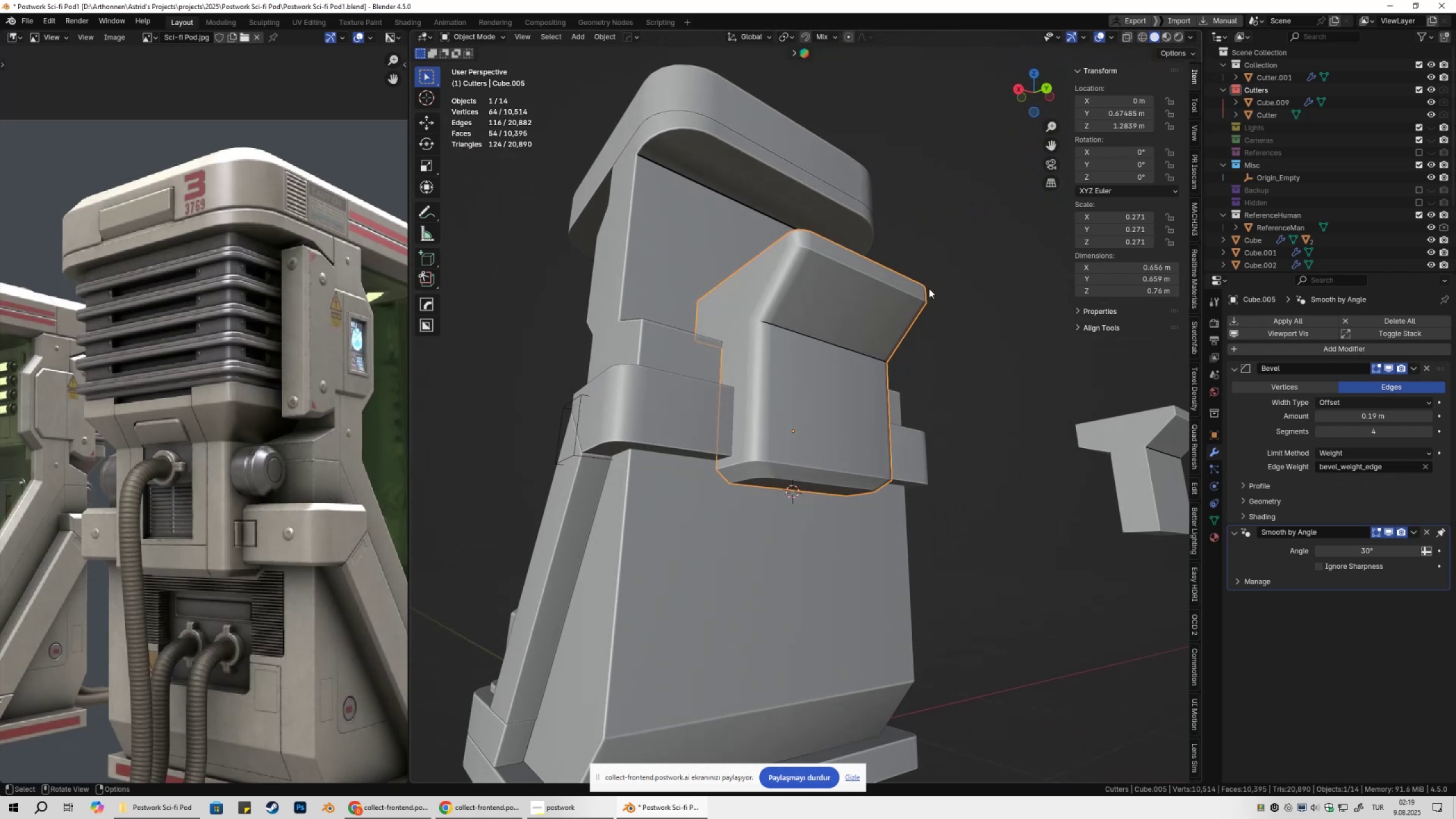 
key(Tab)
 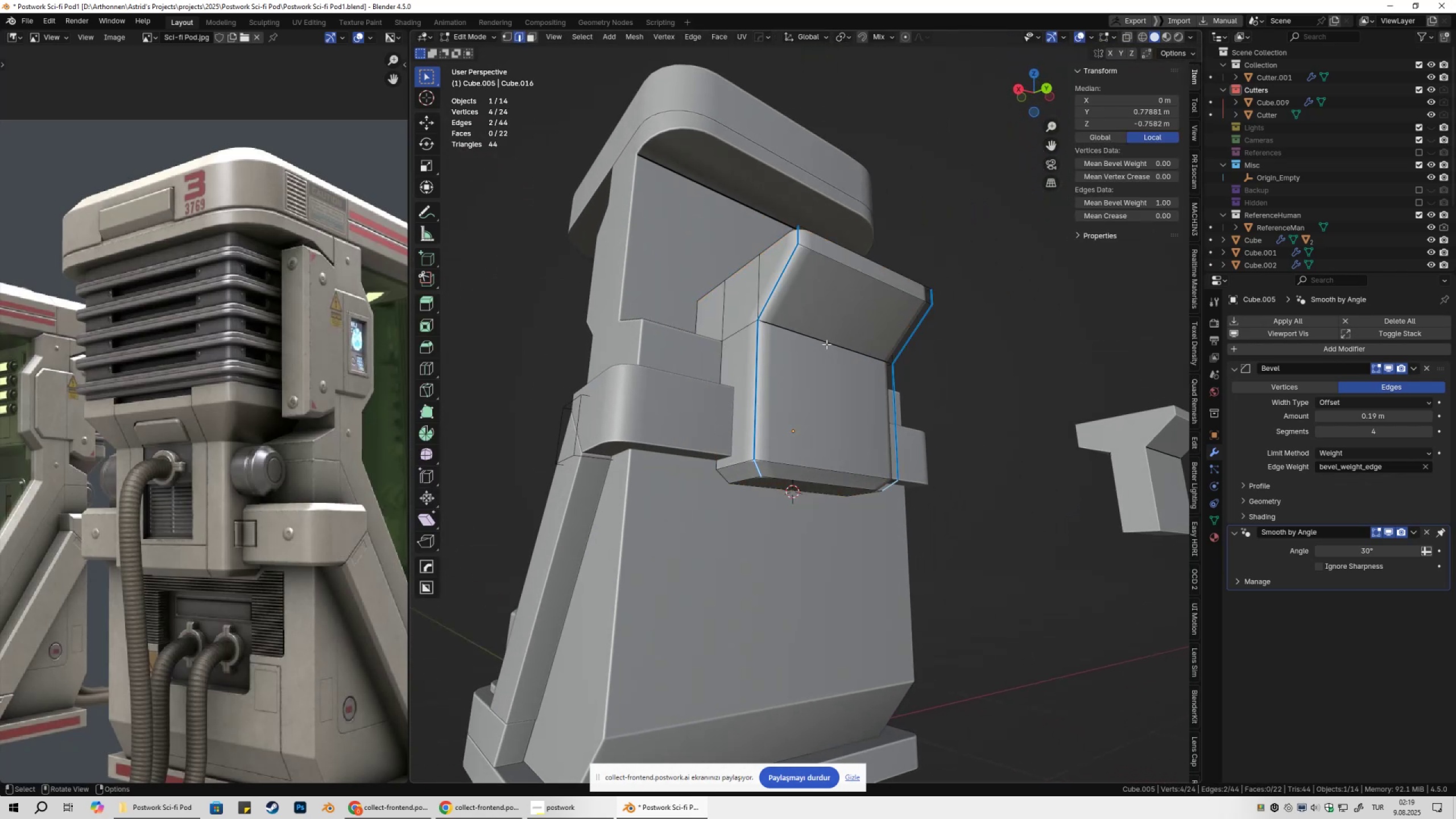 
key(2)
 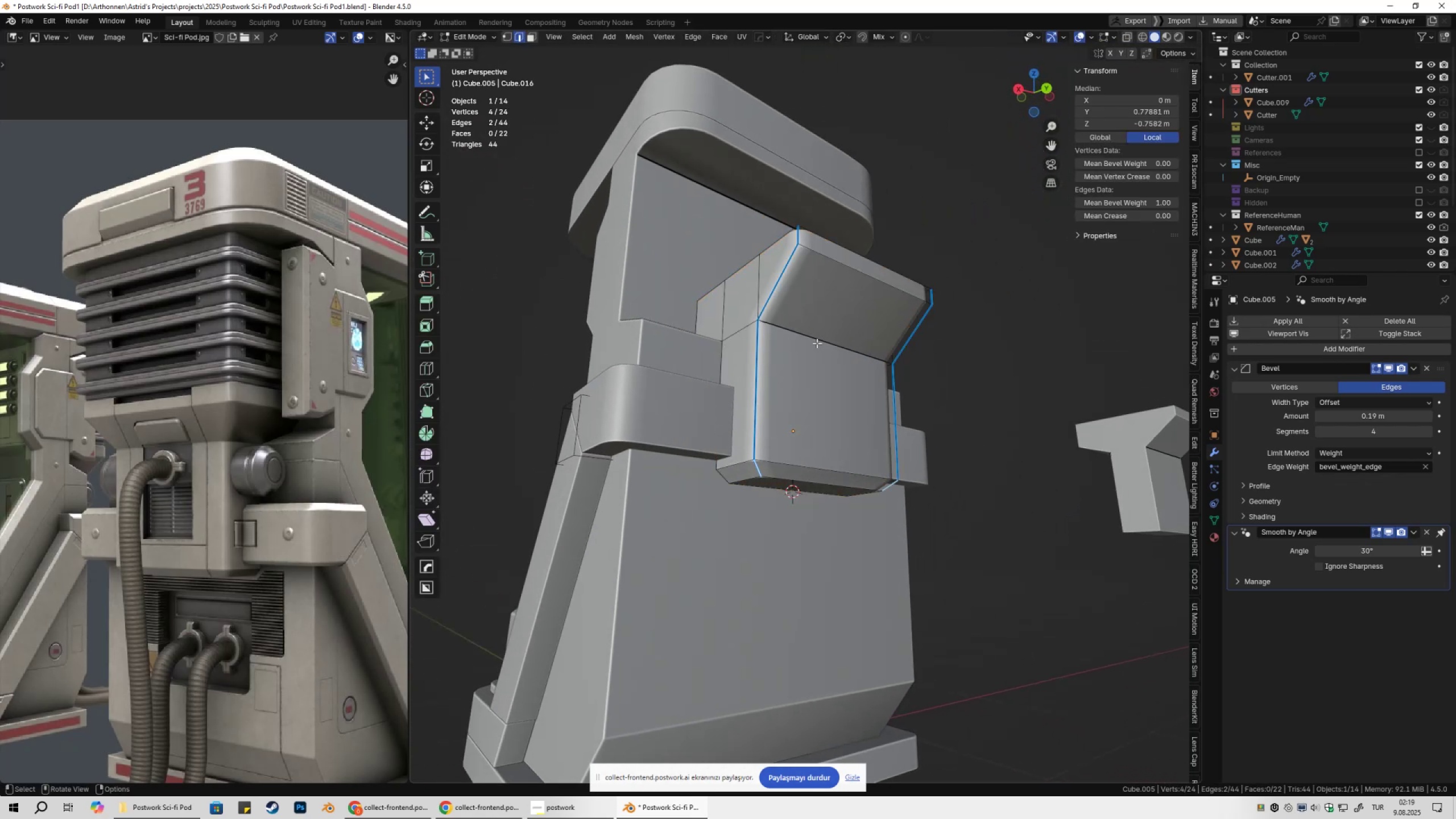 
left_click([817, 343])
 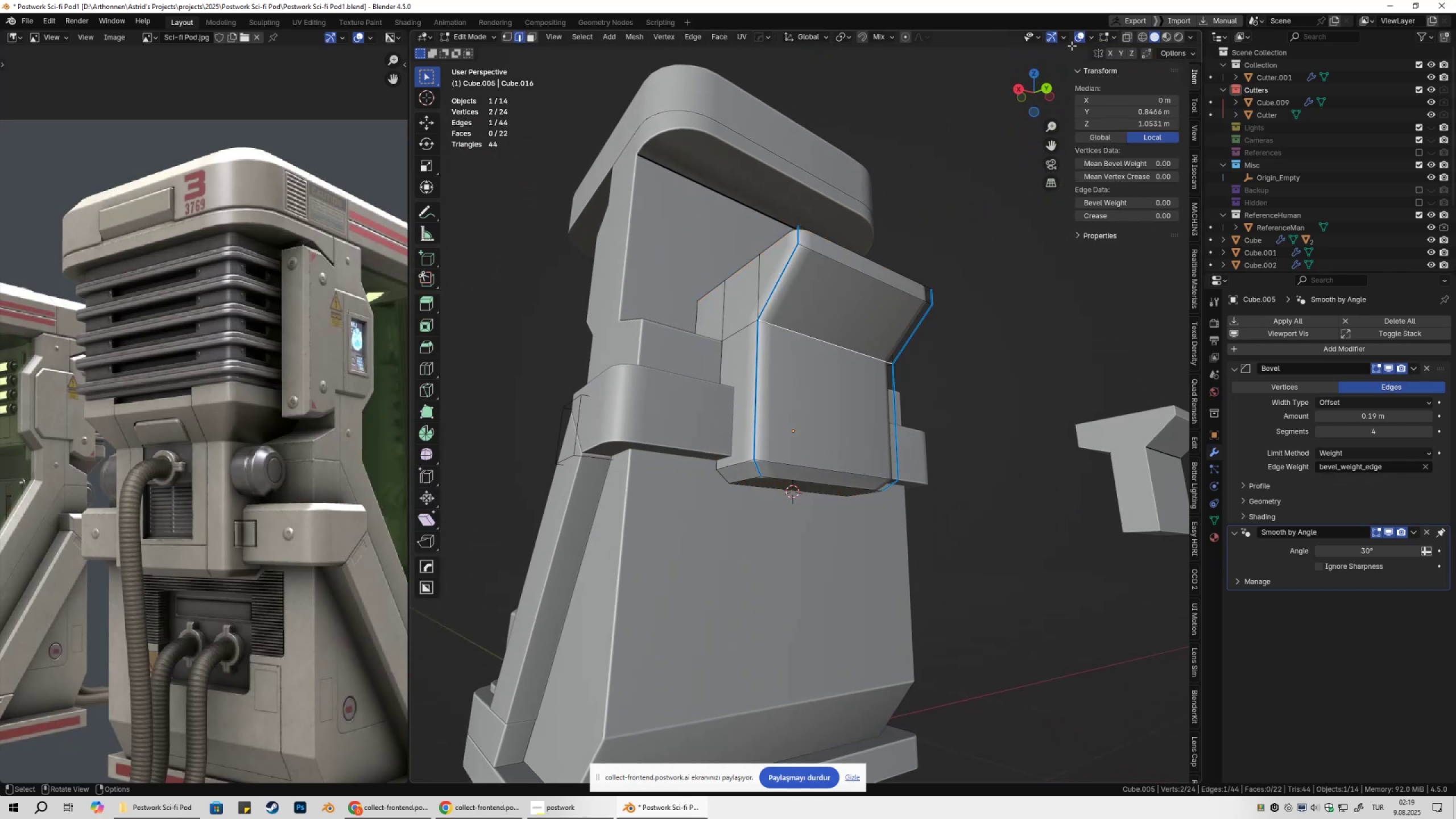 
left_click([1077, 35])
 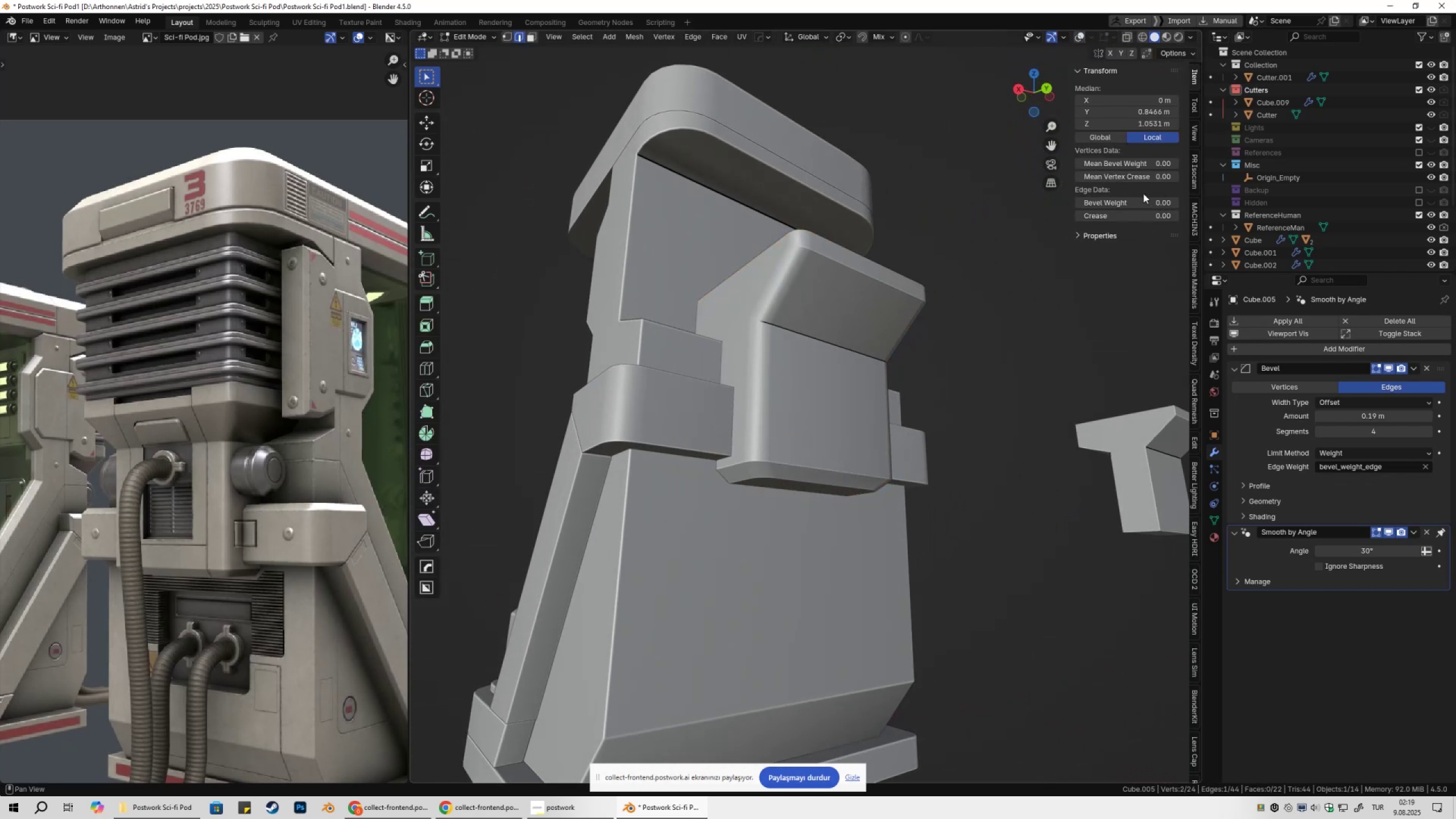 
left_click_drag(start_coordinate=[1139, 198], to_coordinate=[1261, 190])
 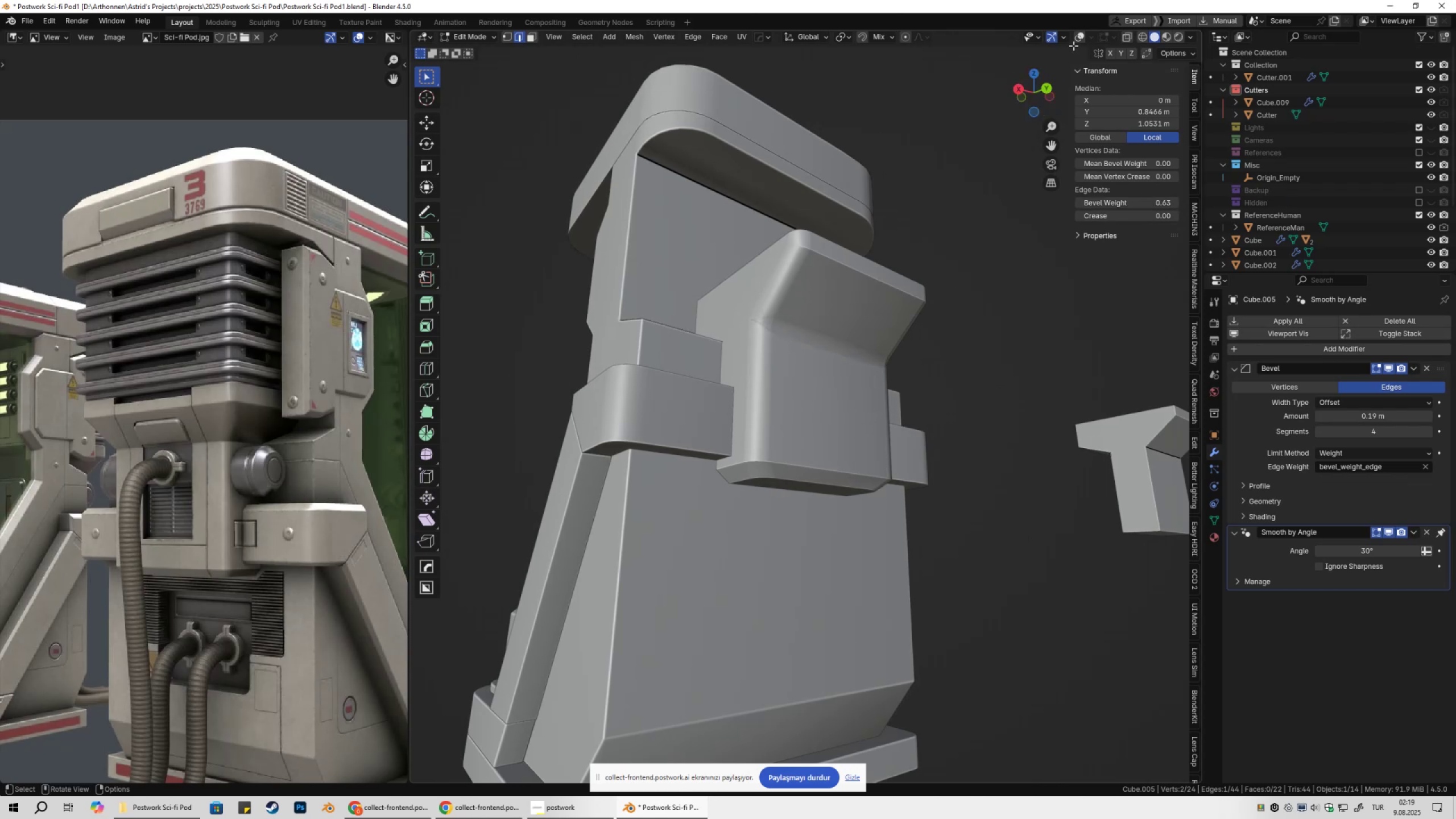 
left_click([1081, 38])
 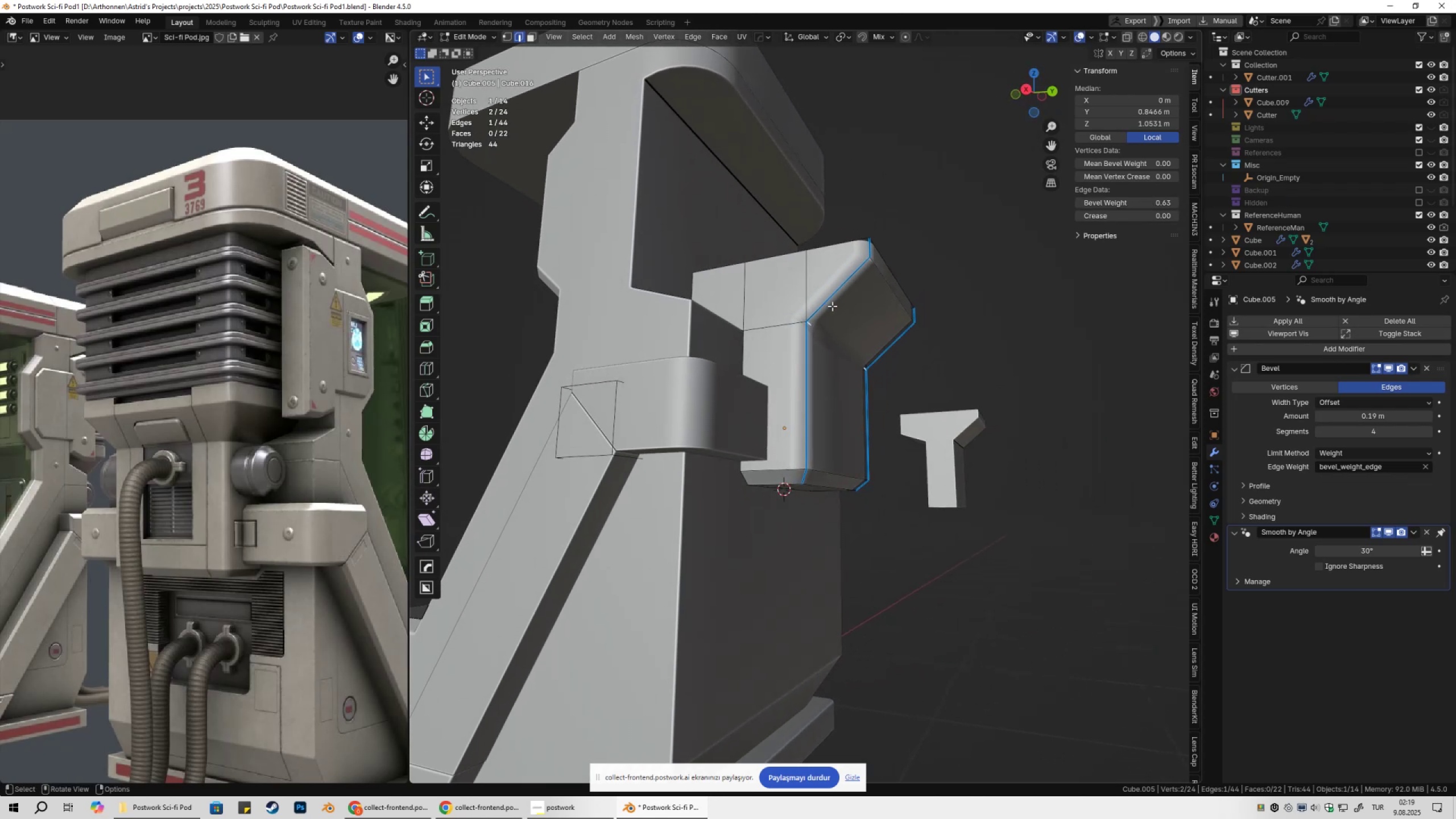 
left_click([787, 322])
 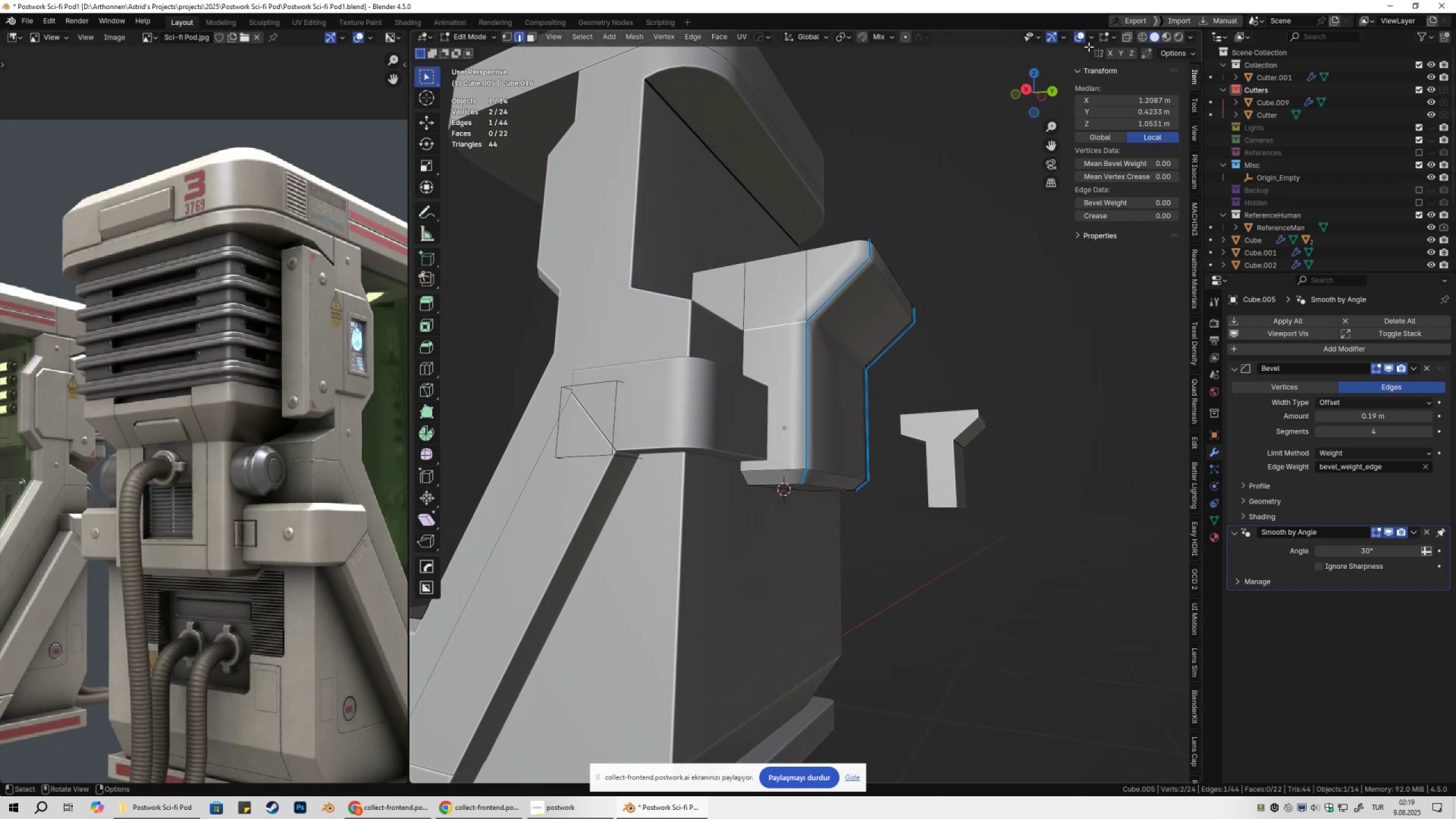 
left_click([1082, 39])
 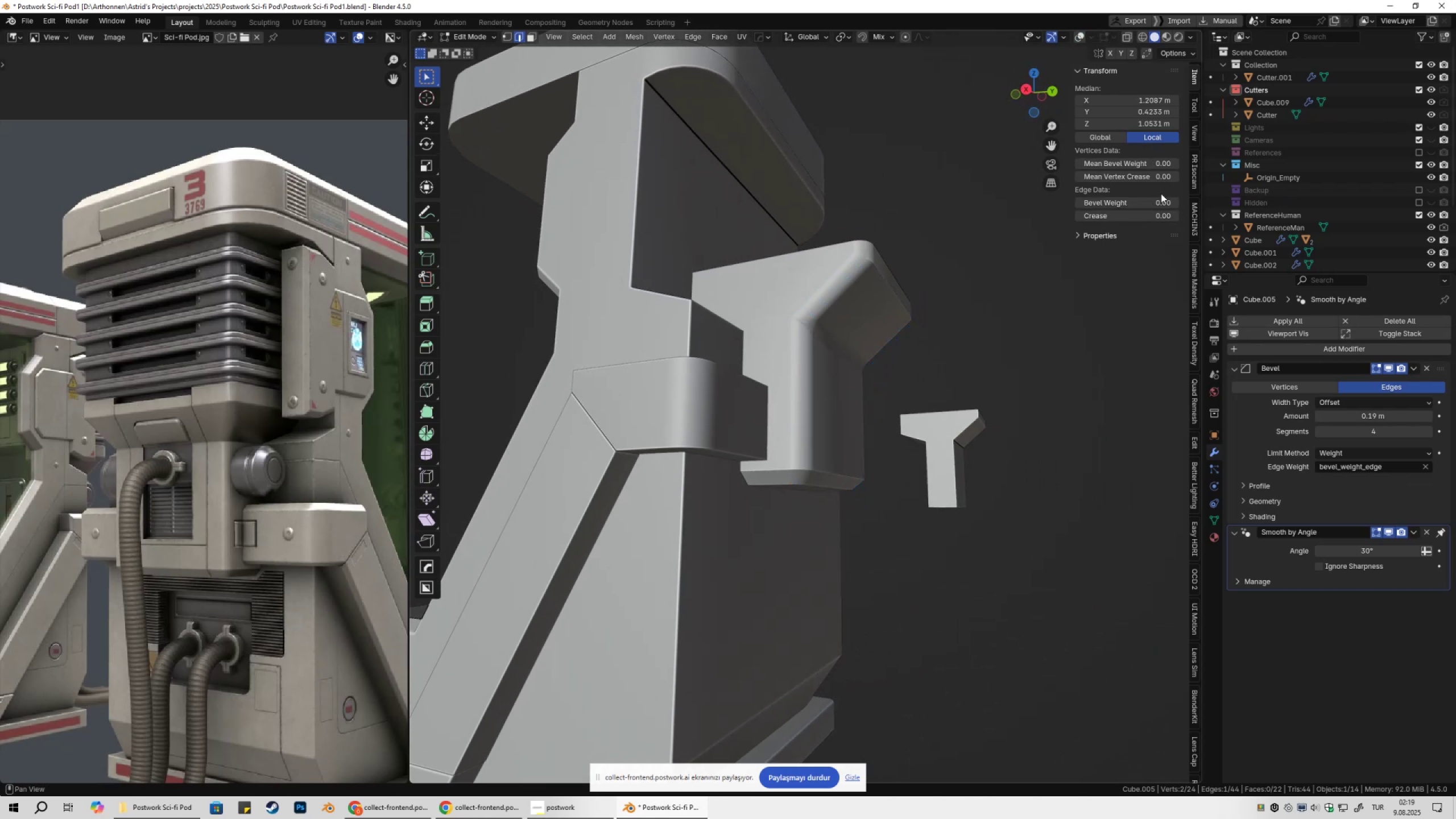 
left_click_drag(start_coordinate=[1157, 198], to_coordinate=[1235, 204])
 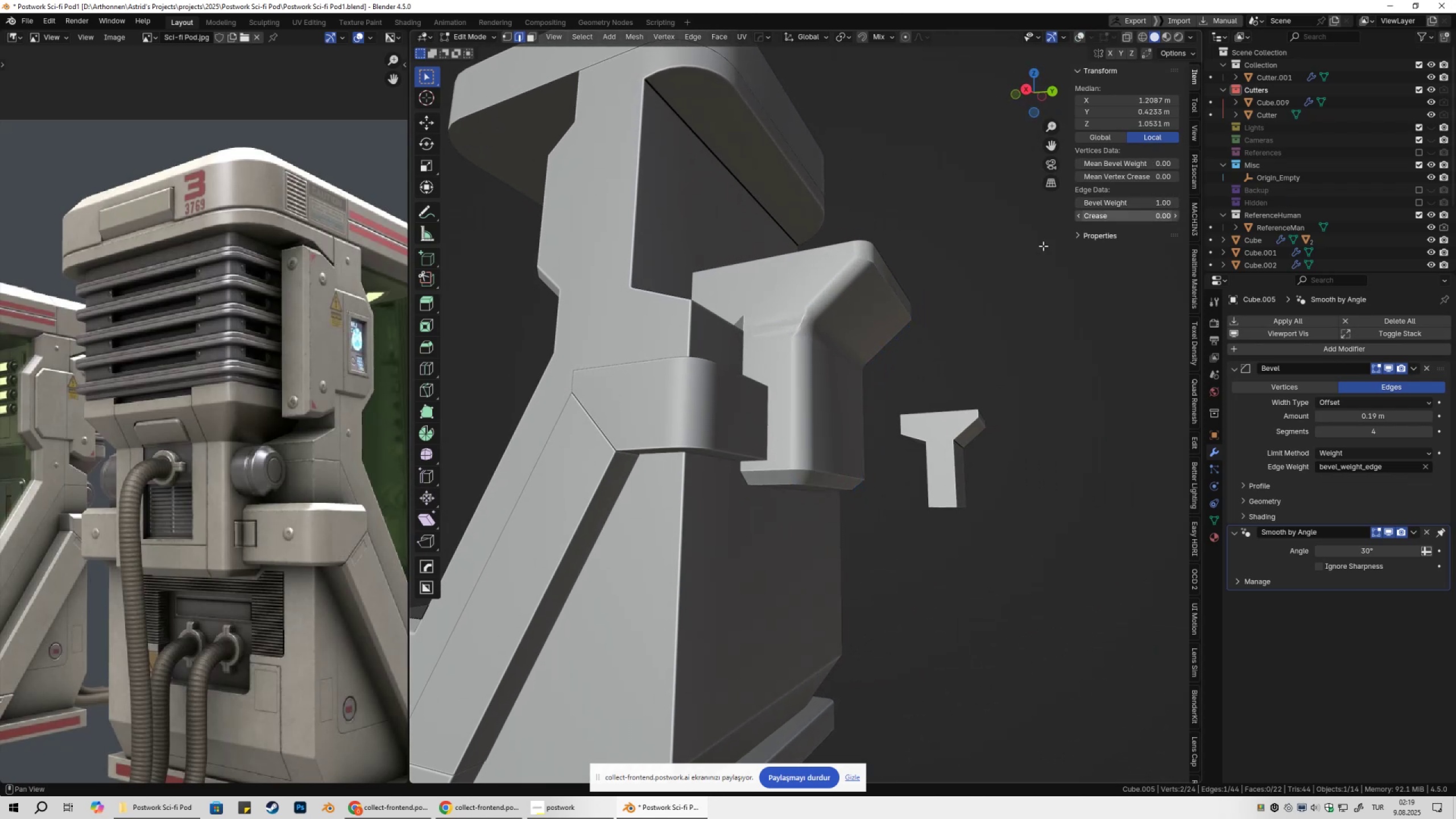 
key(Control+Z)
 